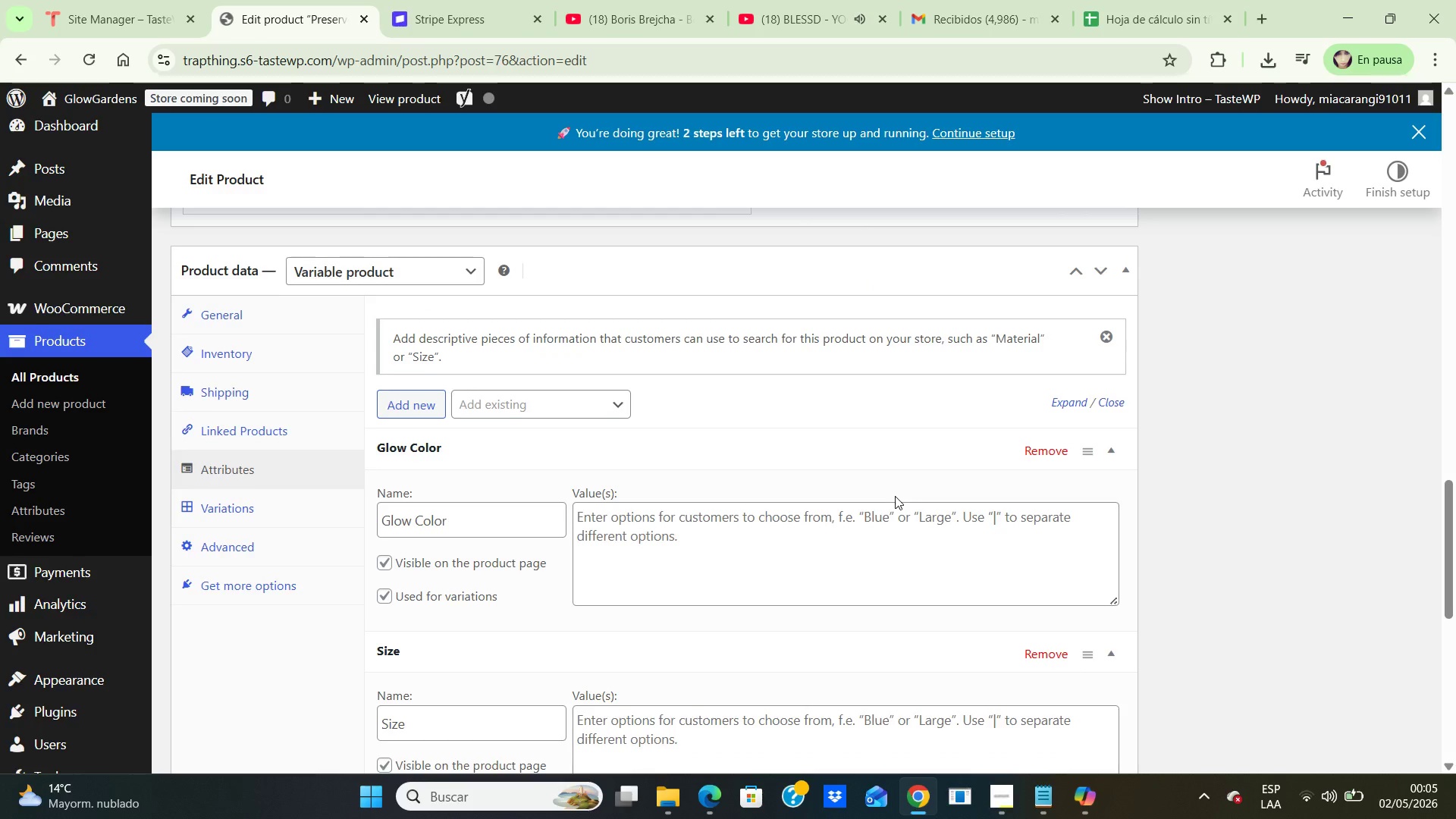 
scroll: coordinate [895, 496], scroll_direction: down, amount: 2.0
 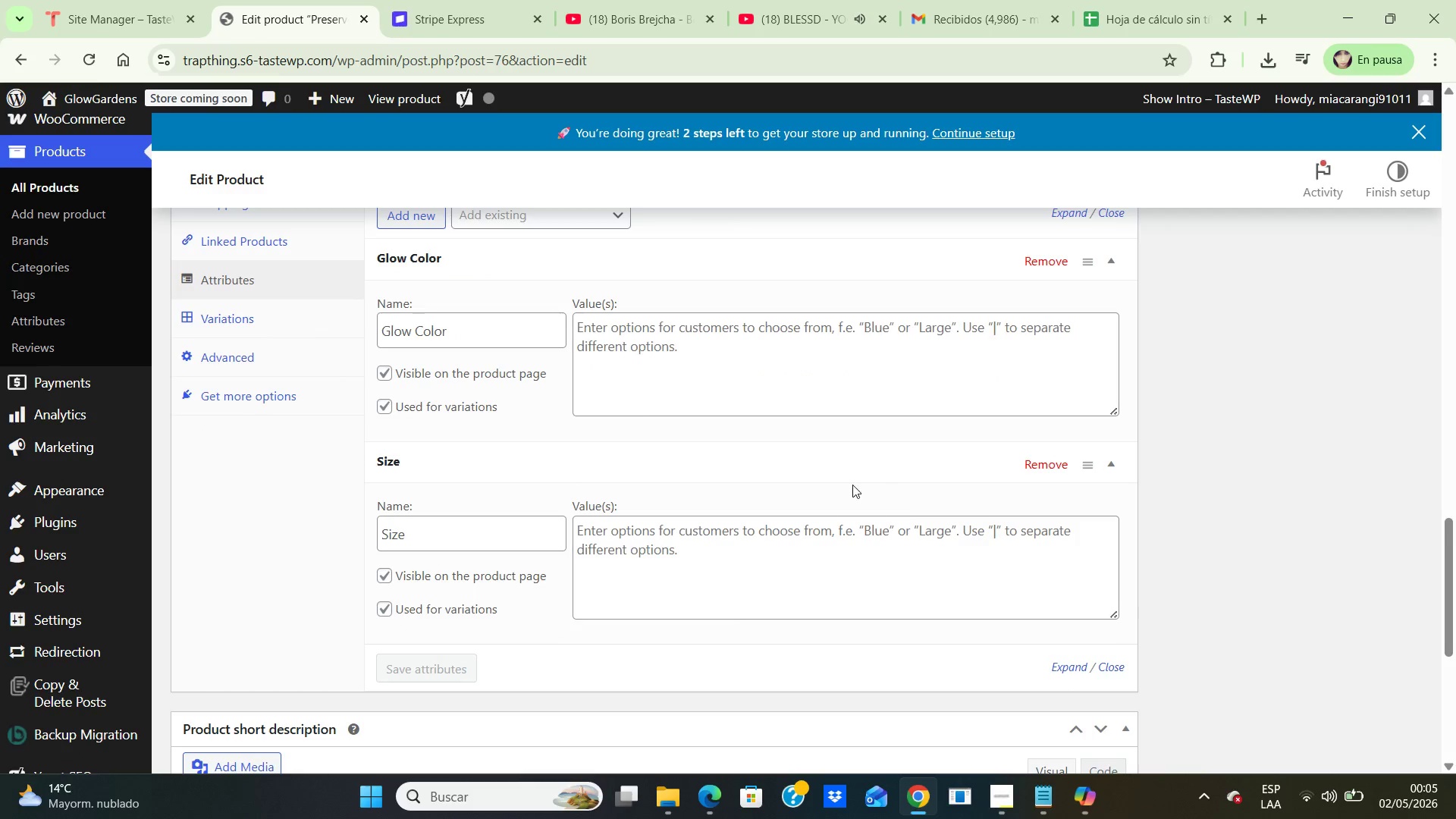 
wait(9.92)
 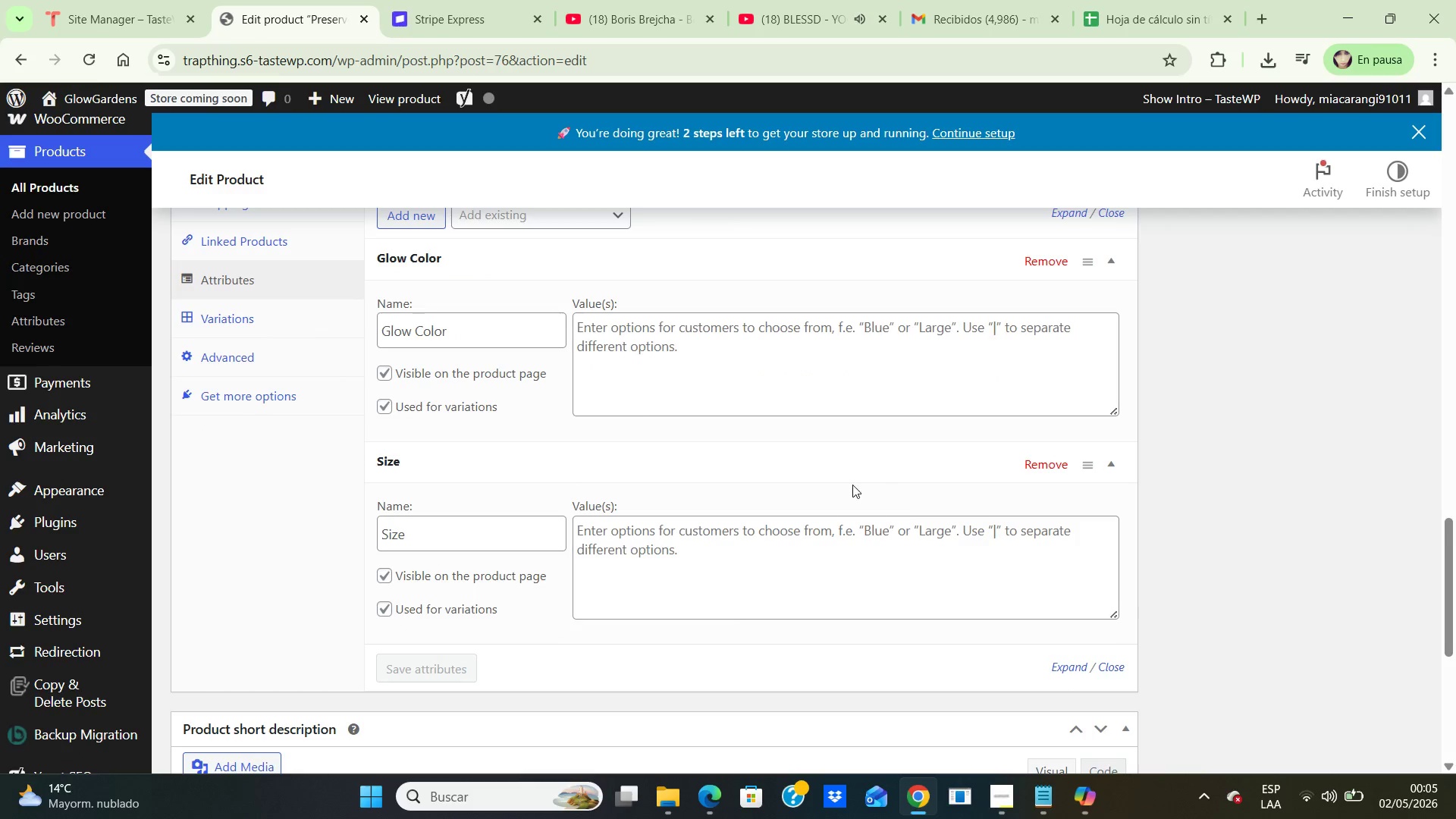 
scroll: coordinate [539, 356], scroll_direction: up, amount: 3.0
 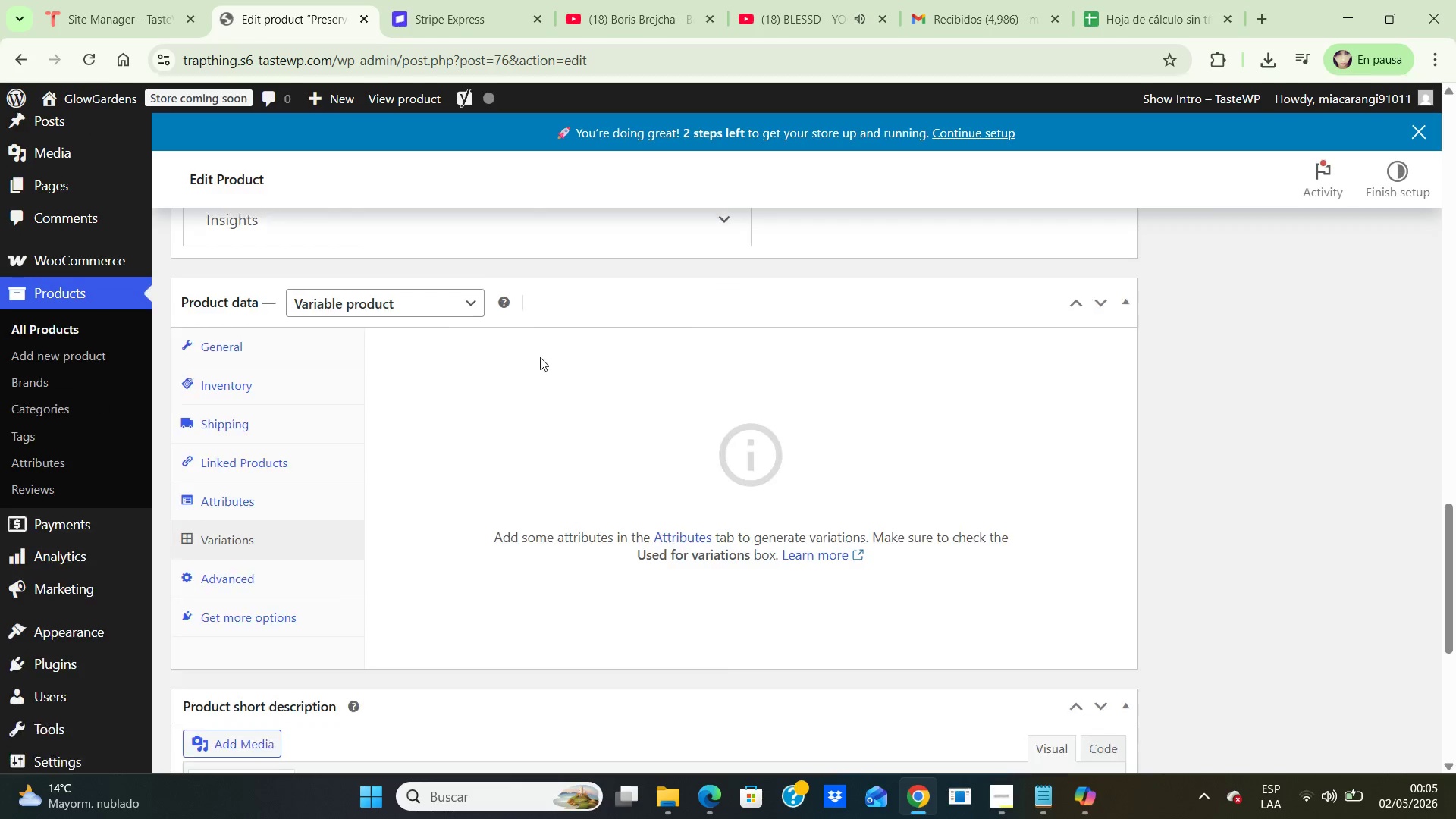 
scroll: coordinate [539, 356], scroll_direction: down, amount: 1.0
 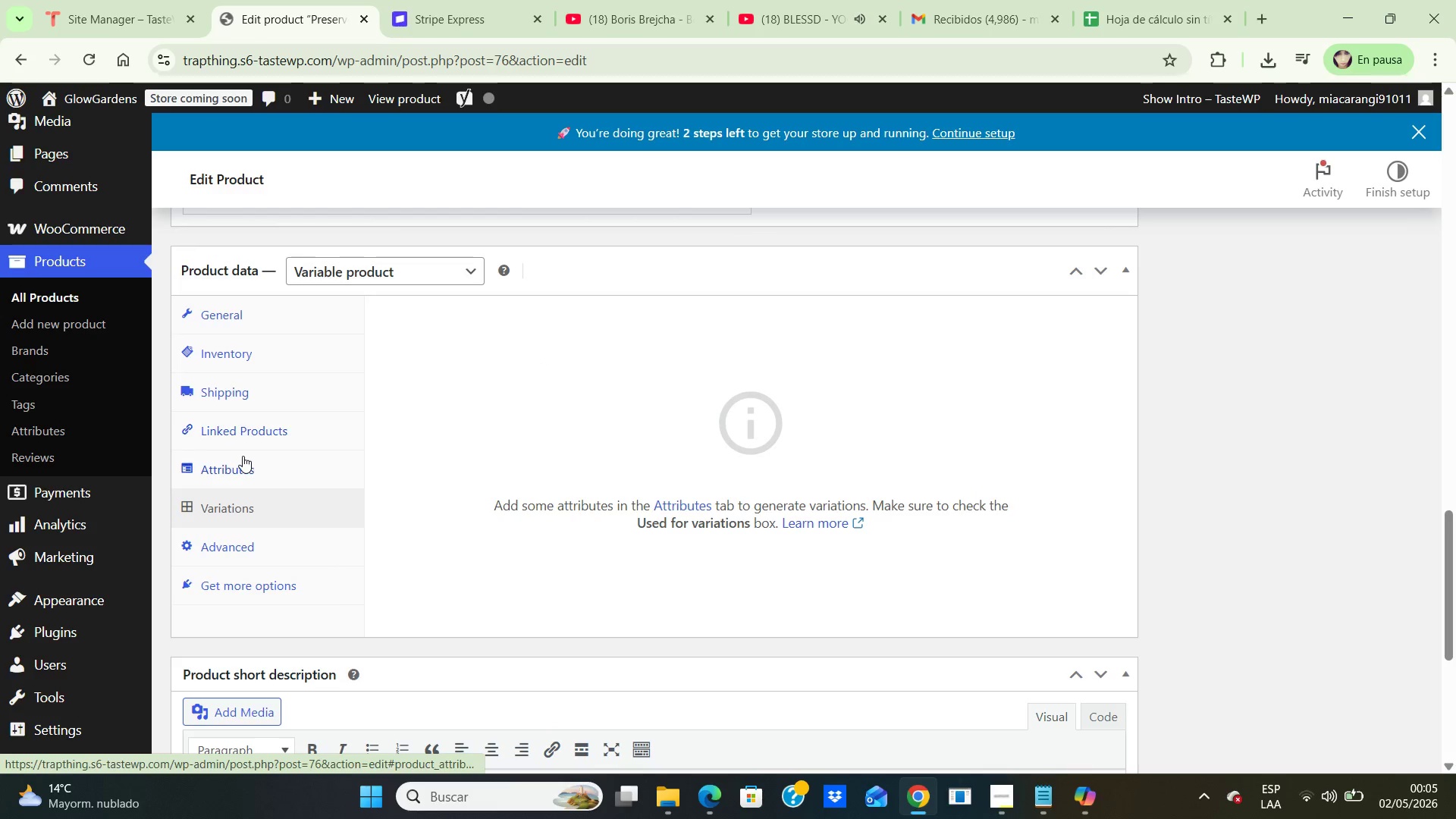 
left_click([241, 460])
 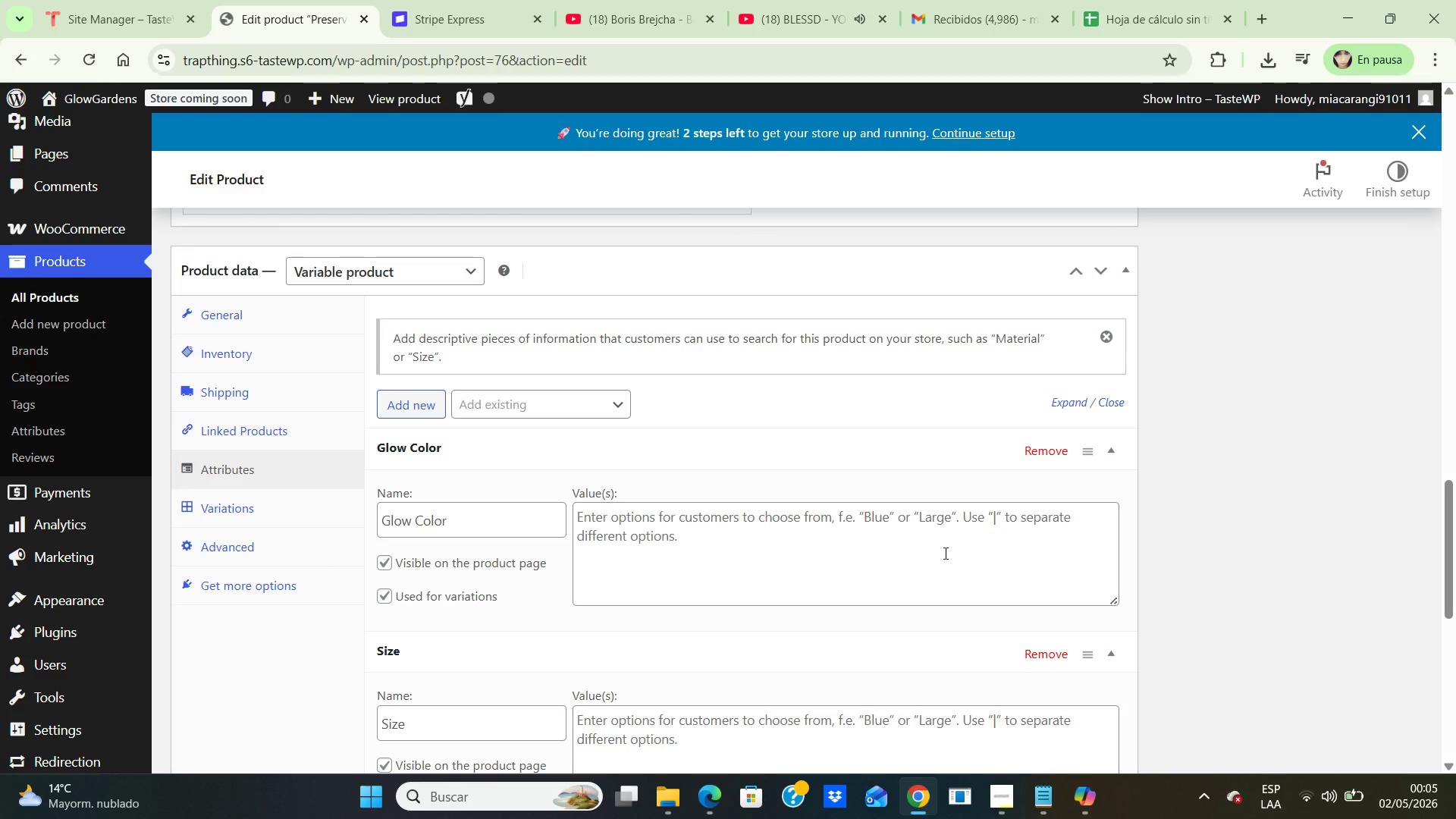 
wait(6.33)
 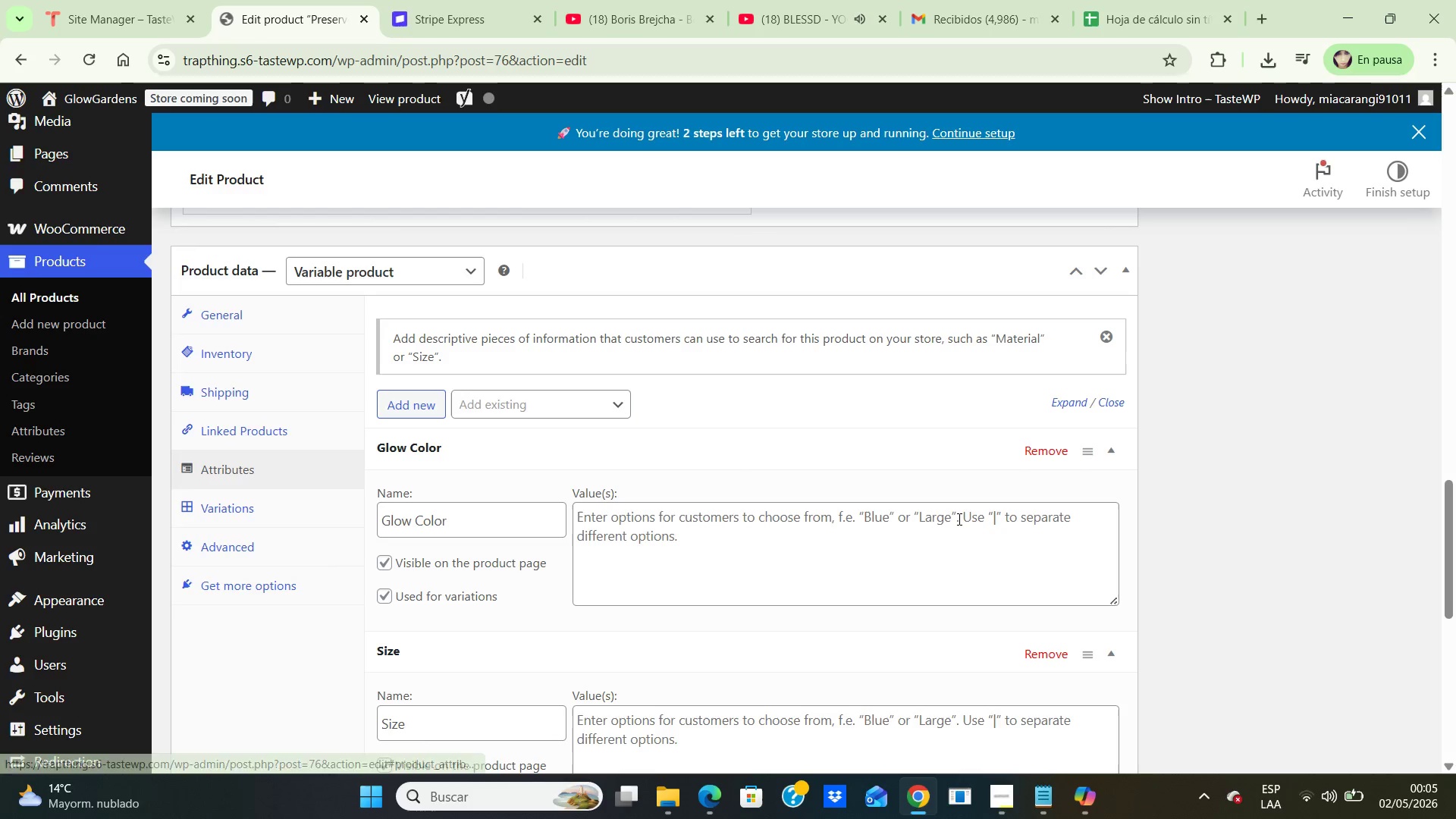 
scroll: coordinate [943, 552], scroll_direction: down, amount: 6.0
 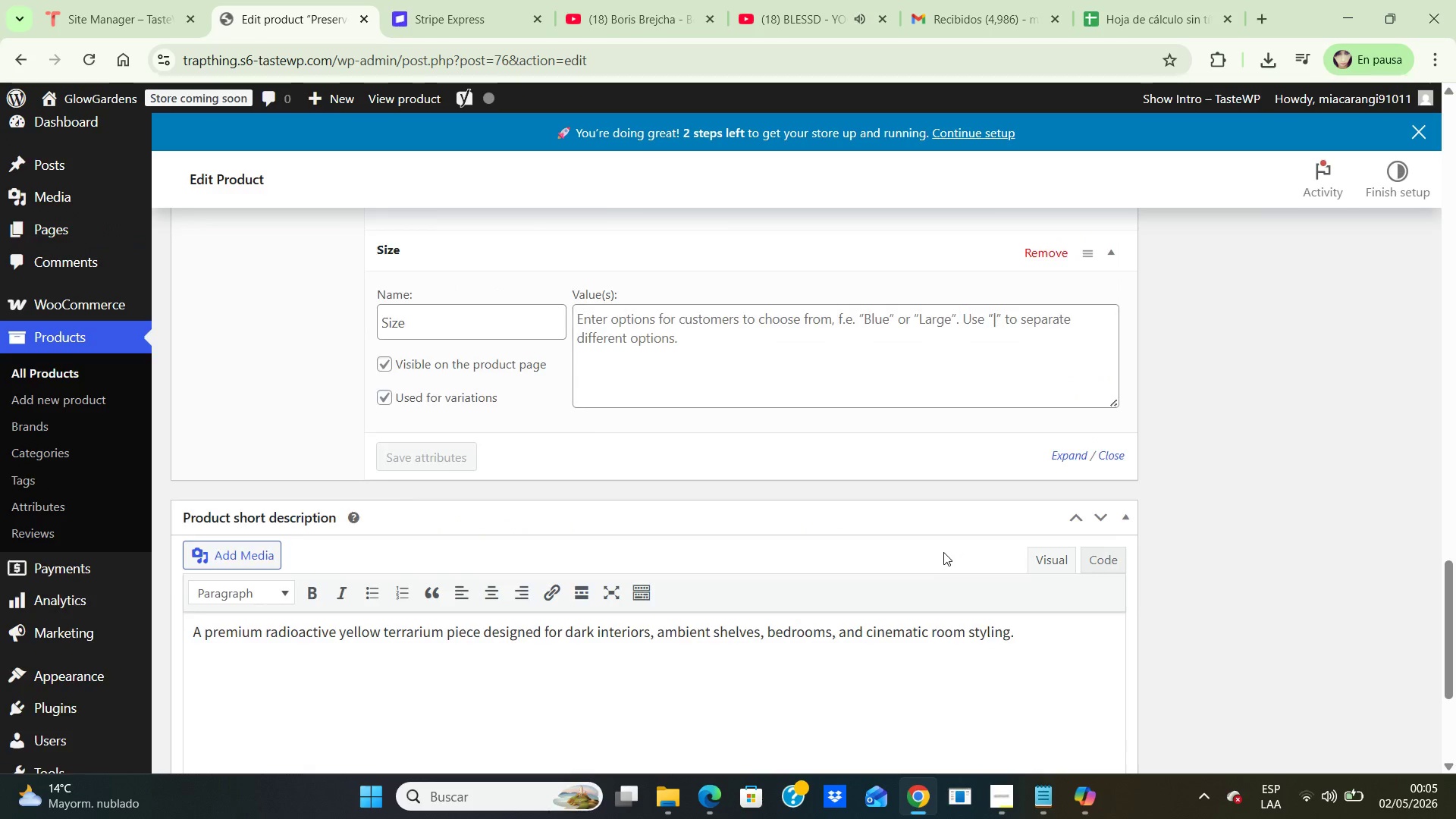 
scroll: coordinate [943, 552], scroll_direction: up, amount: 2.0
 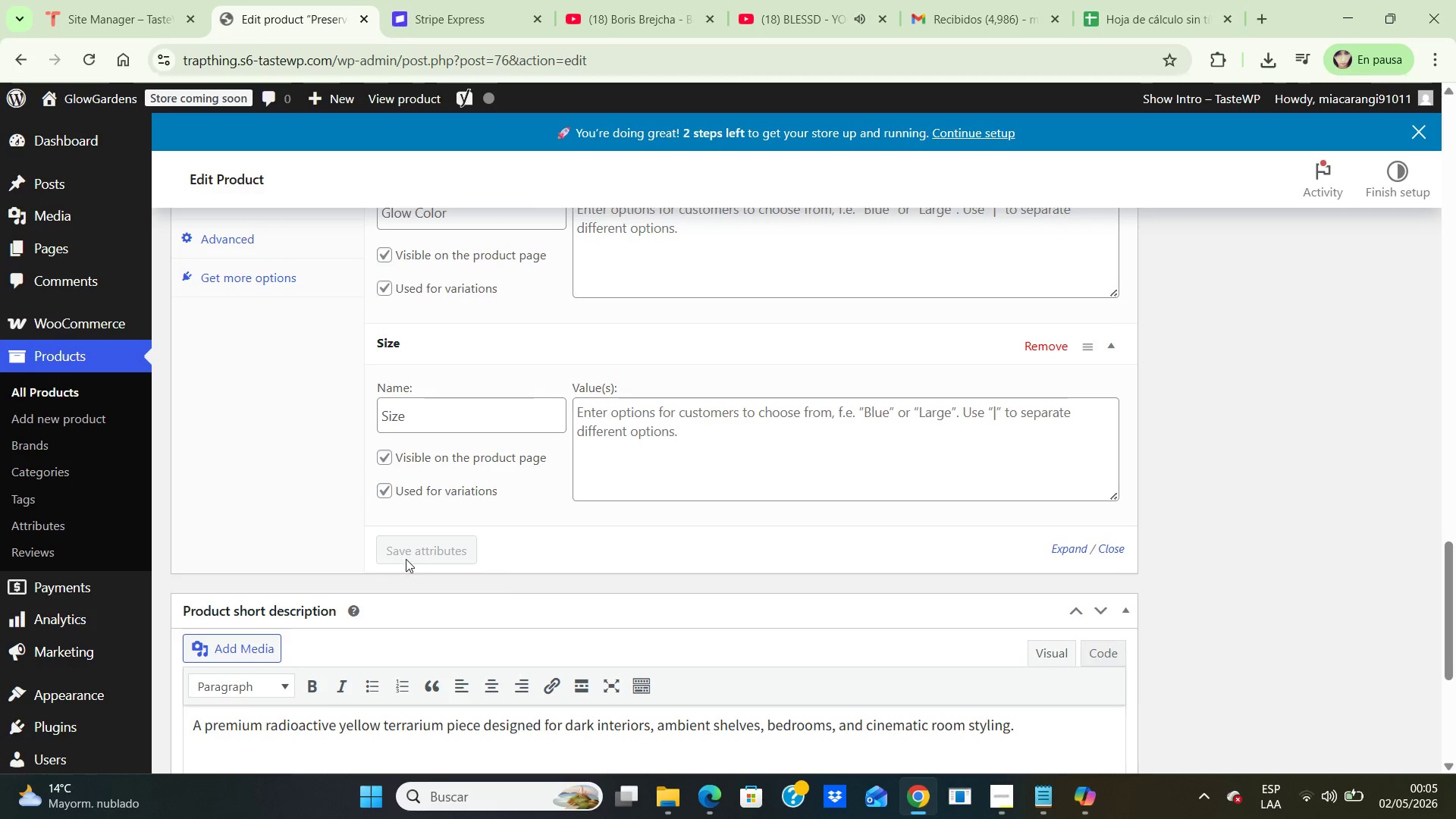 
left_click([406, 559])
 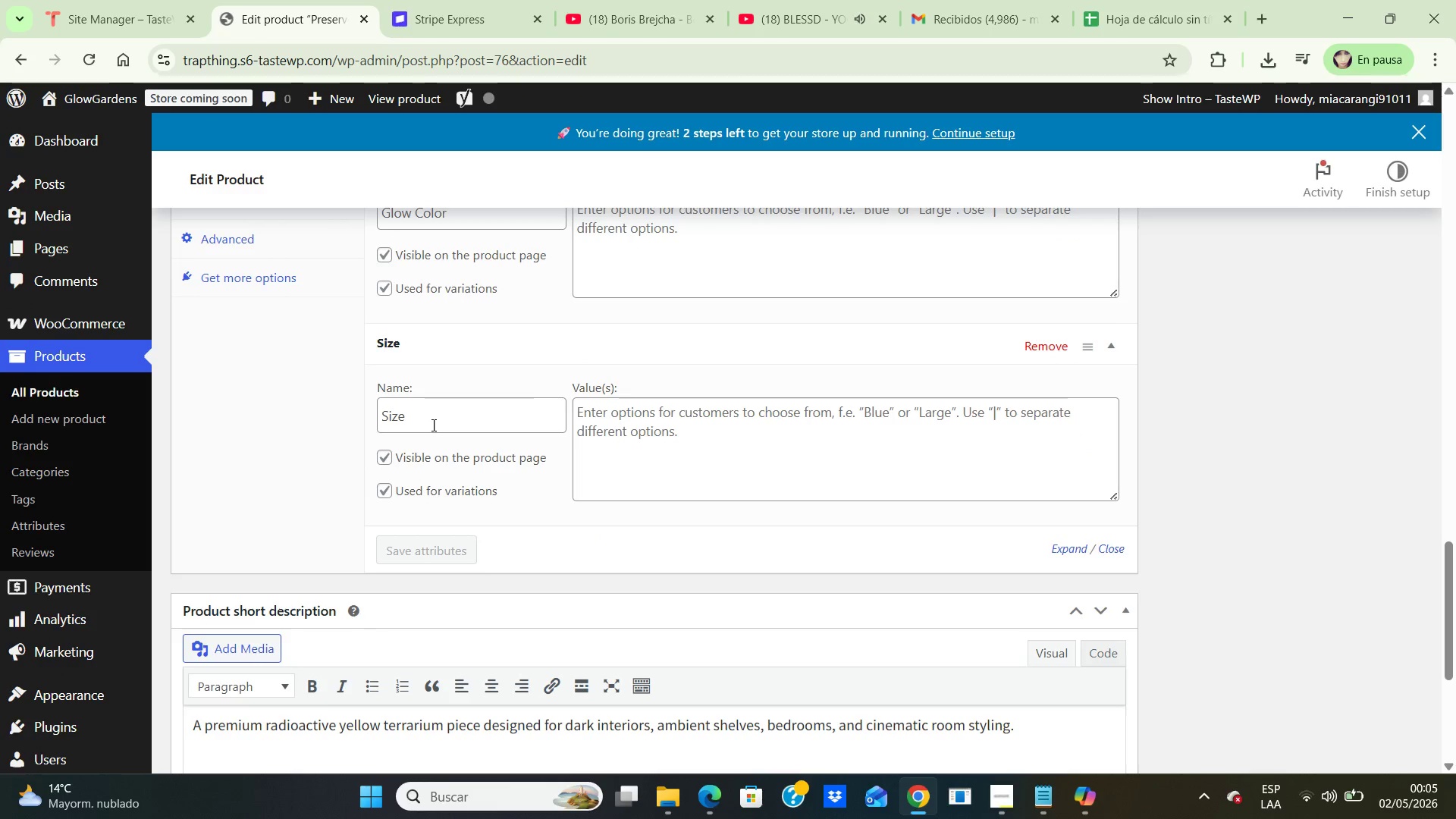 
left_click([432, 425])
 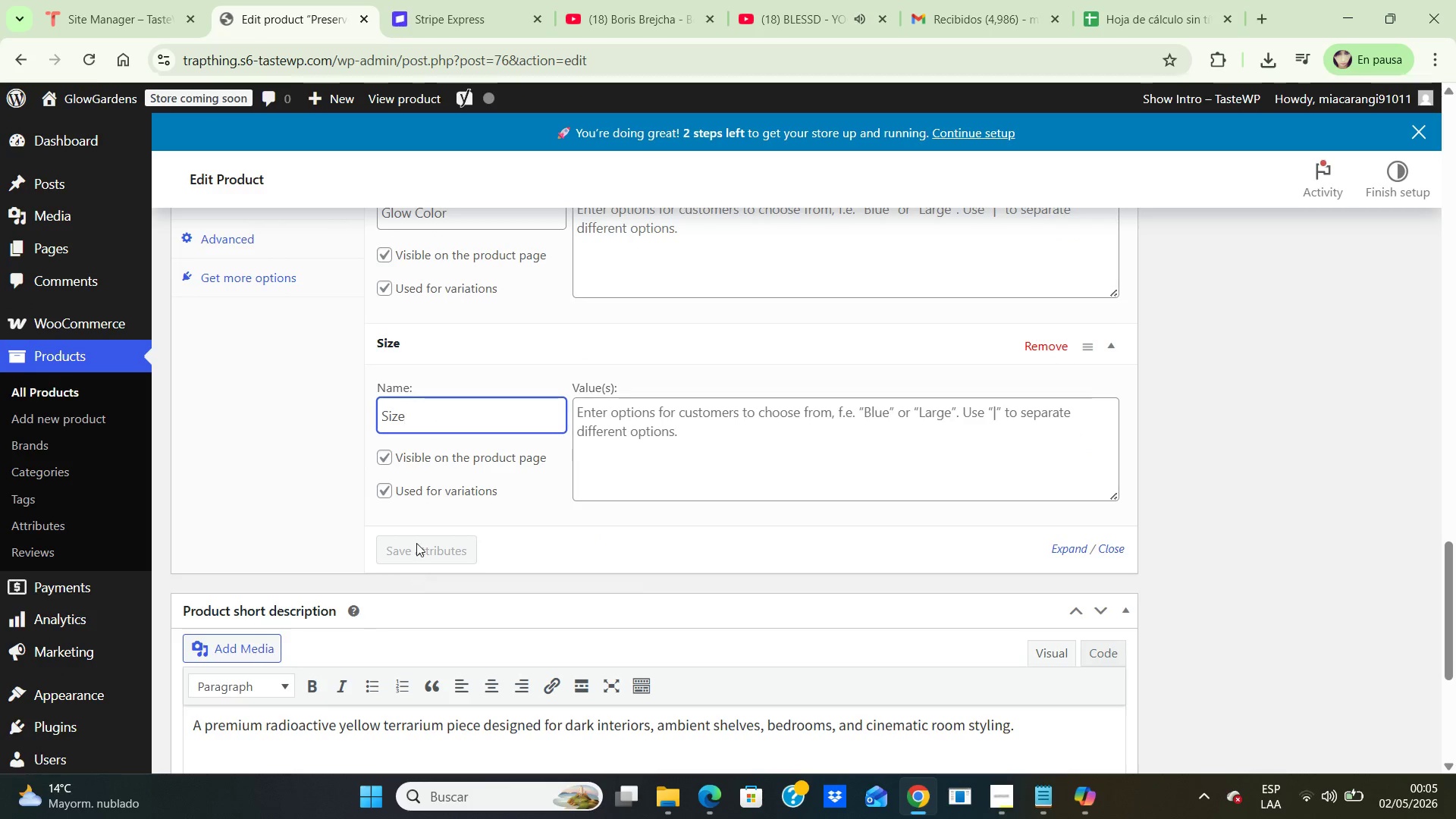 
left_click([418, 532])
 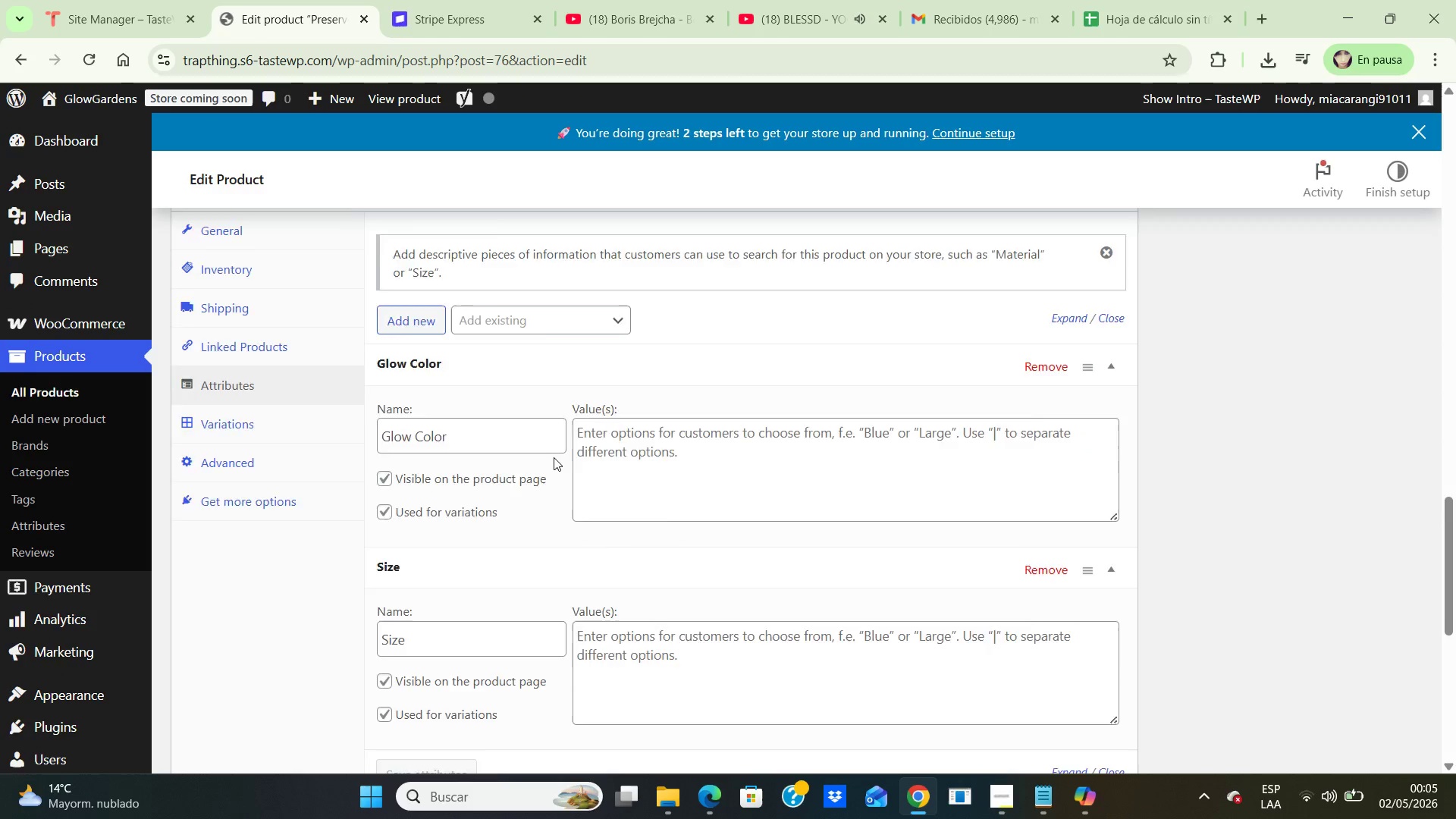 
scroll: coordinate [554, 457], scroll_direction: up, amount: 3.0
 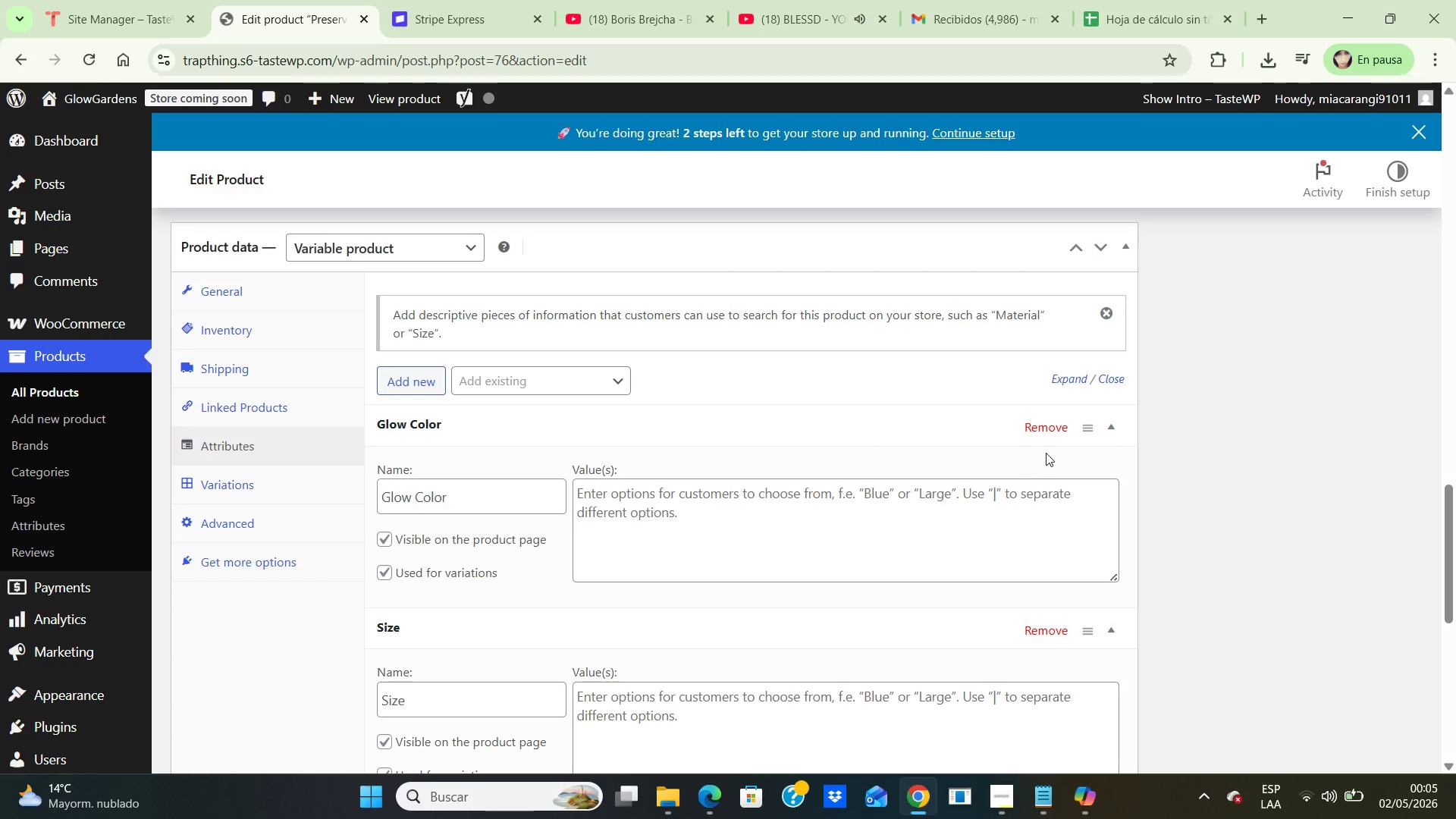 
wait(6.27)
 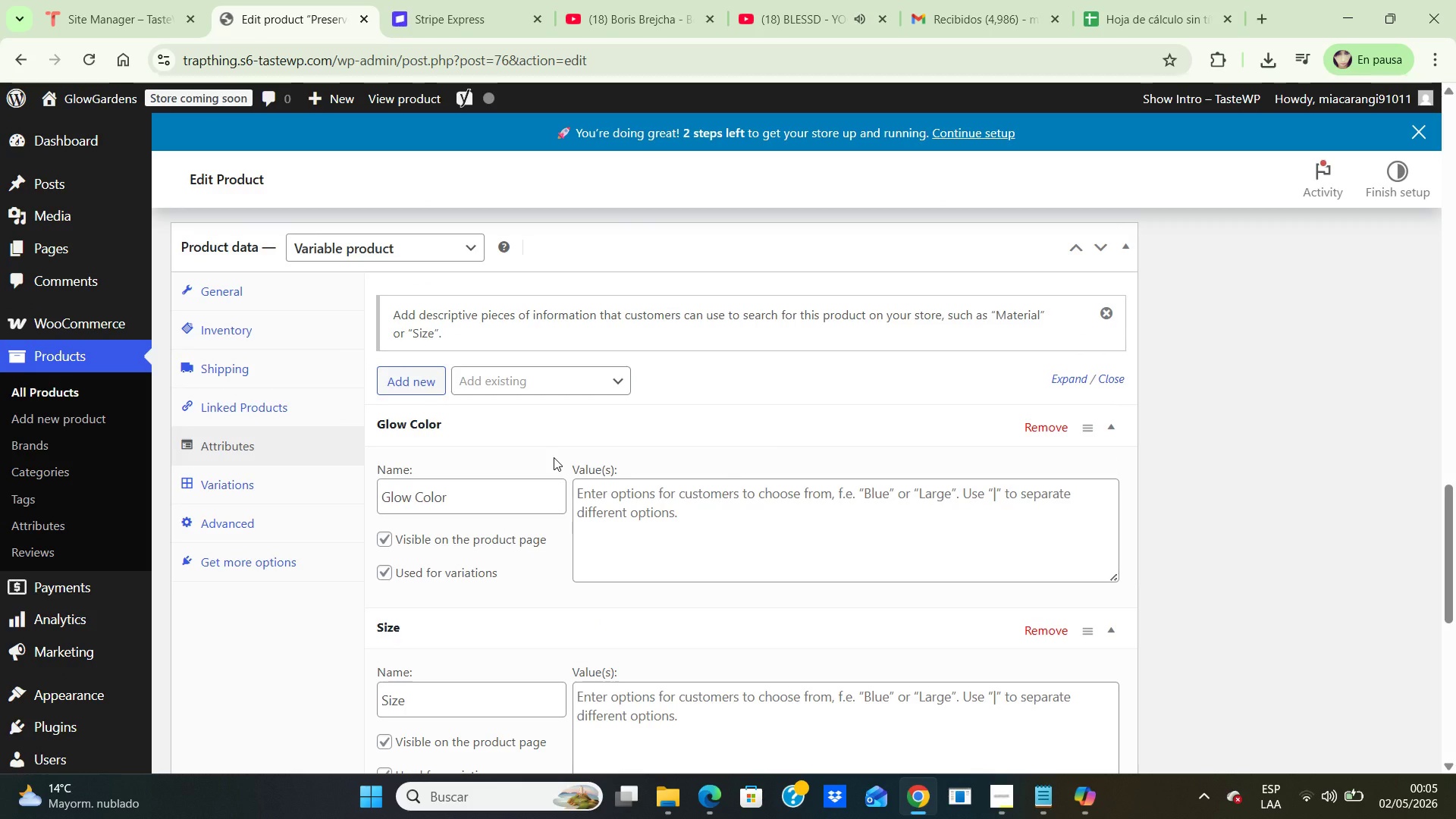 
scroll: coordinate [527, 482], scroll_direction: down, amount: 4.0
 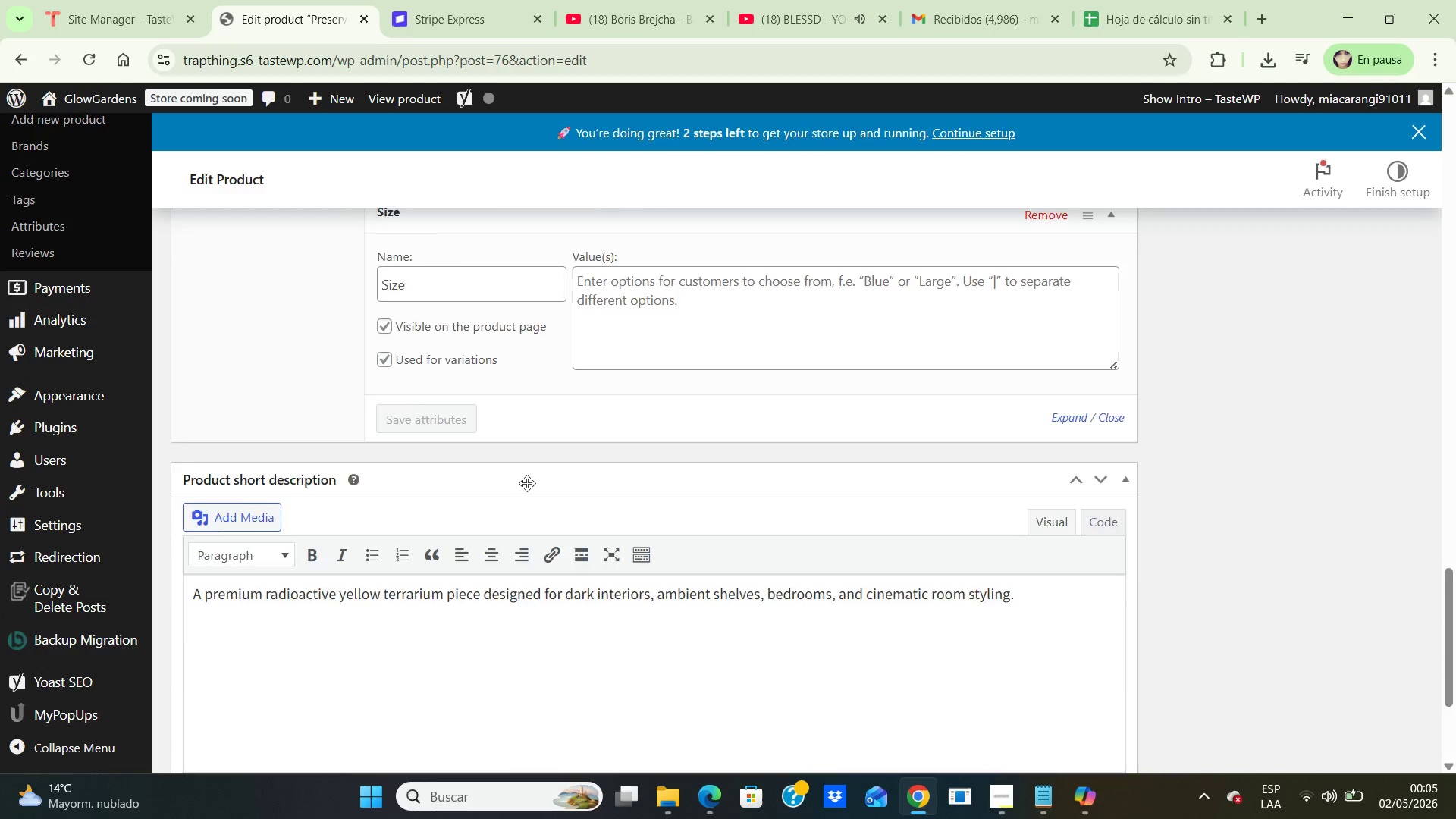 
scroll: coordinate [527, 483], scroll_direction: none, amount: 0.0
 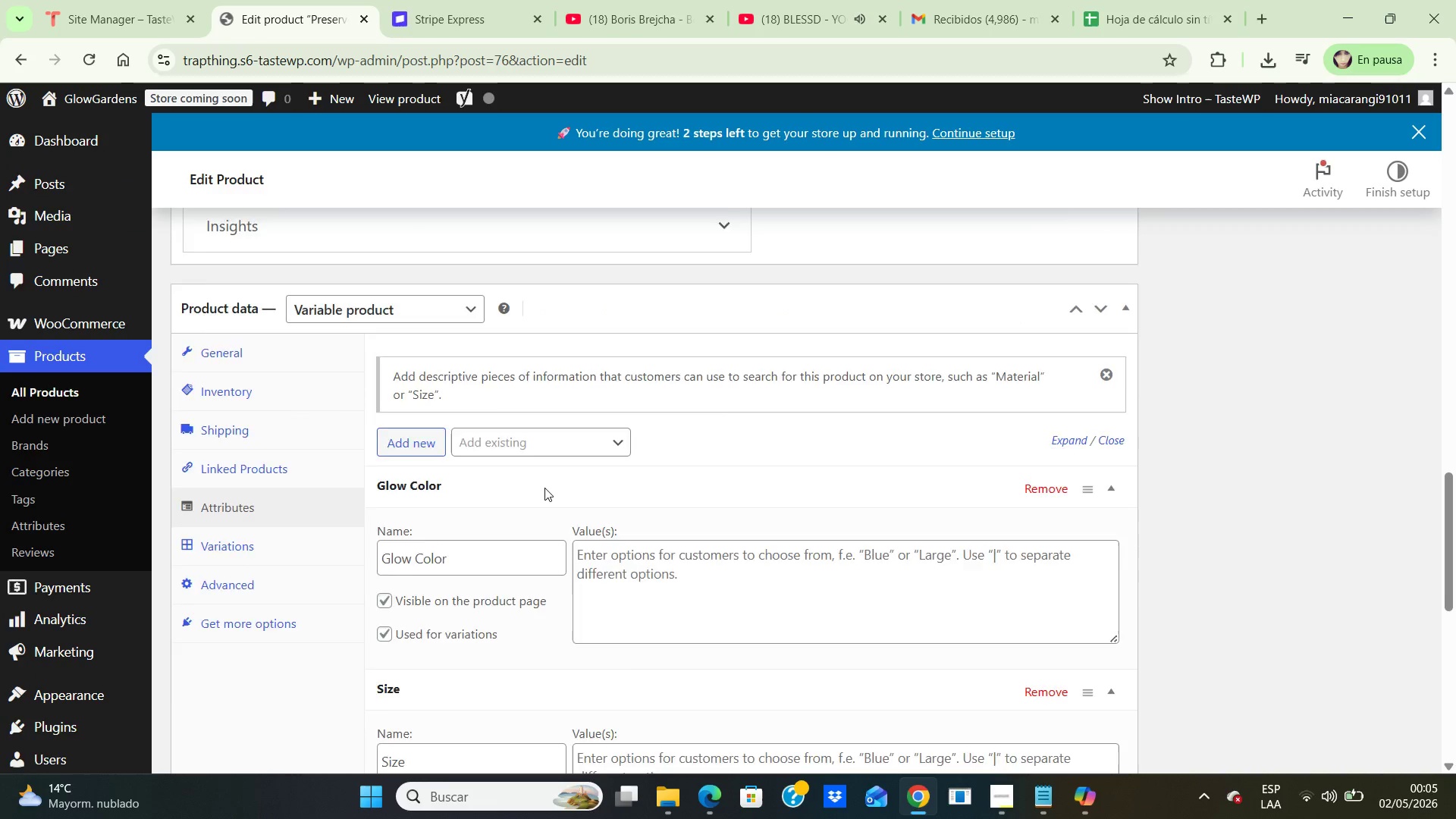 
scroll: coordinate [544, 488], scroll_direction: up, amount: 3.0
 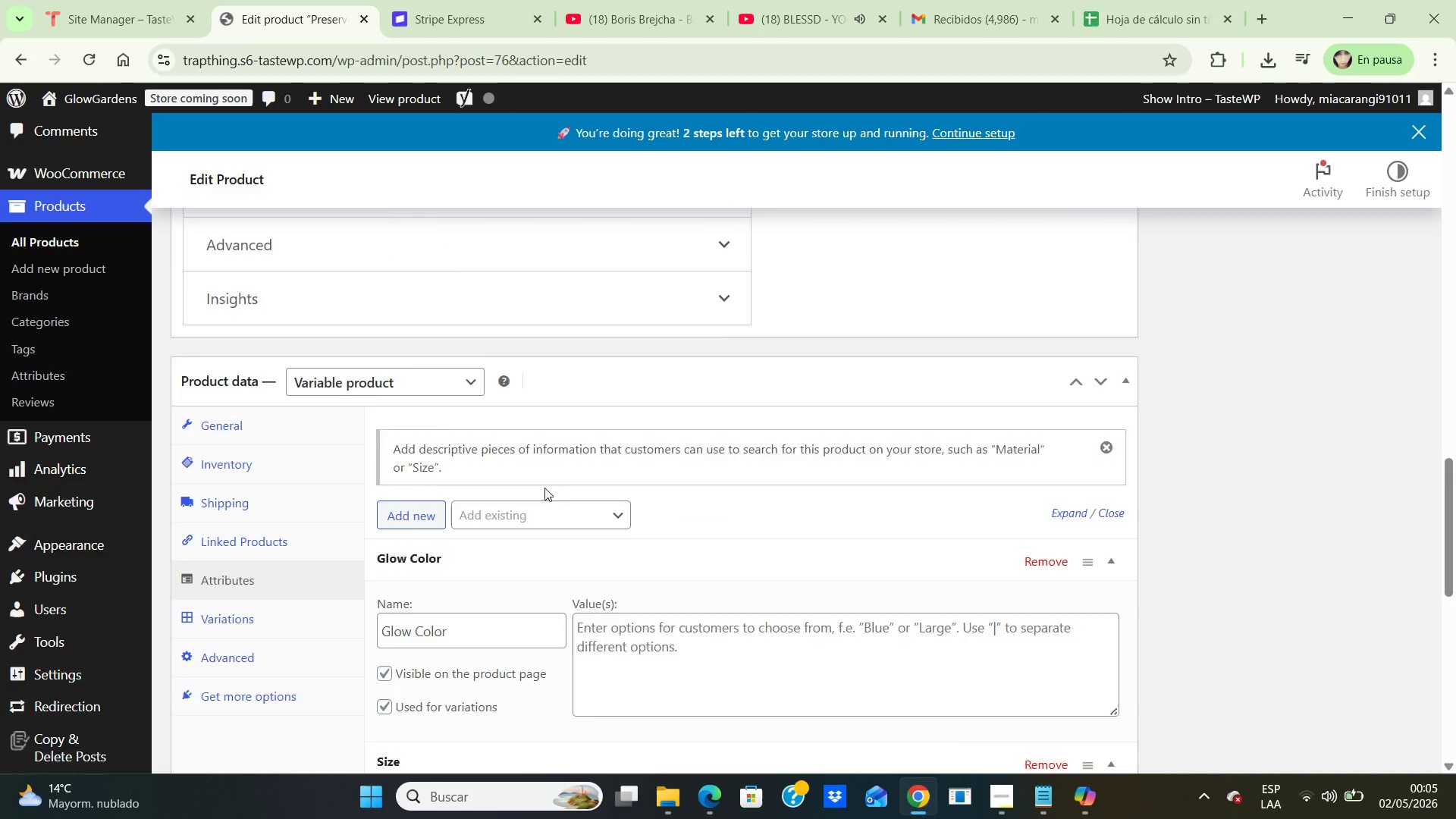 
scroll: coordinate [544, 488], scroll_direction: down, amount: 3.0
 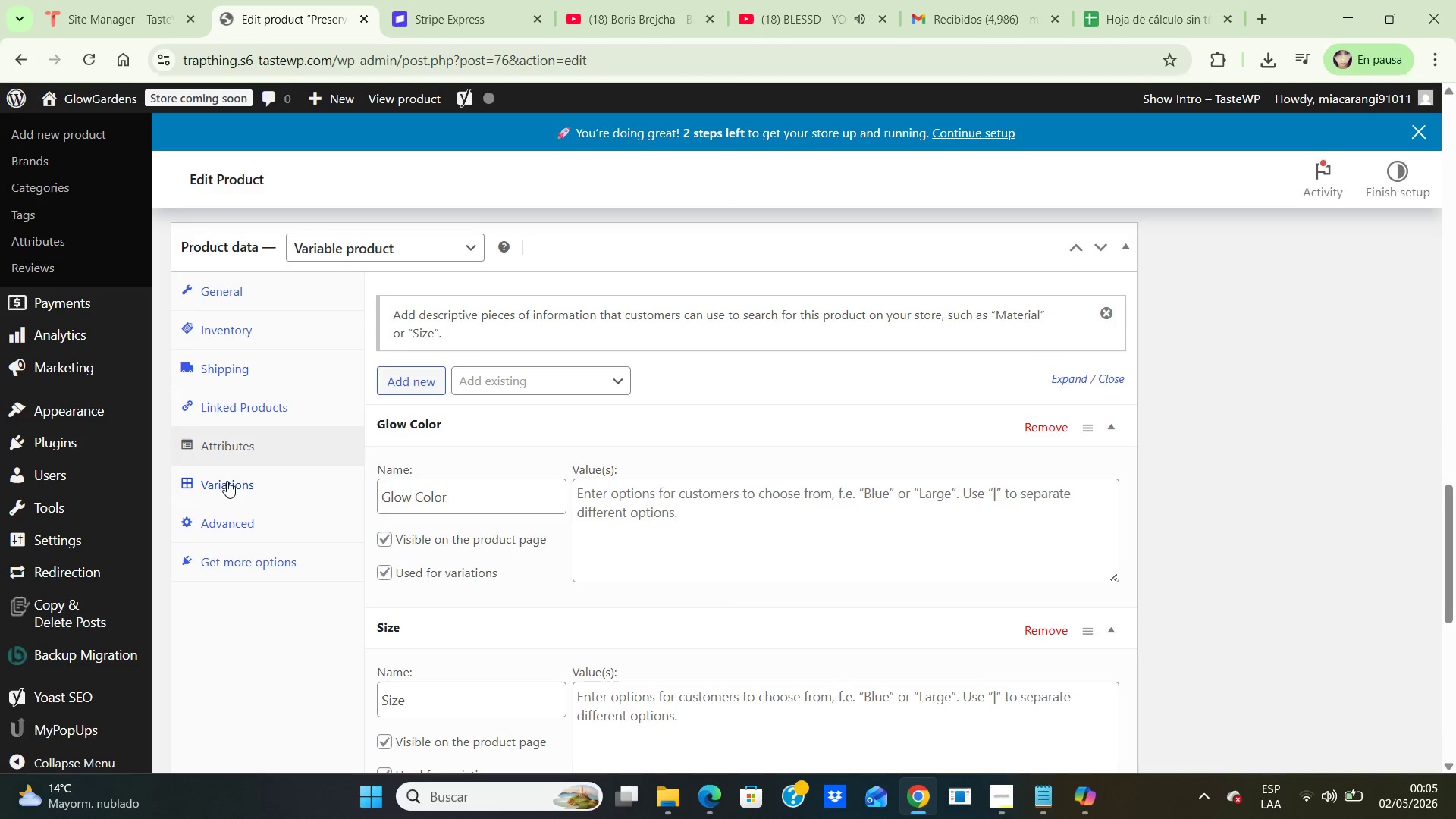 
left_click([227, 481])
 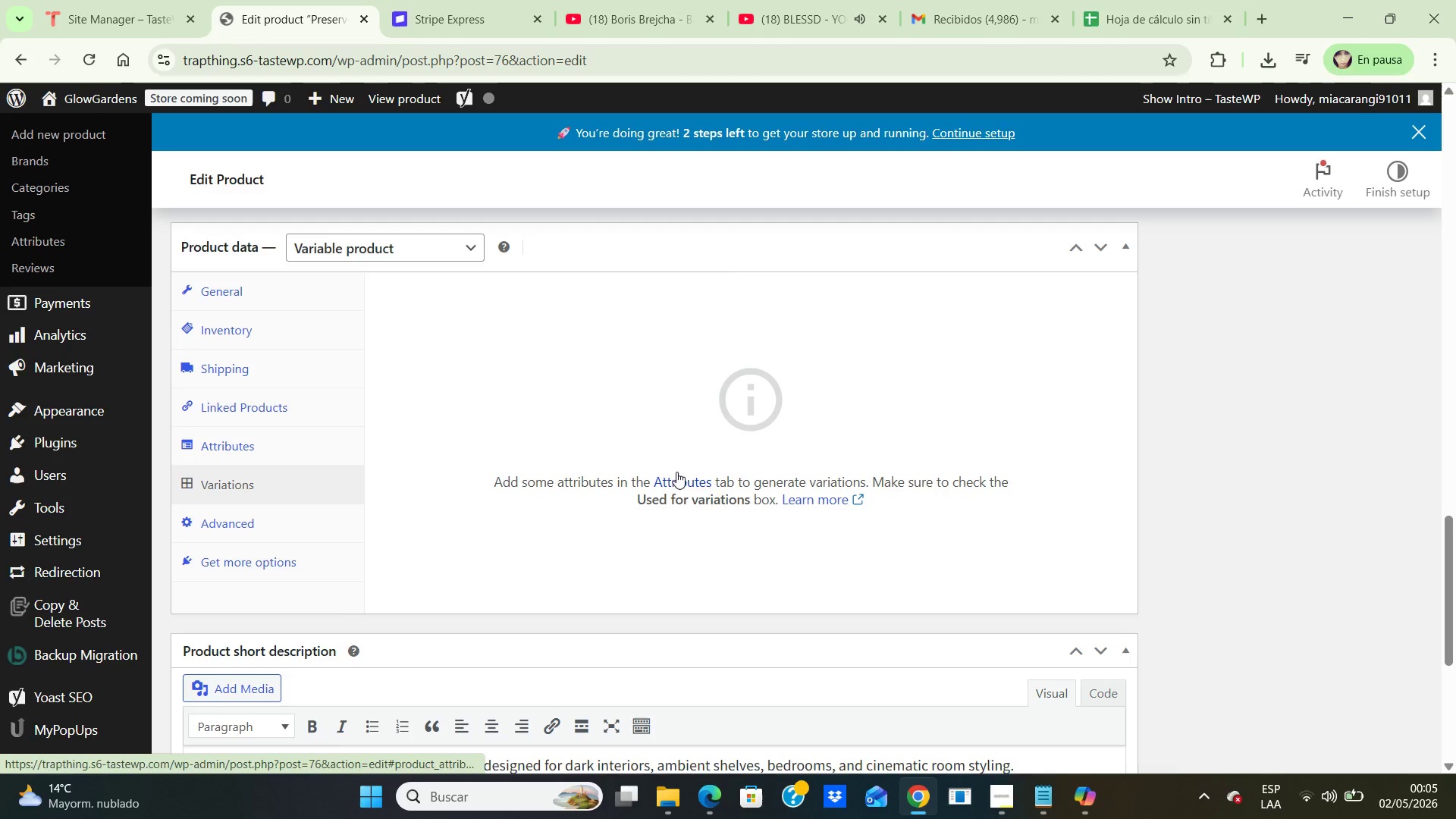 
left_click([676, 472])
 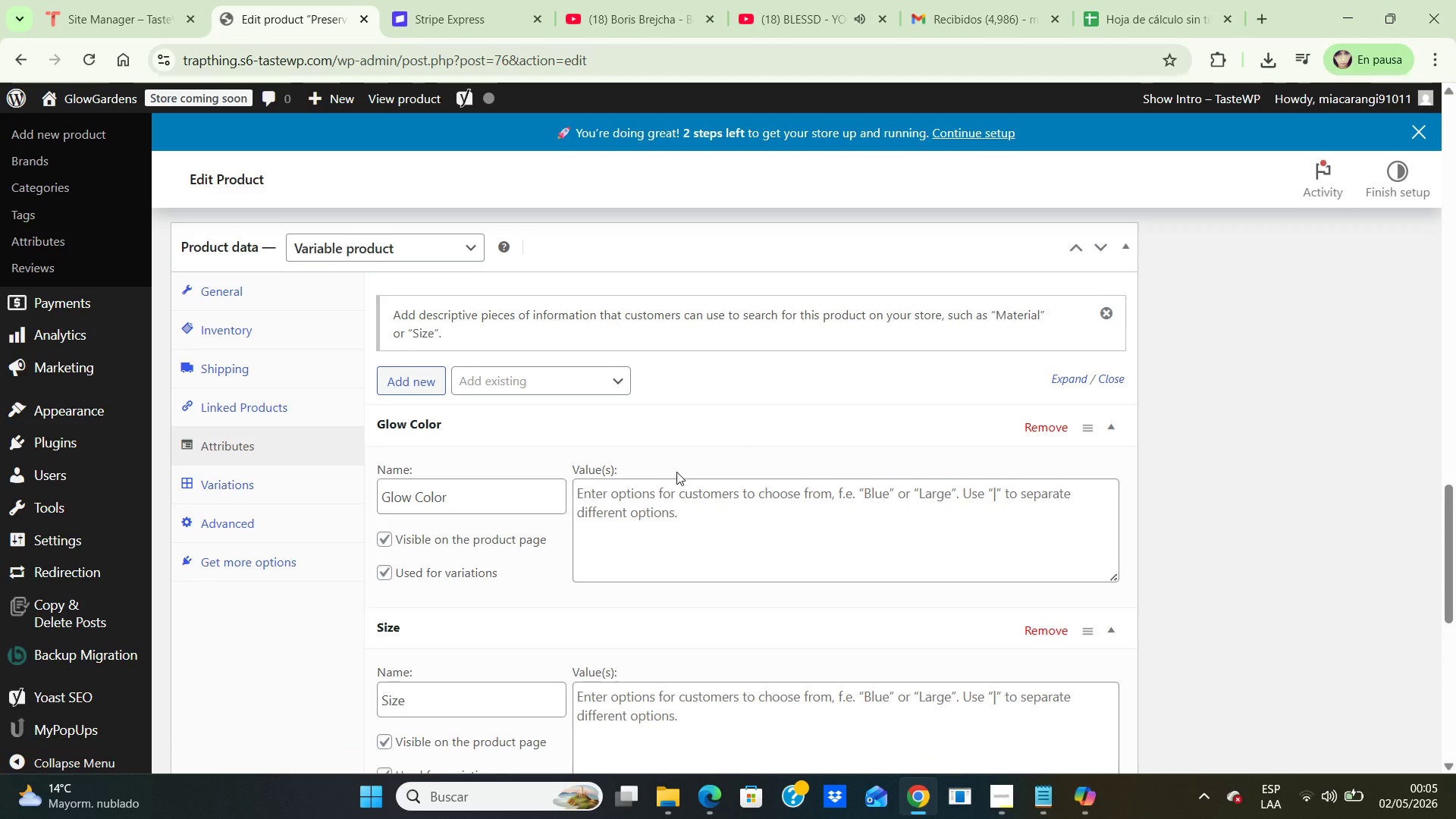 
scroll: coordinate [676, 472], scroll_direction: down, amount: 1.0
 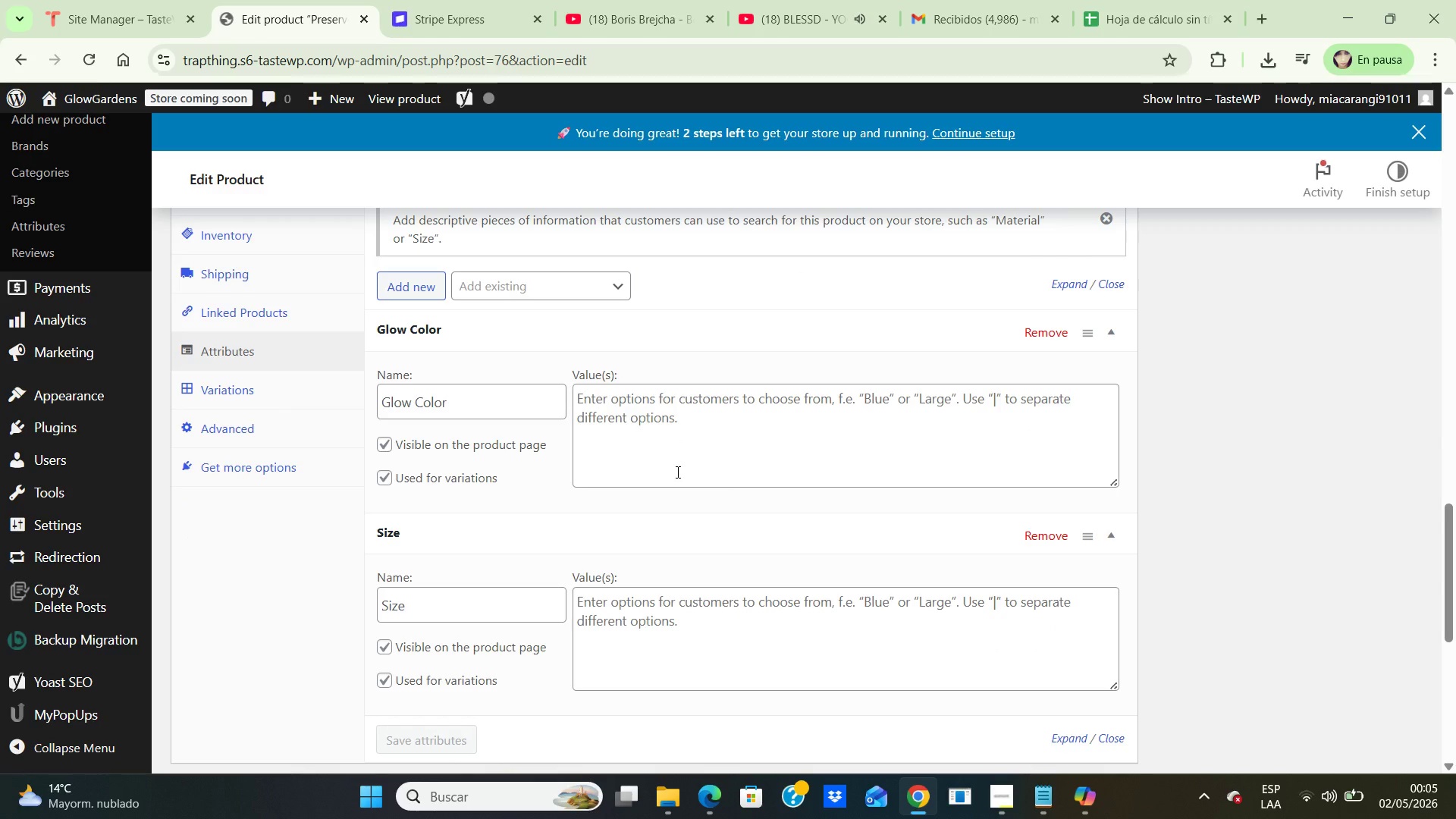 
scroll: coordinate [676, 472], scroll_direction: up, amount: 31.0
 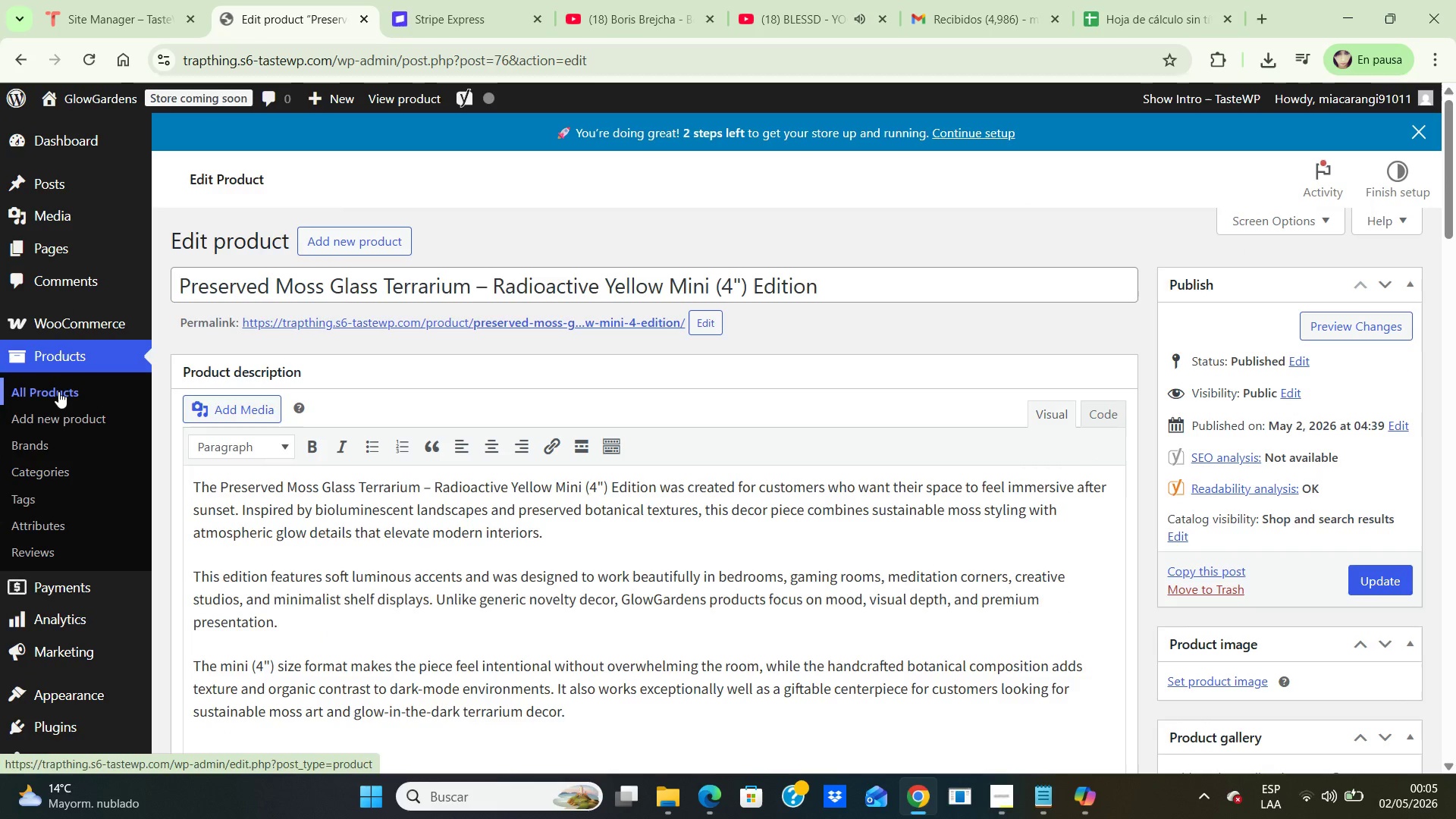 
left_click([58, 391])
 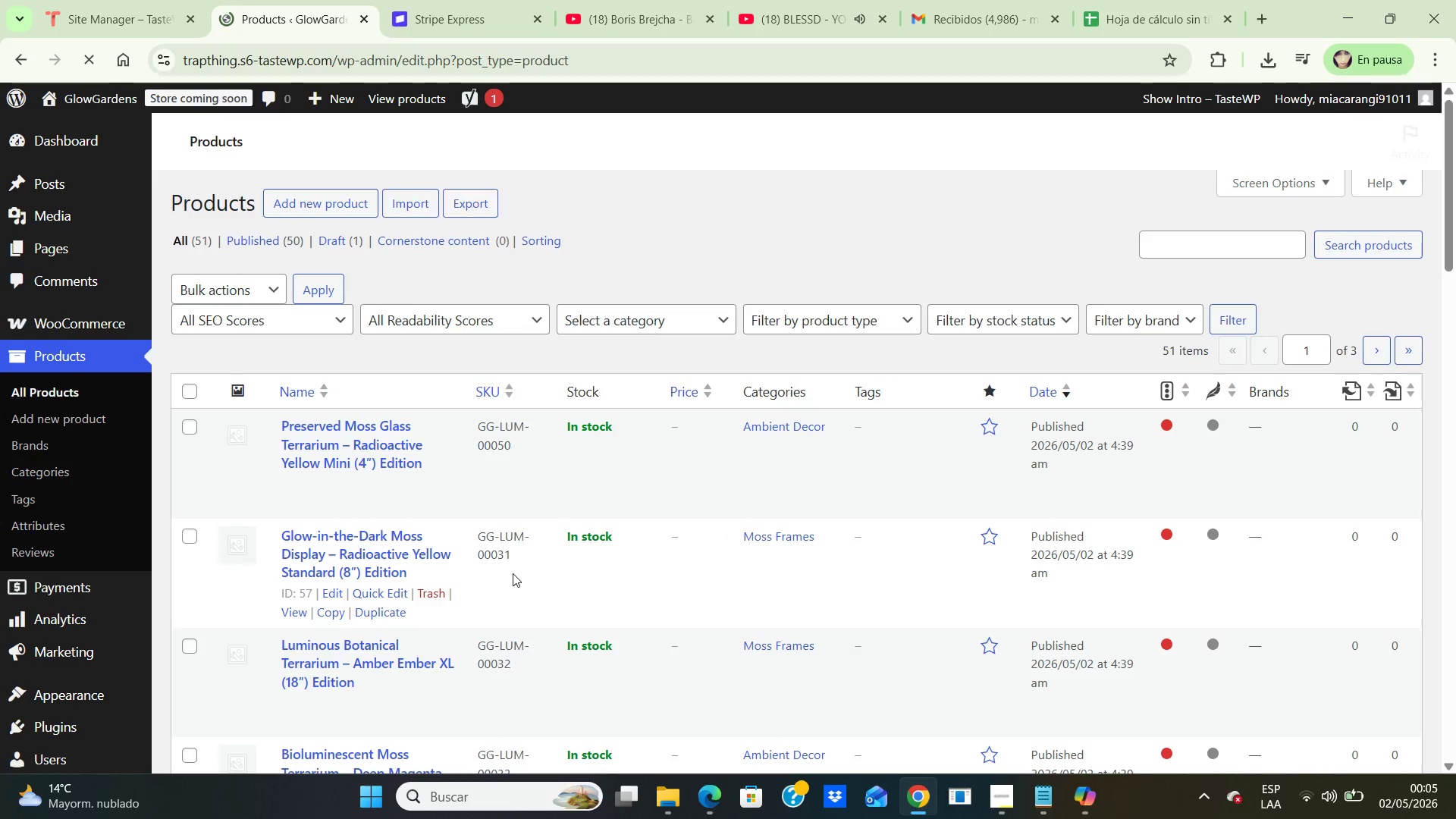 
scroll: coordinate [513, 573], scroll_direction: down, amount: 4.0
 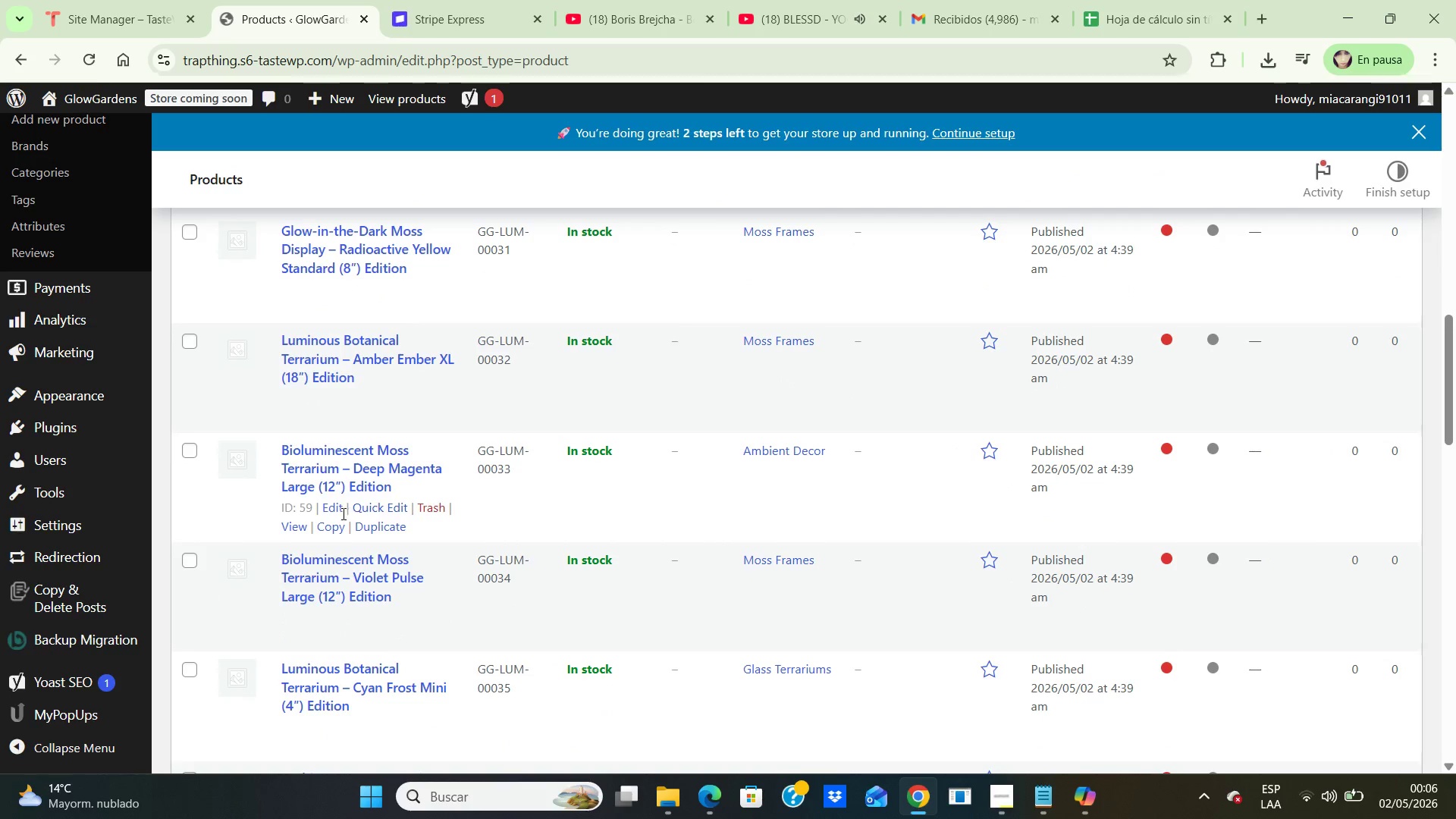 
left_click([334, 513])
 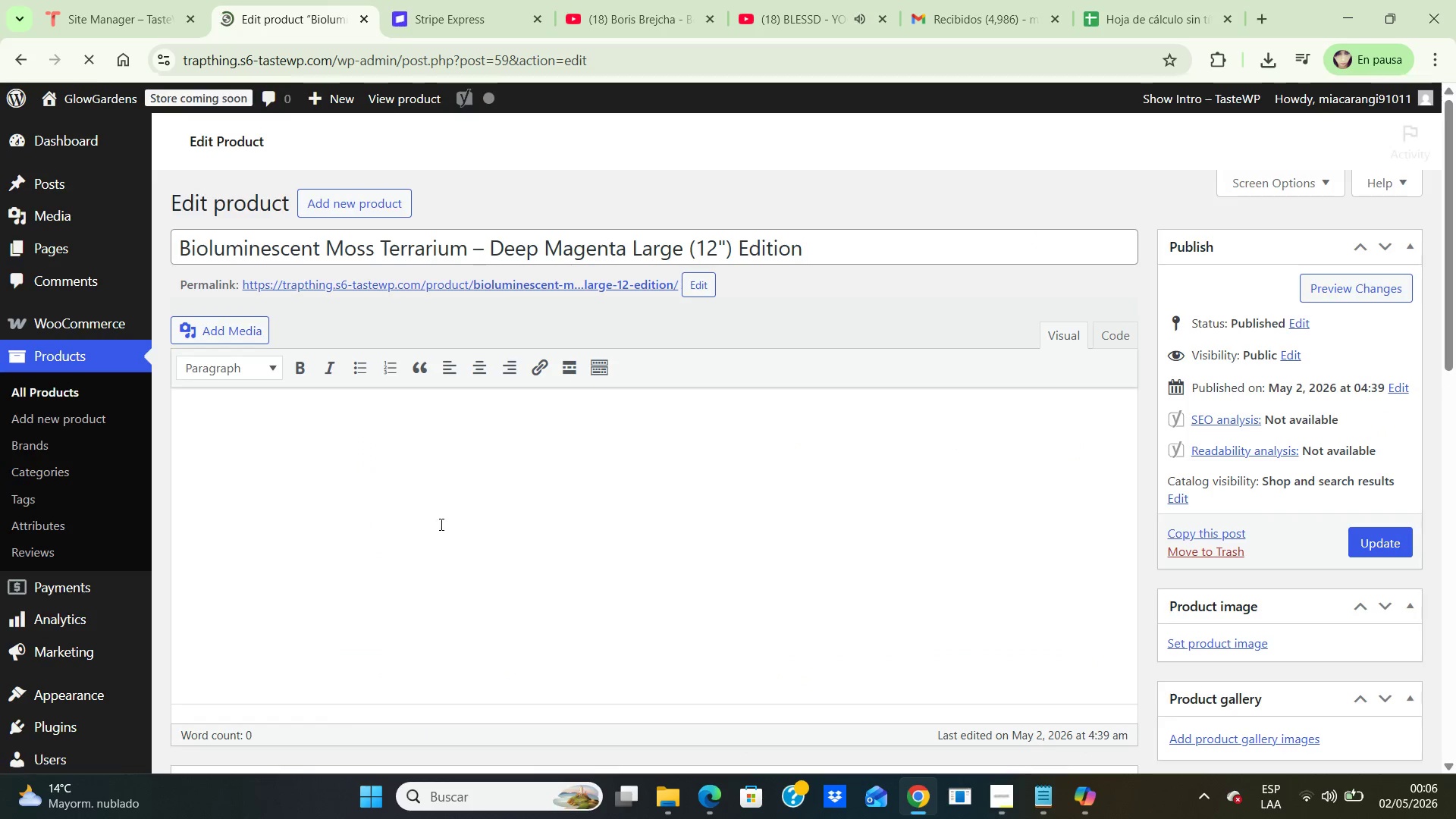 
scroll: coordinate [441, 526], scroll_direction: down, amount: 3.0
 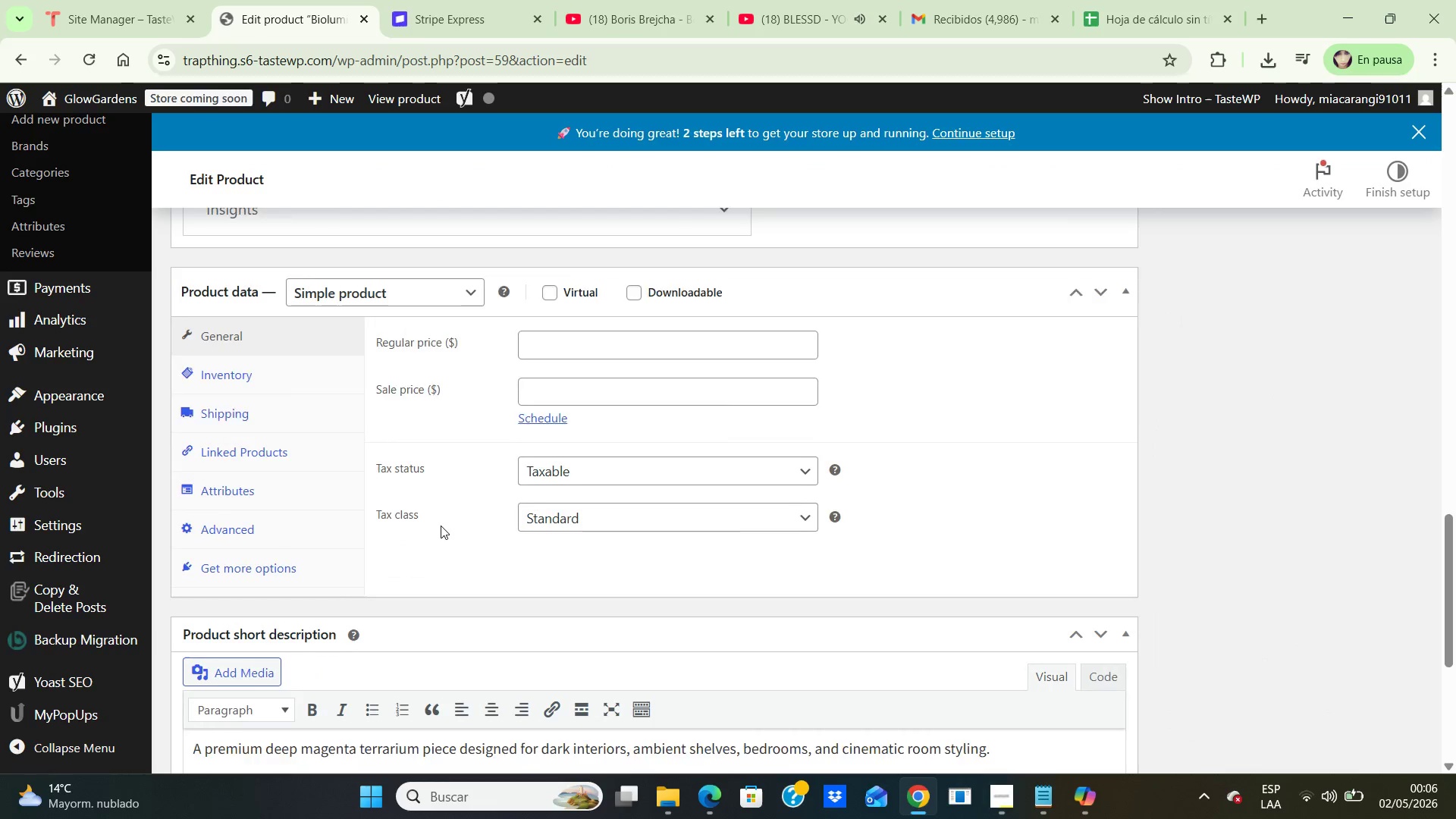 
scroll: coordinate [441, 526], scroll_direction: up, amount: 2.0
 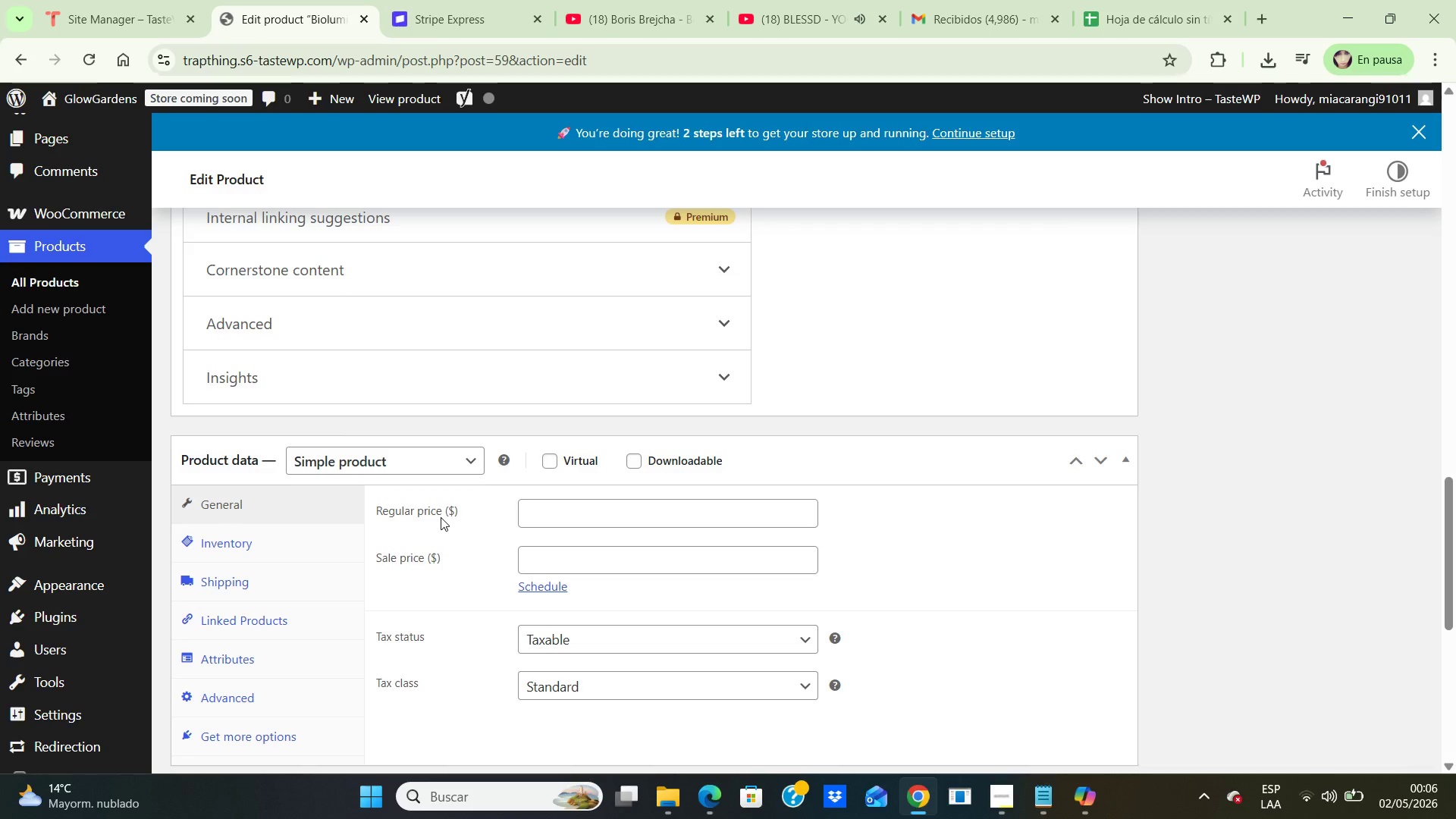 
wait(20.15)
 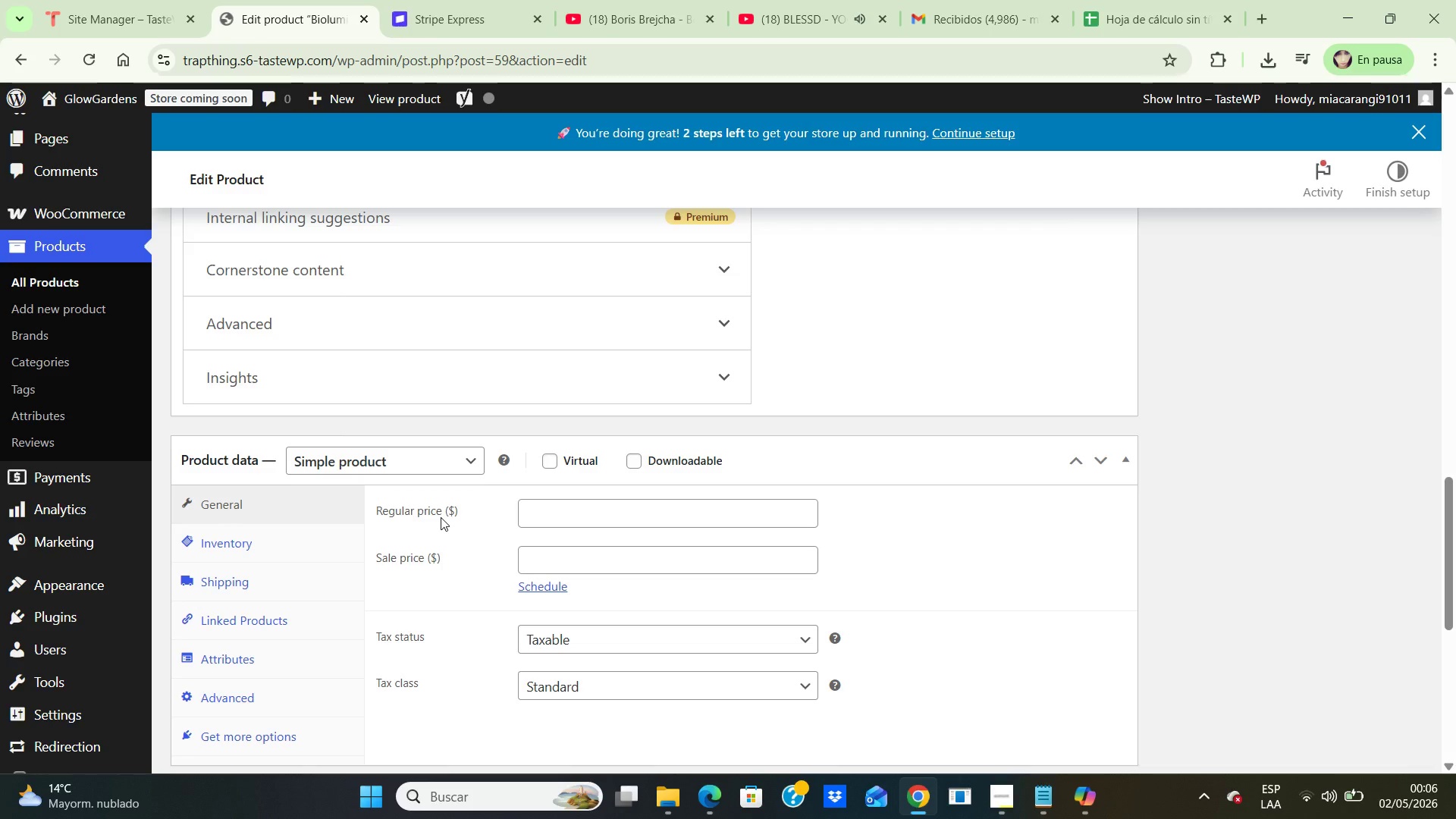 
left_click([464, 460])
 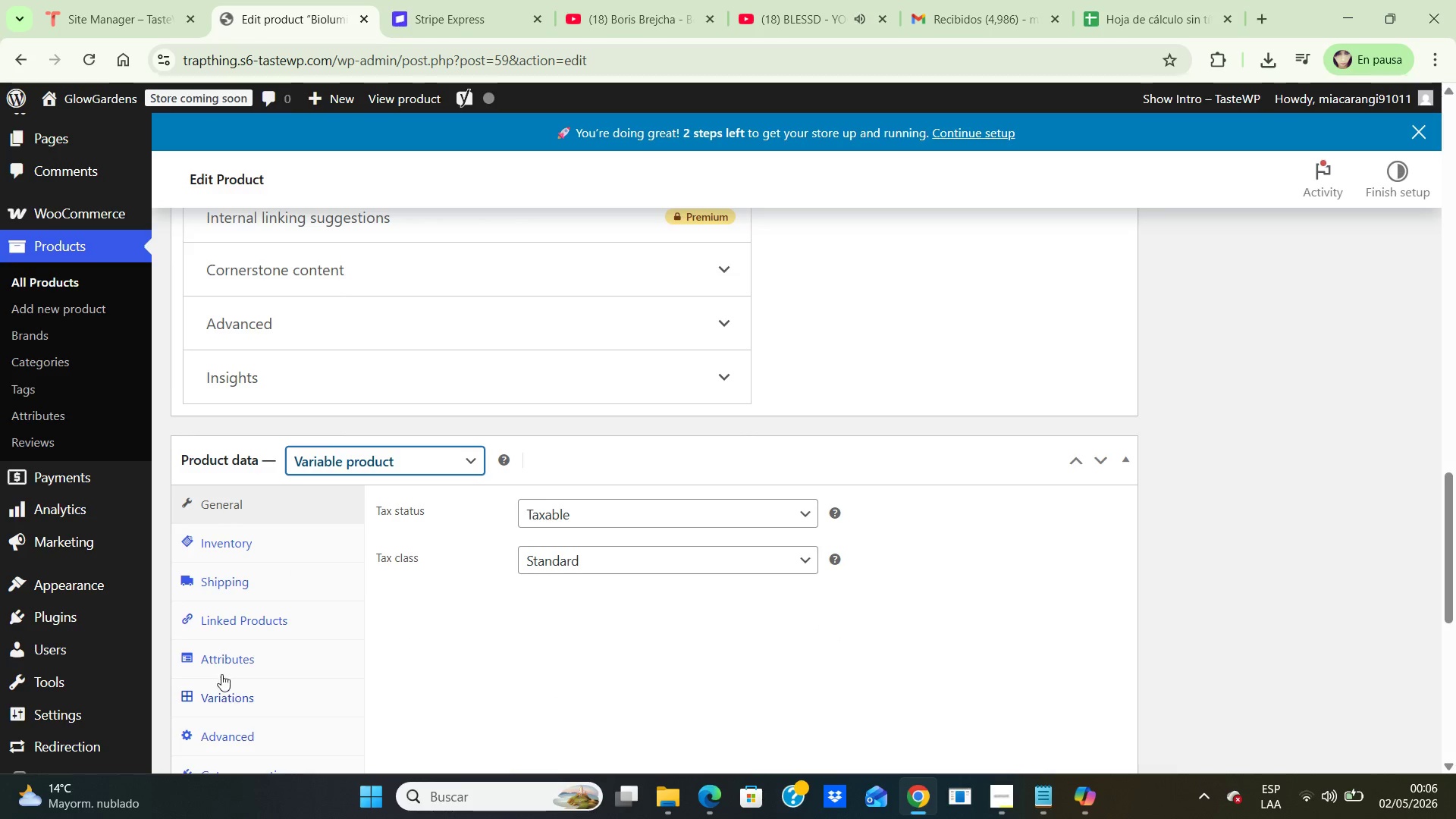 
wait(7.69)
 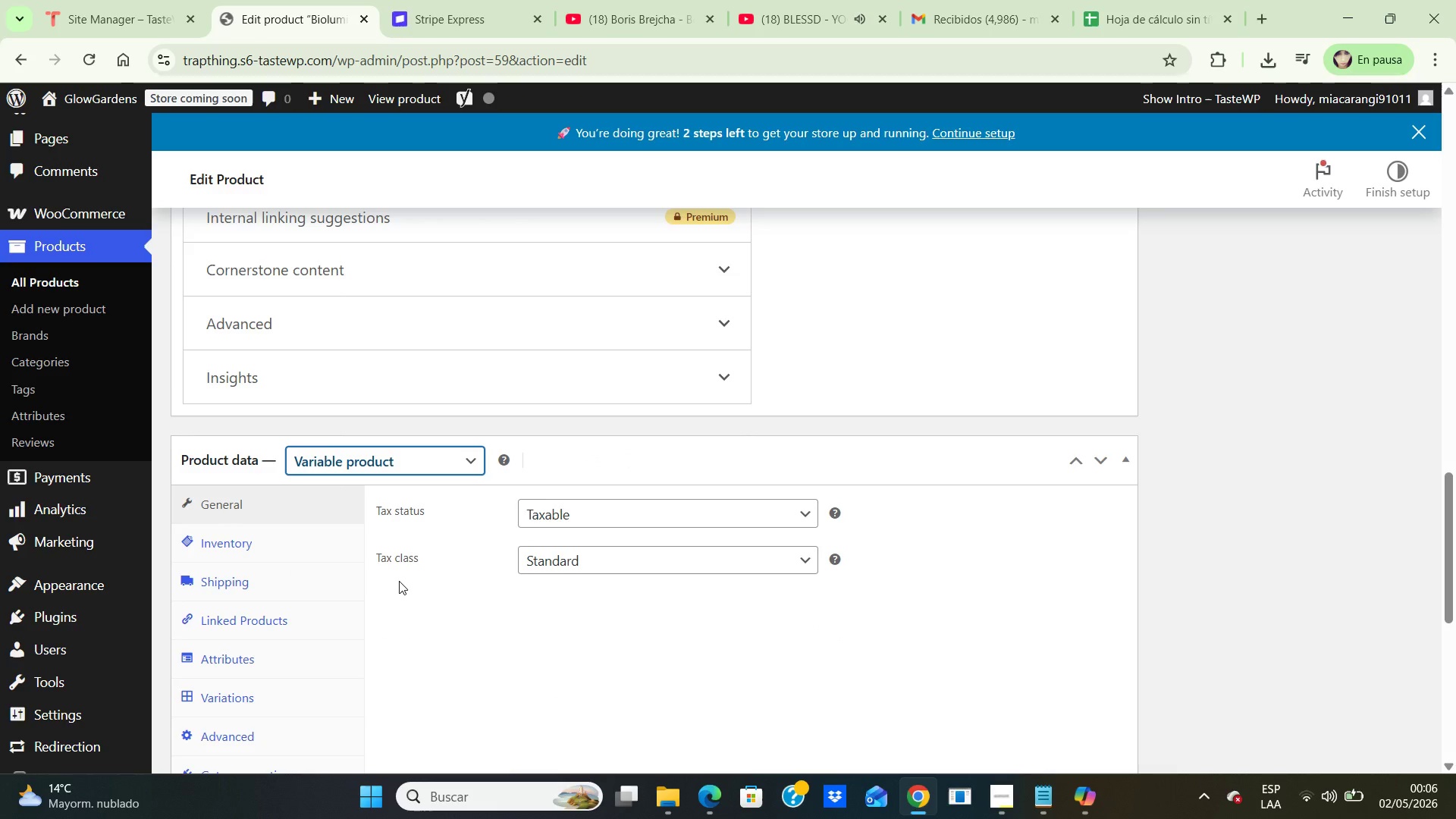 
left_click([233, 662])
 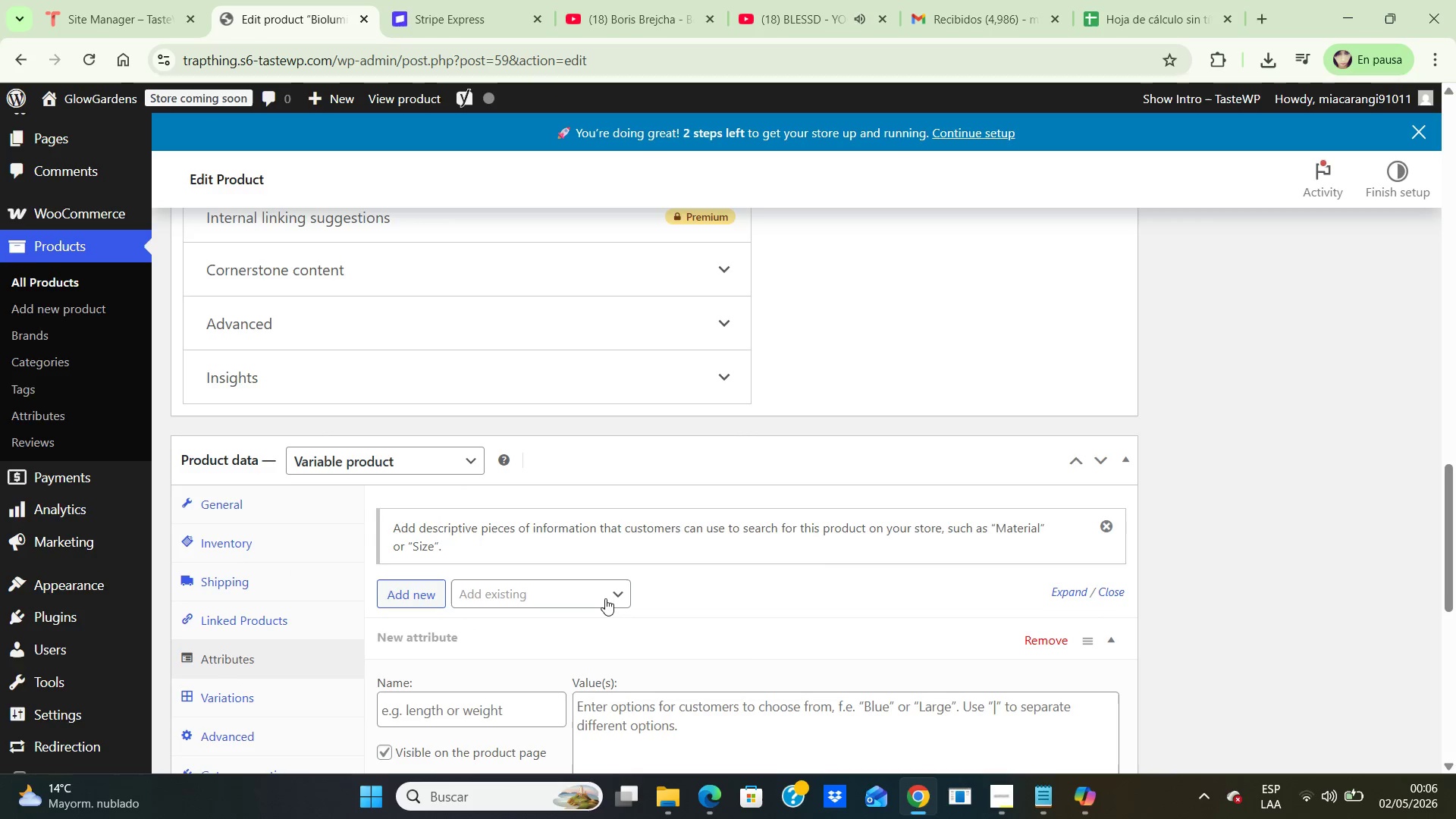 
scroll: coordinate [605, 598], scroll_direction: down, amount: 2.0
 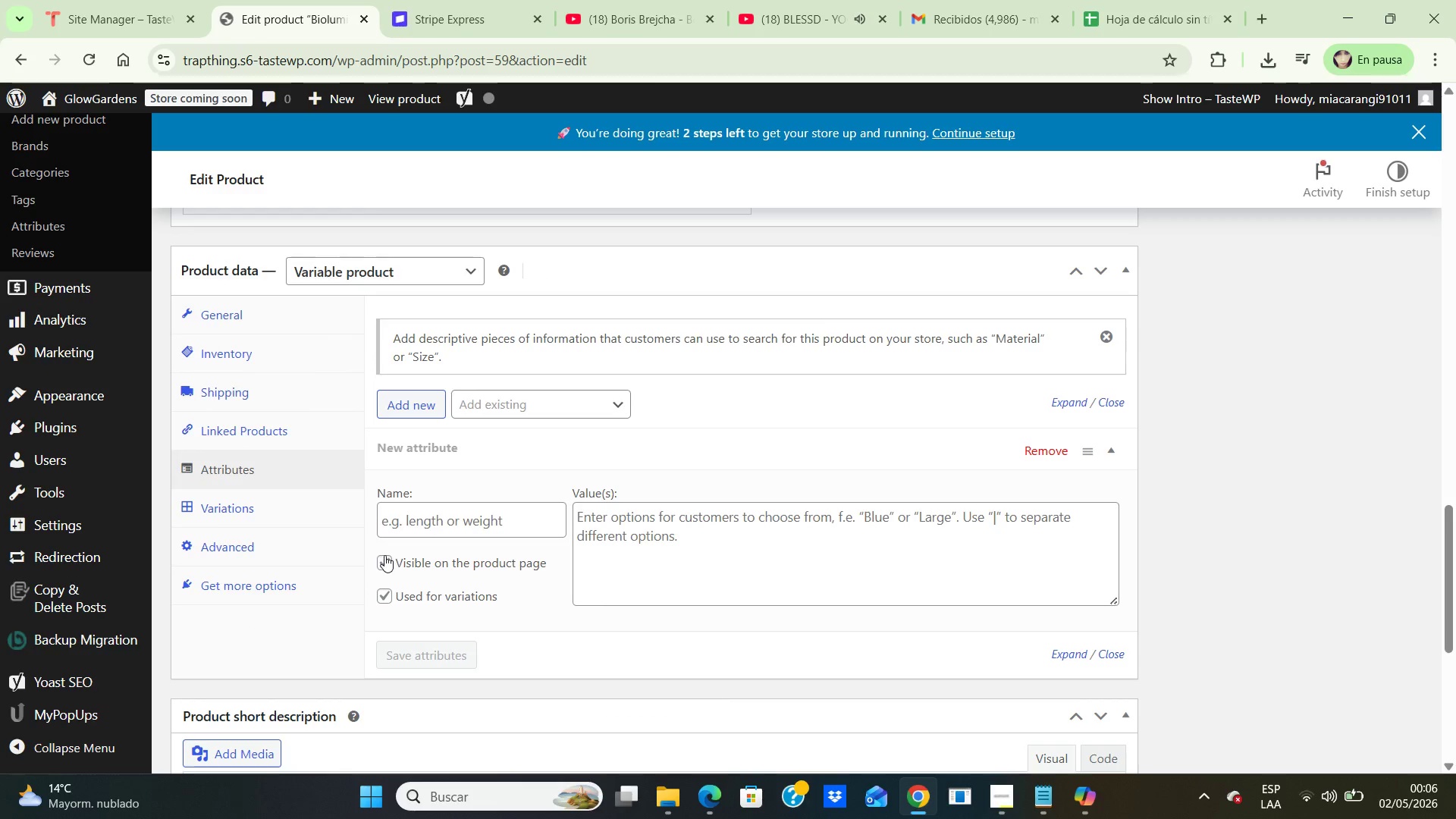 
left_click([384, 555])
 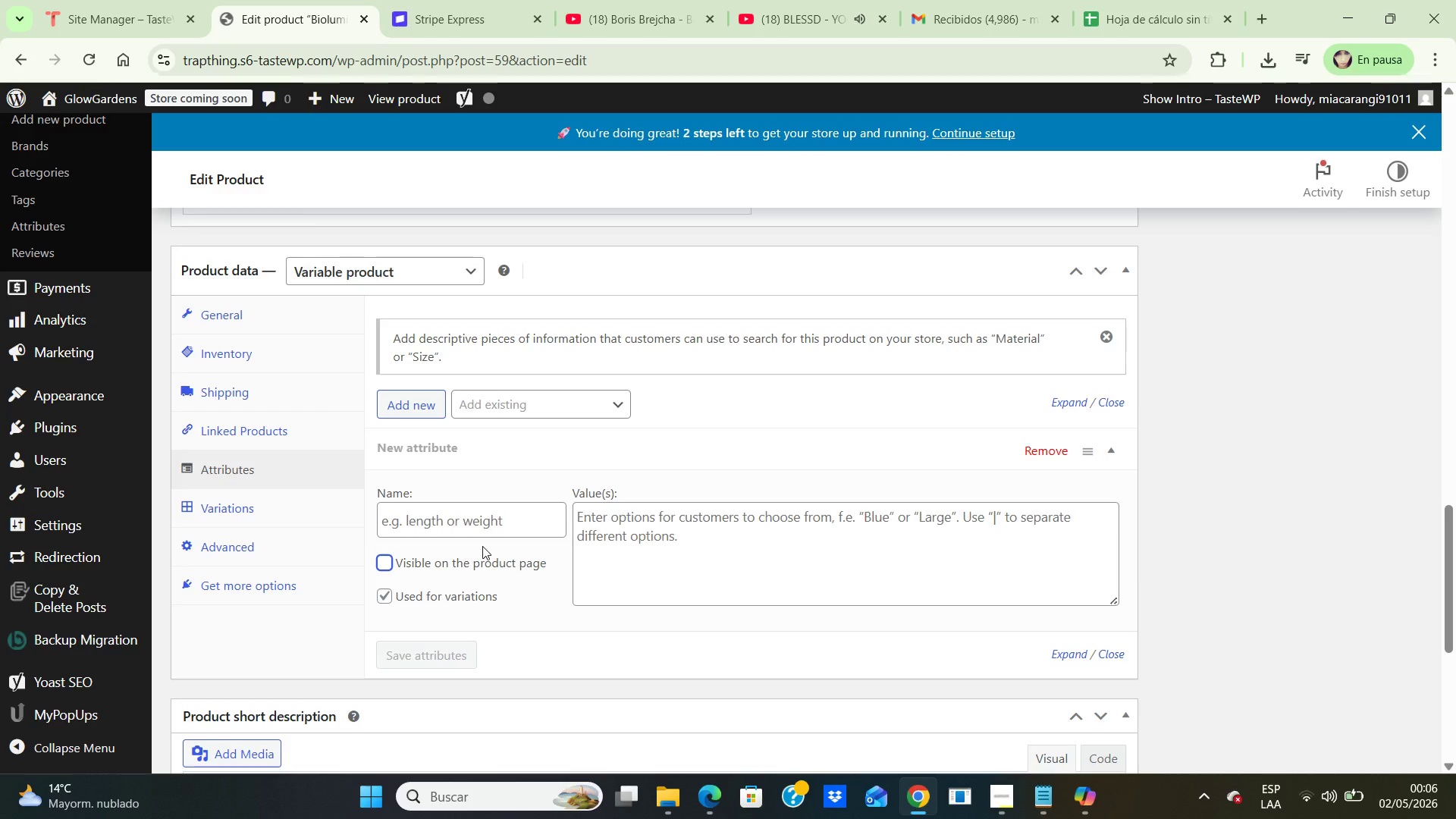 
left_click([472, 525])
 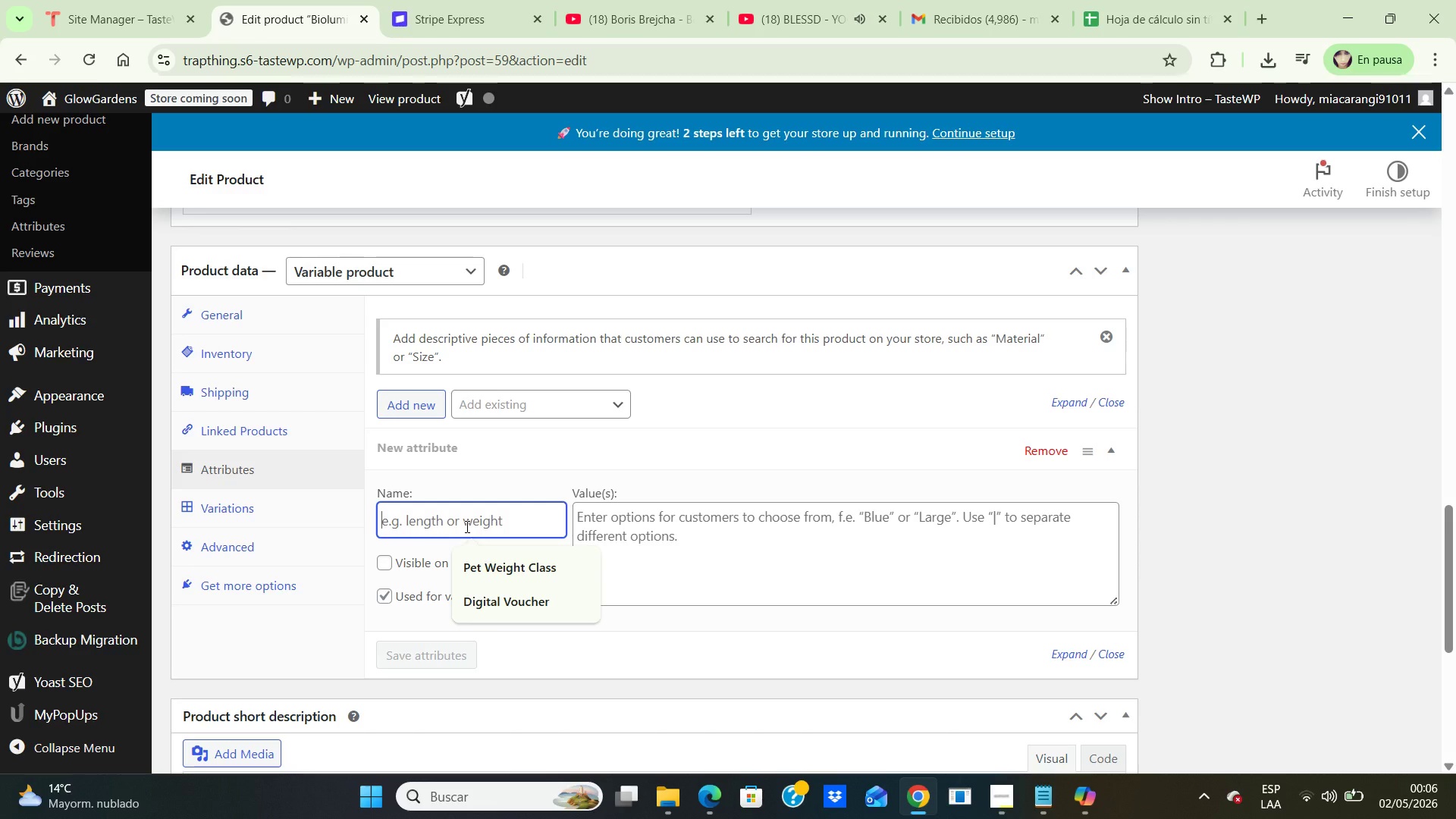 
wait(7.06)
 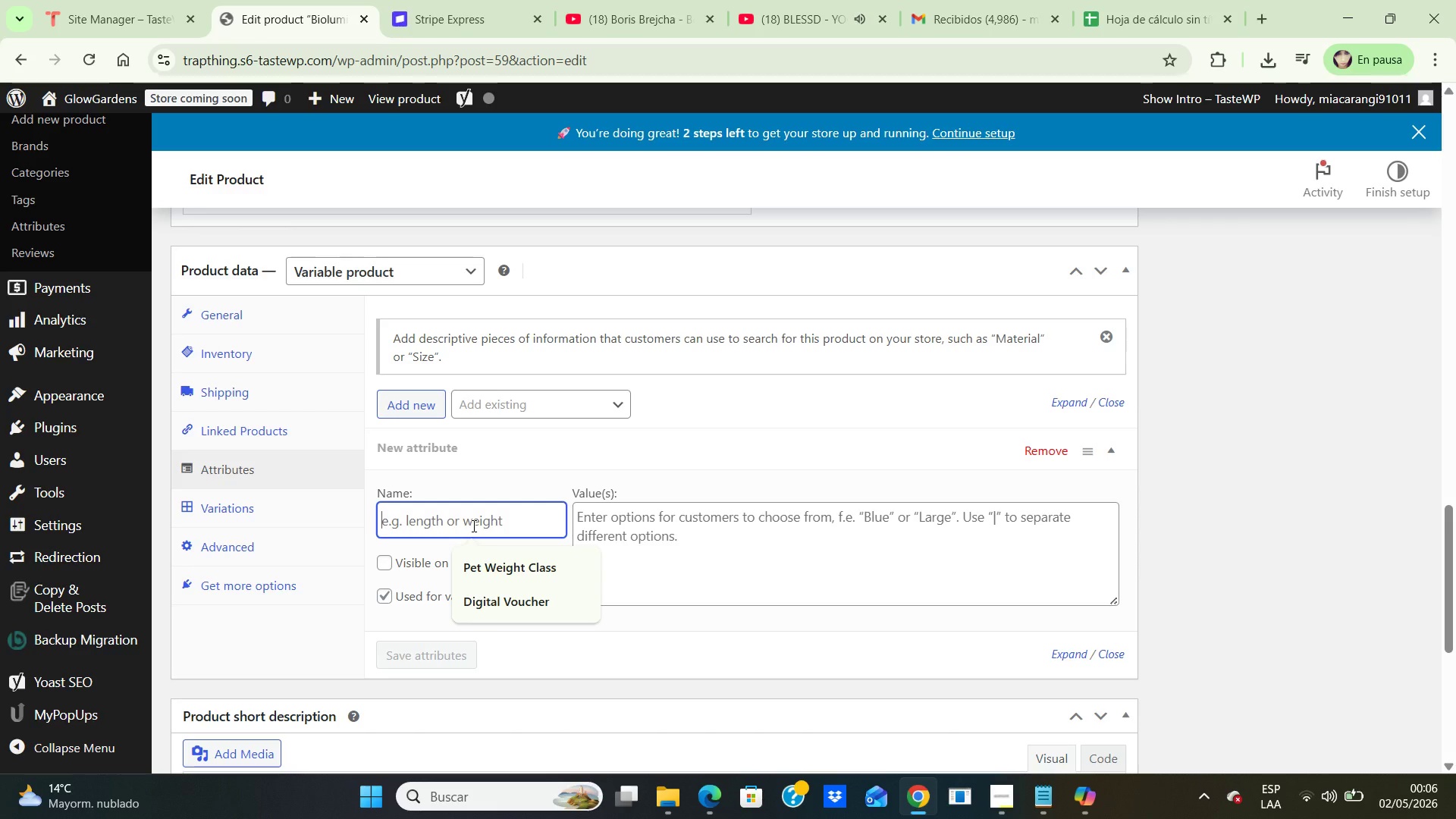 
type(Glow )
 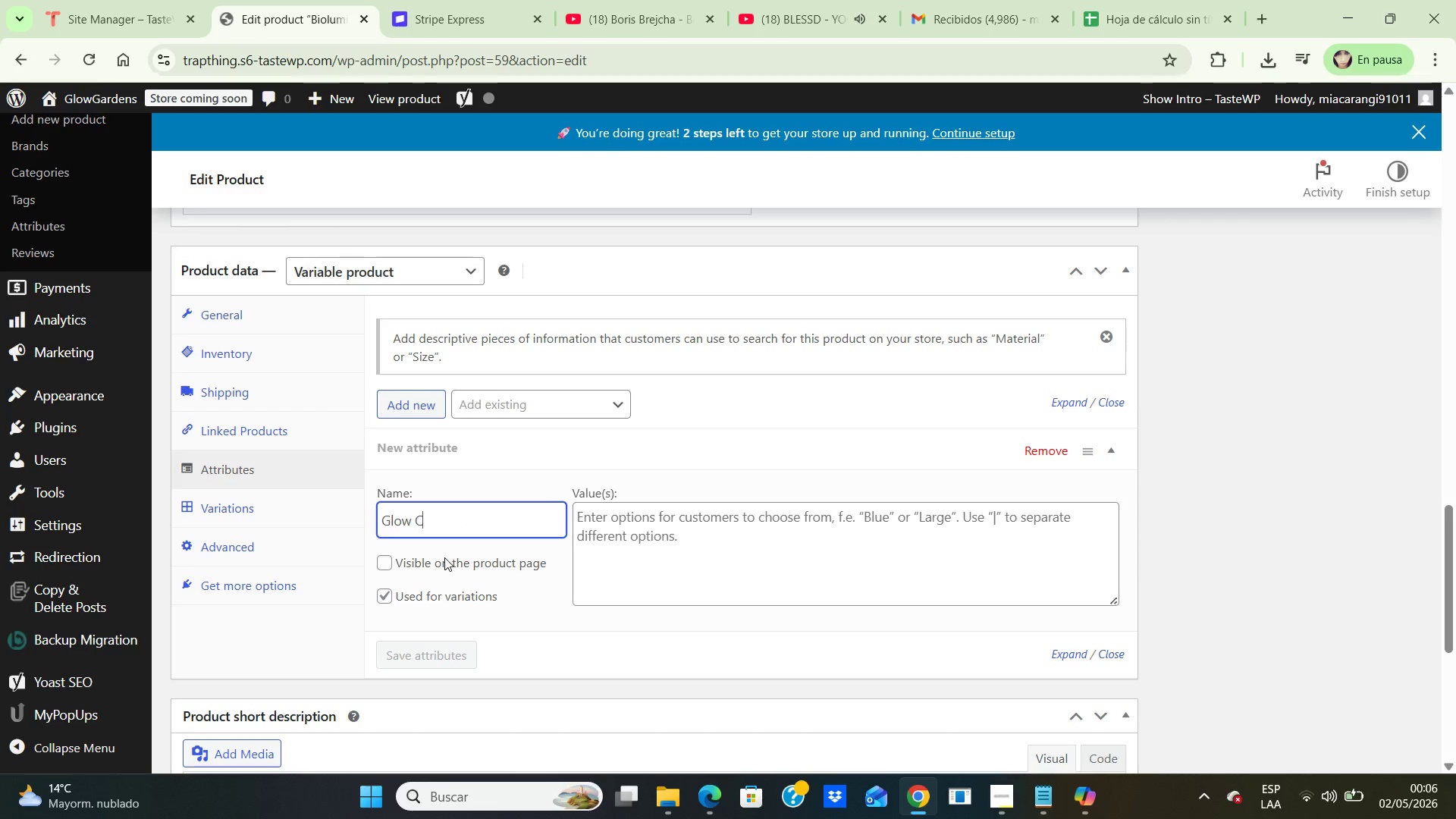 
type(Coloe)
key(Backspace)
type(r)
 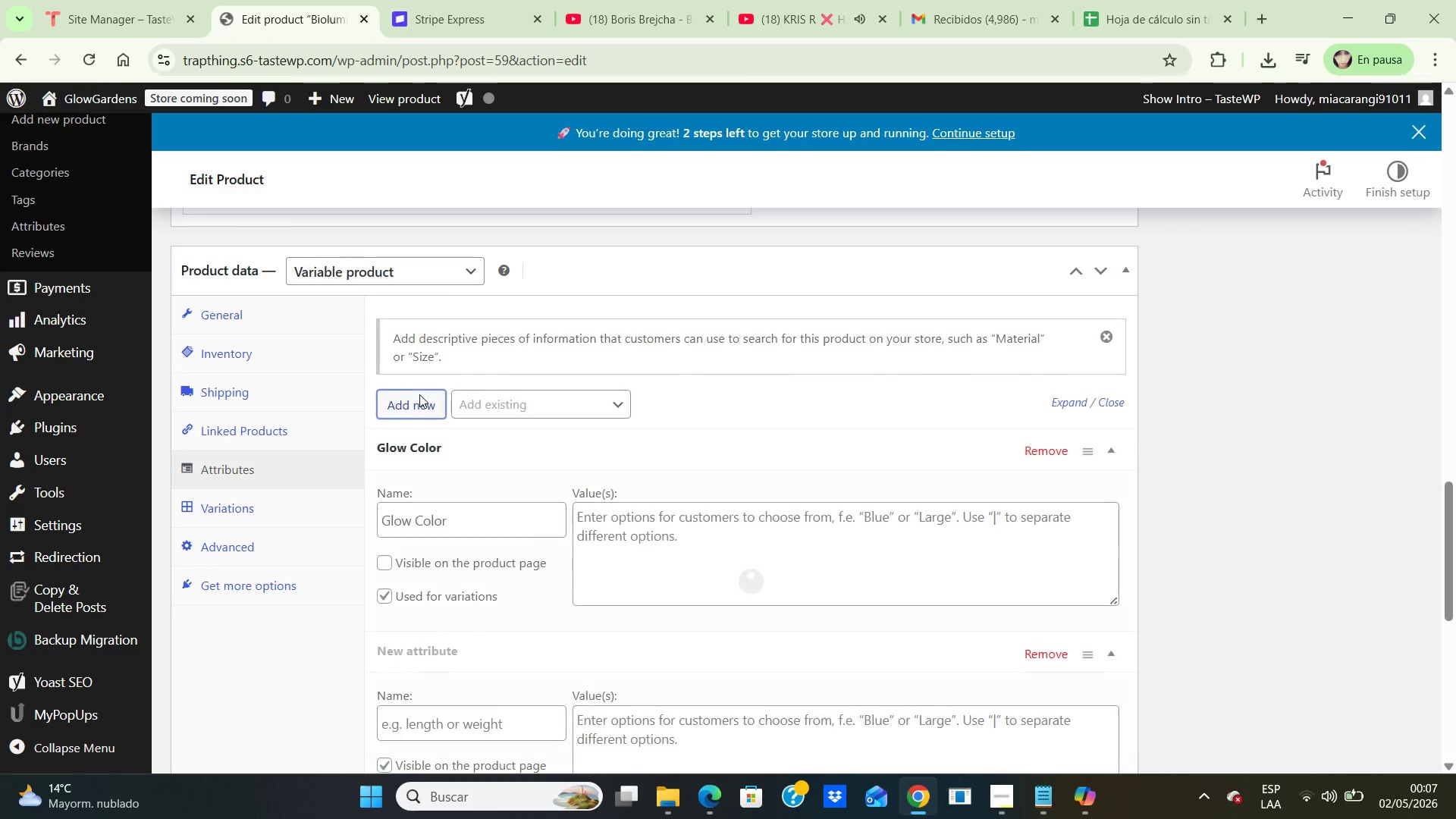 
wait(5.36)
 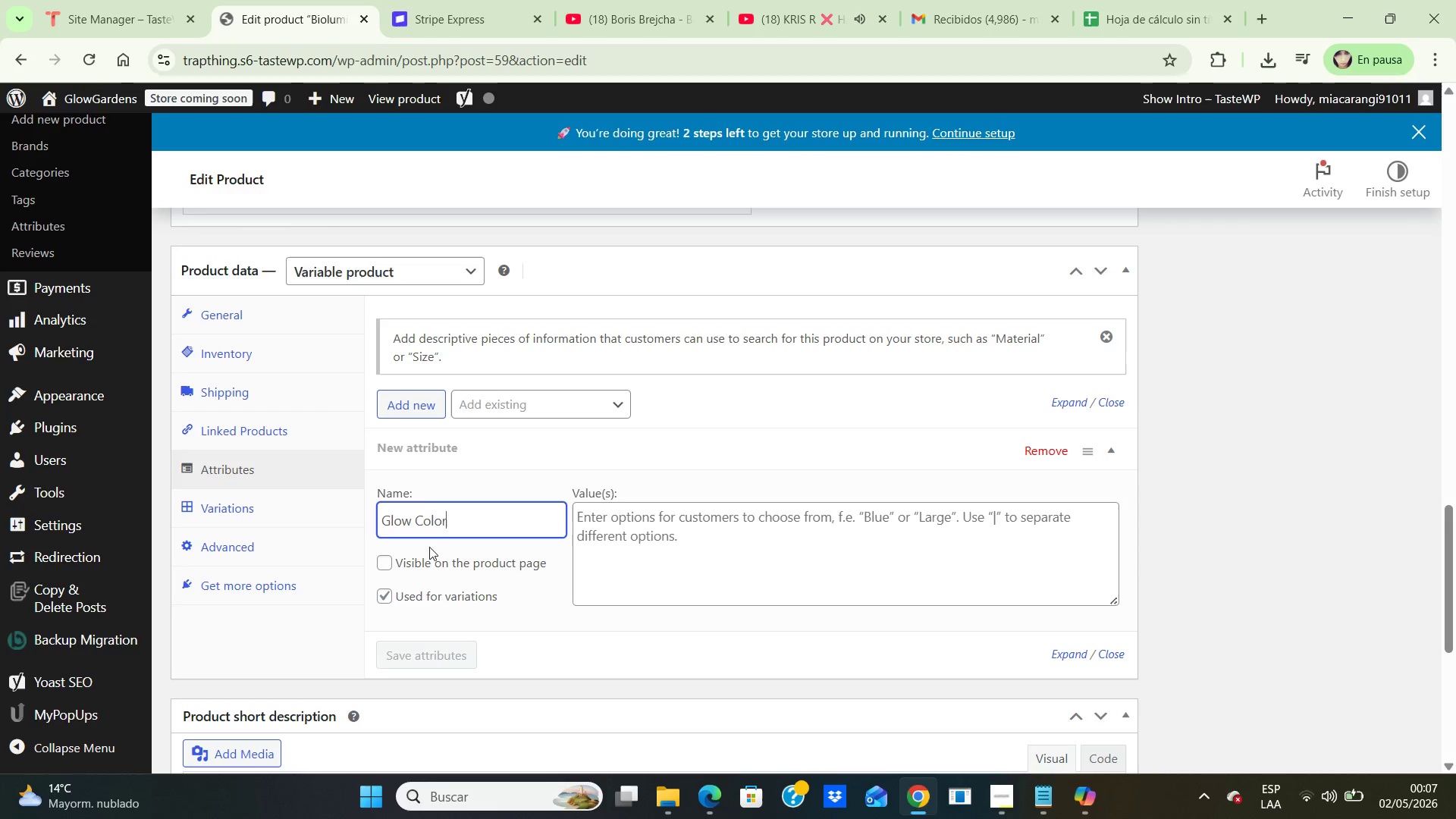 
scroll: coordinate [477, 641], scroll_direction: down, amount: 2.0
 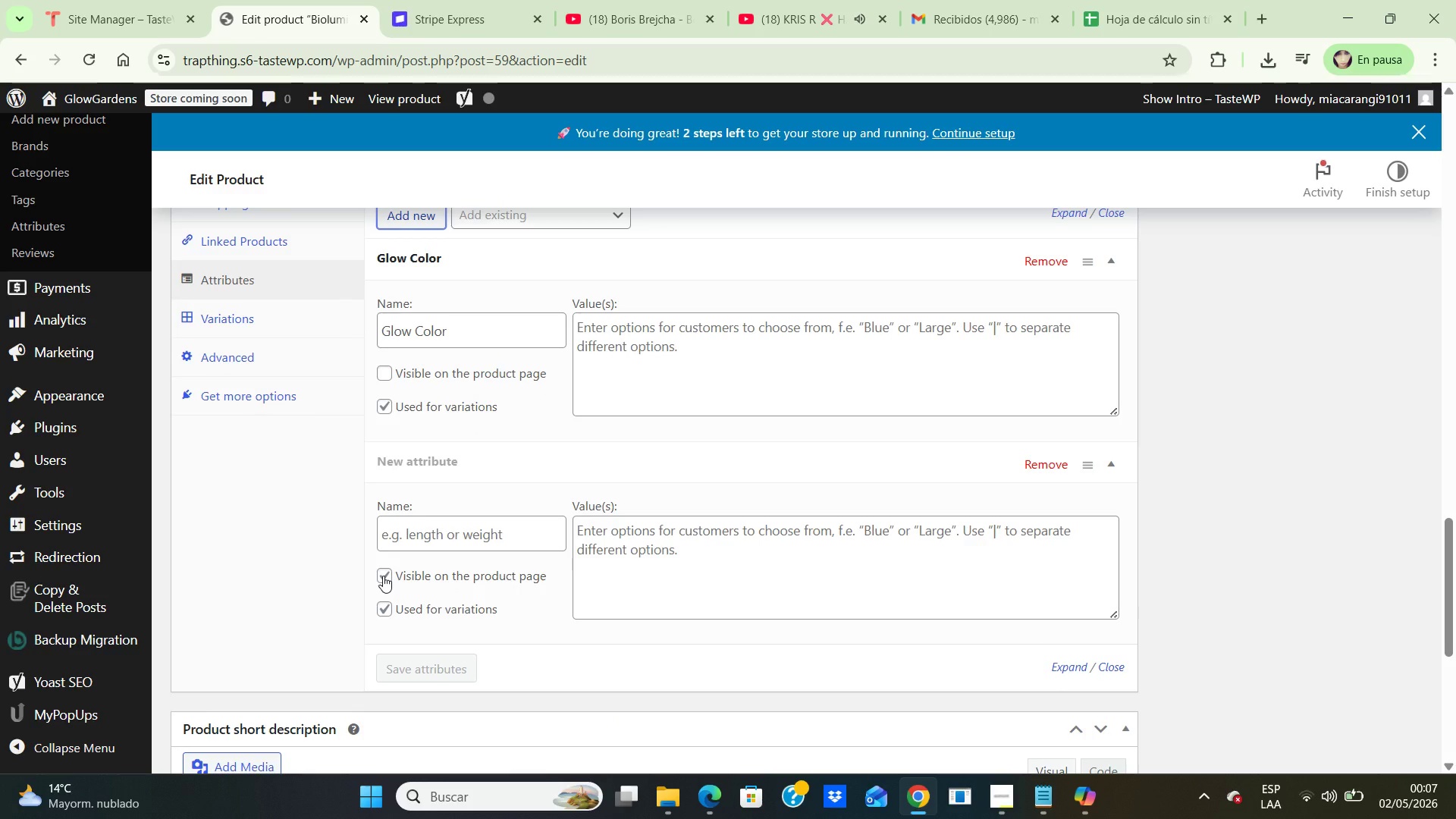 
left_click_drag(start_coordinate=[383, 576], to_coordinate=[383, 580])
 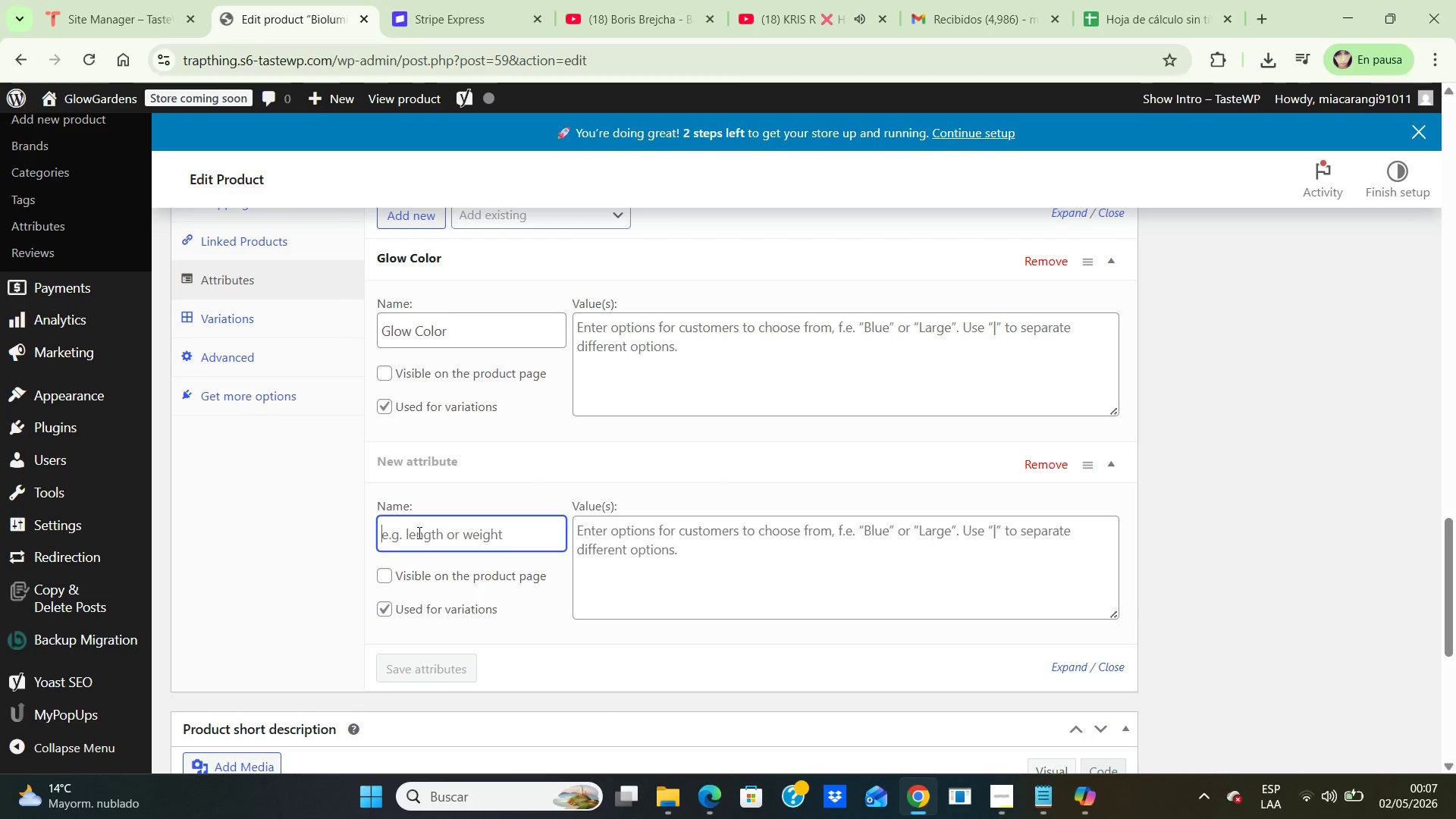 
left_click([418, 532])
 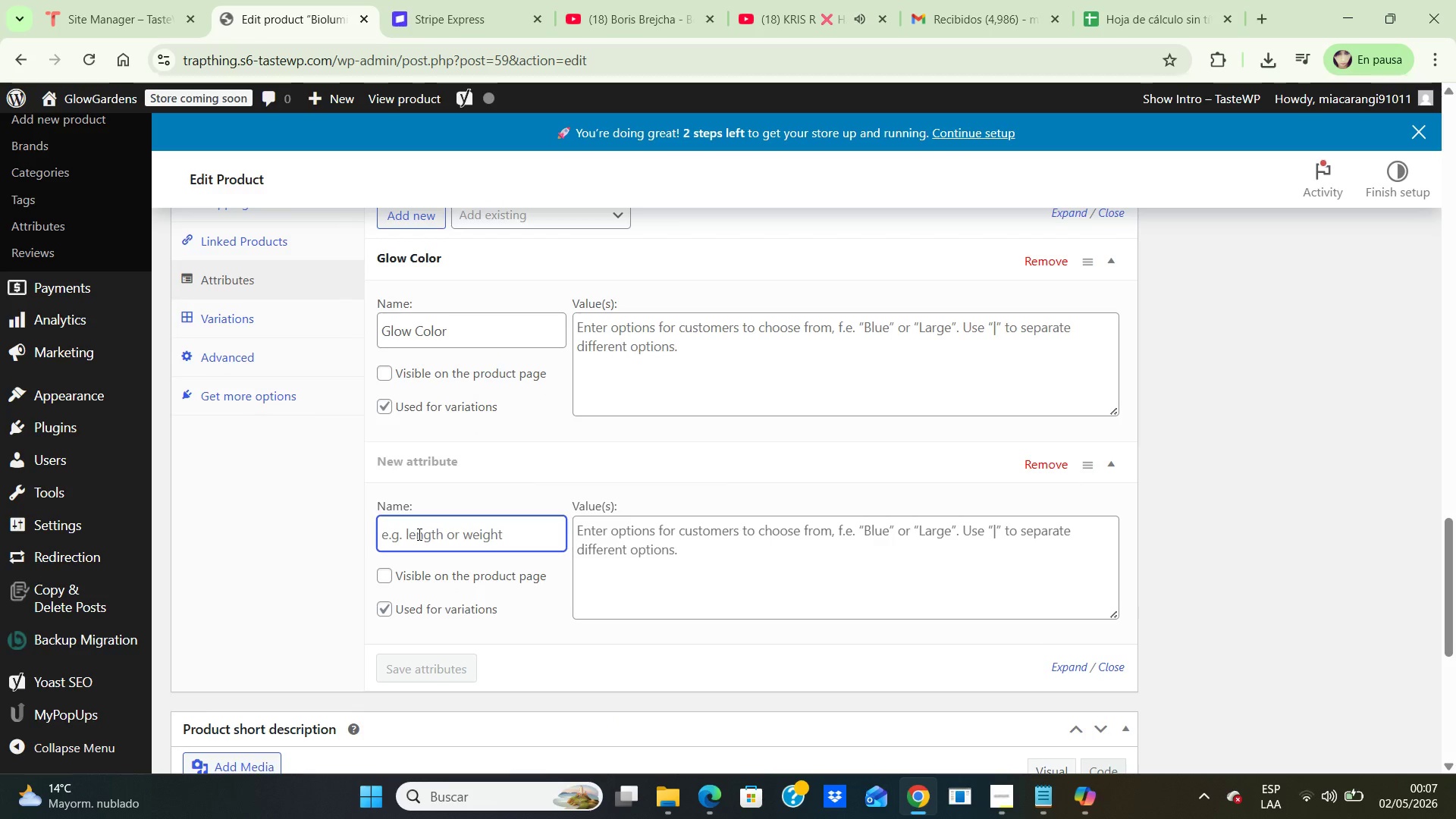 
type(Size)
 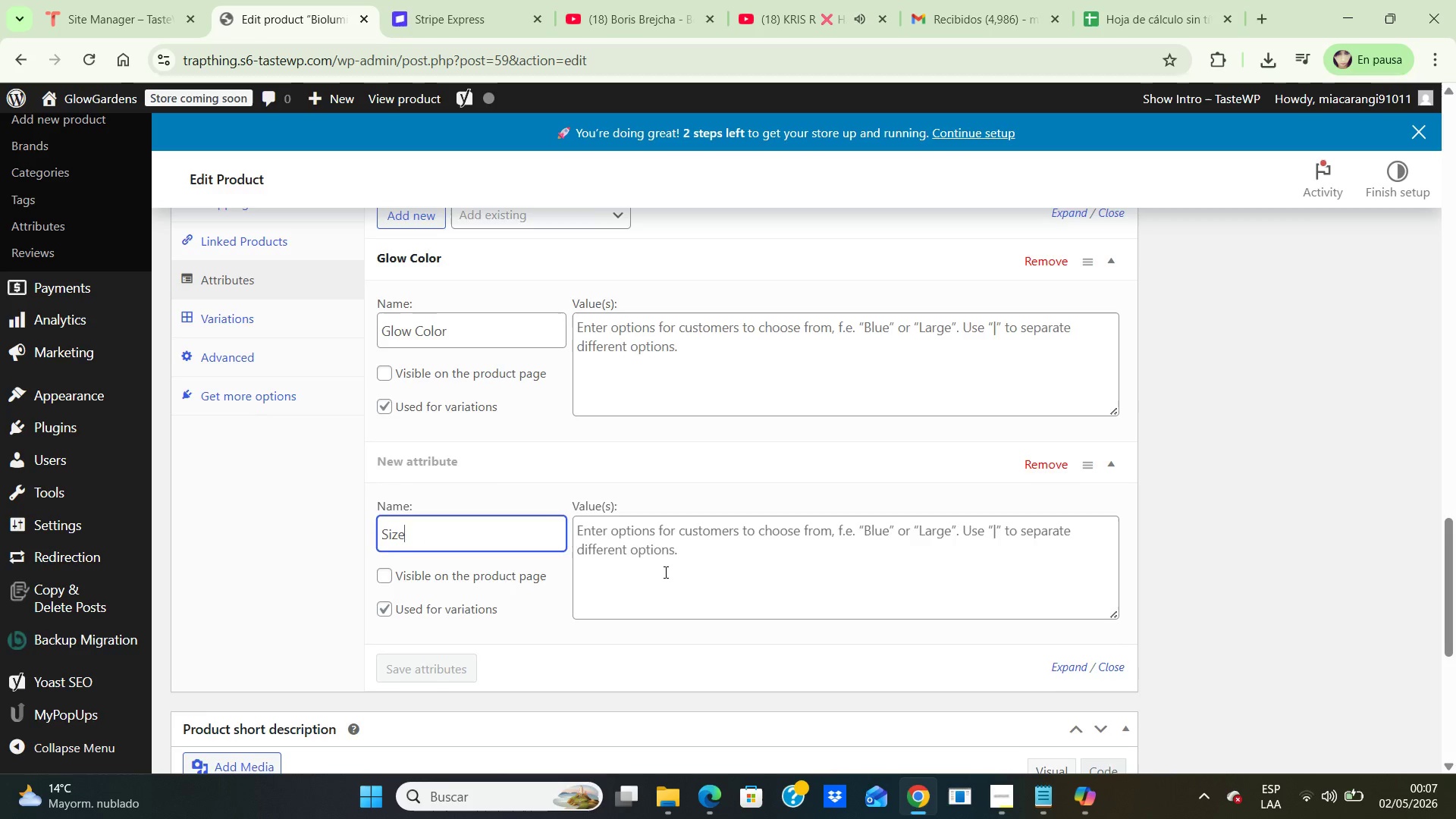 
scroll: coordinate [664, 572], scroll_direction: down, amount: 1.0
 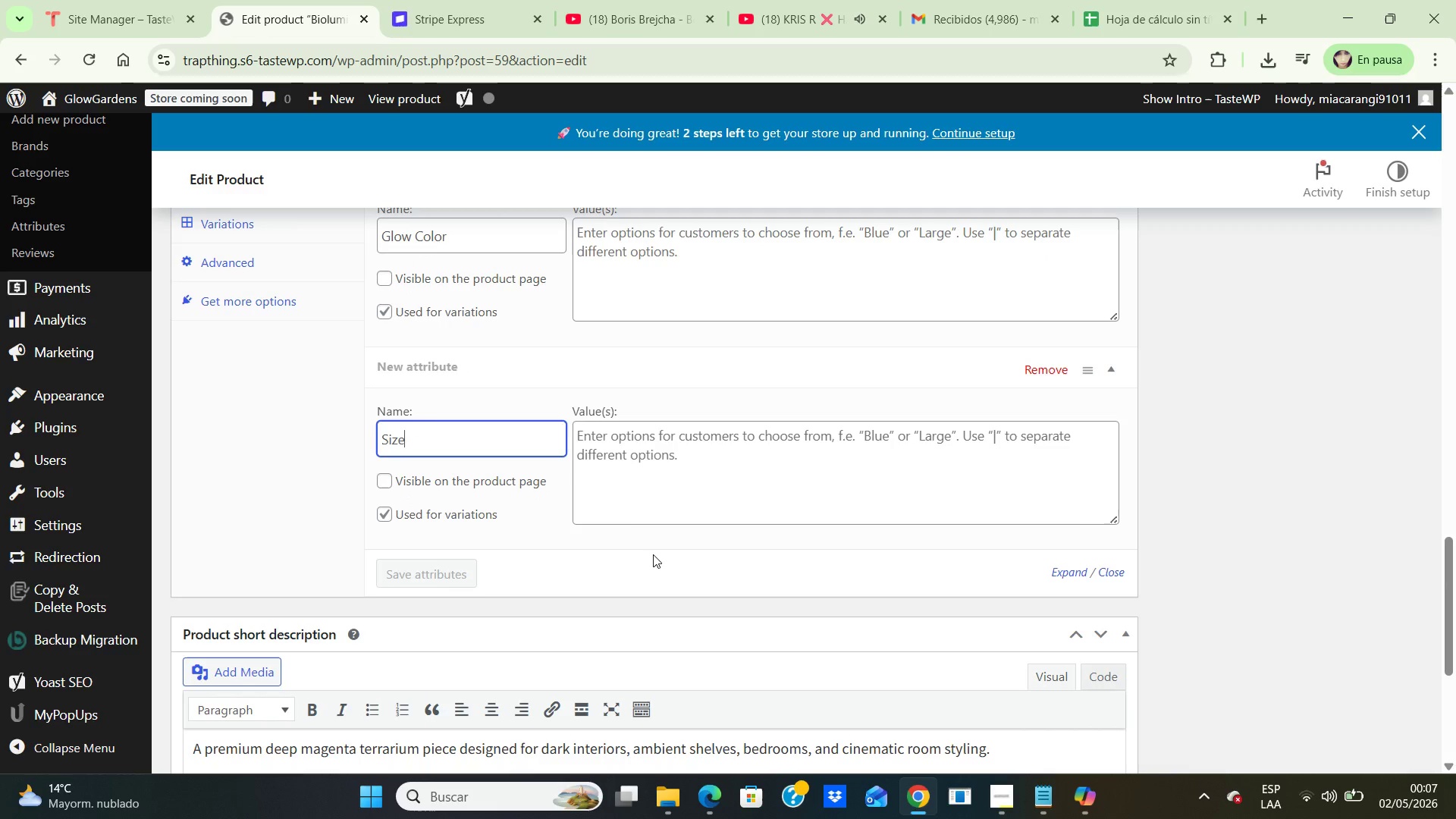 
left_click([653, 554])
 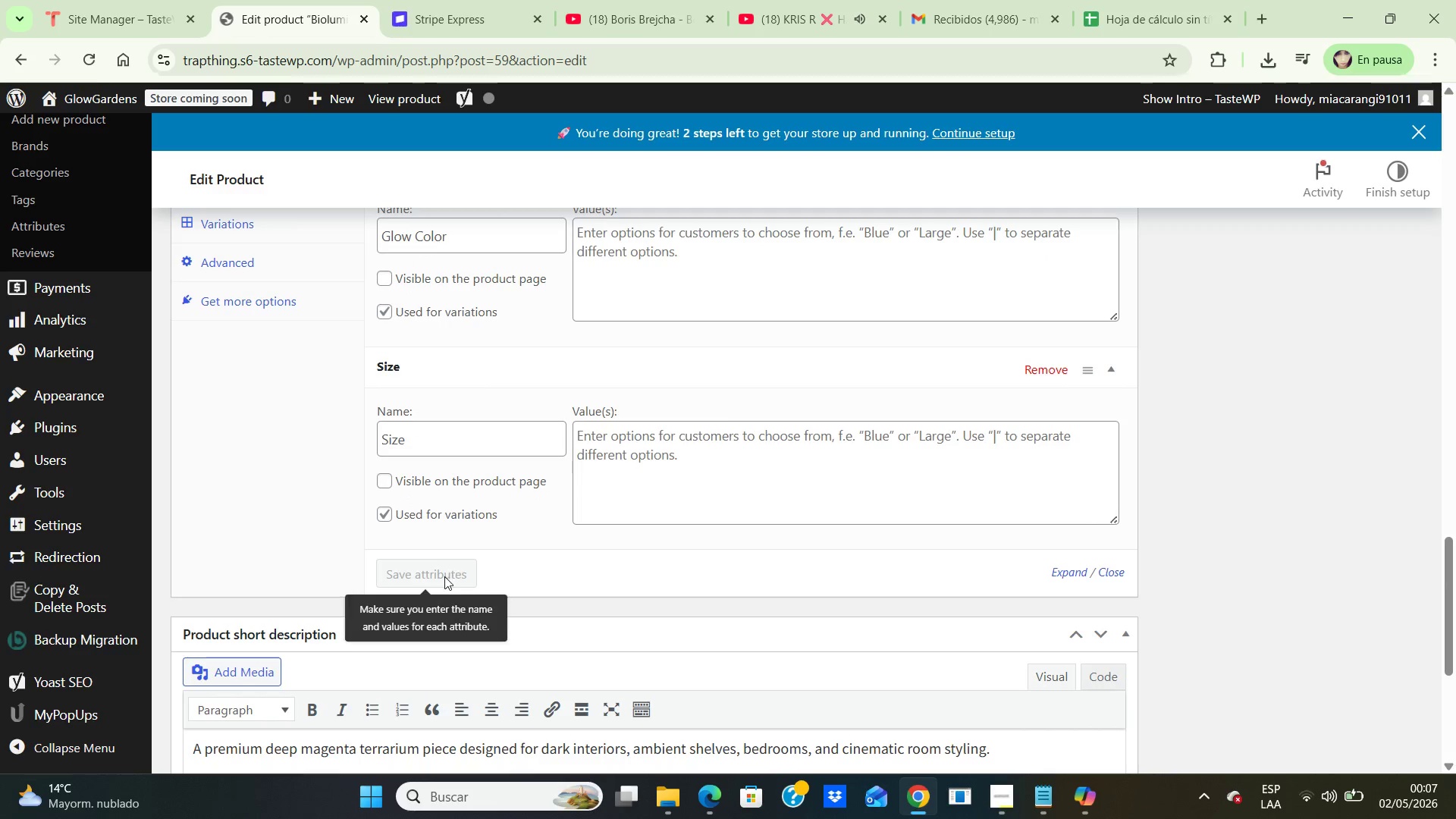 
left_click([443, 576])
 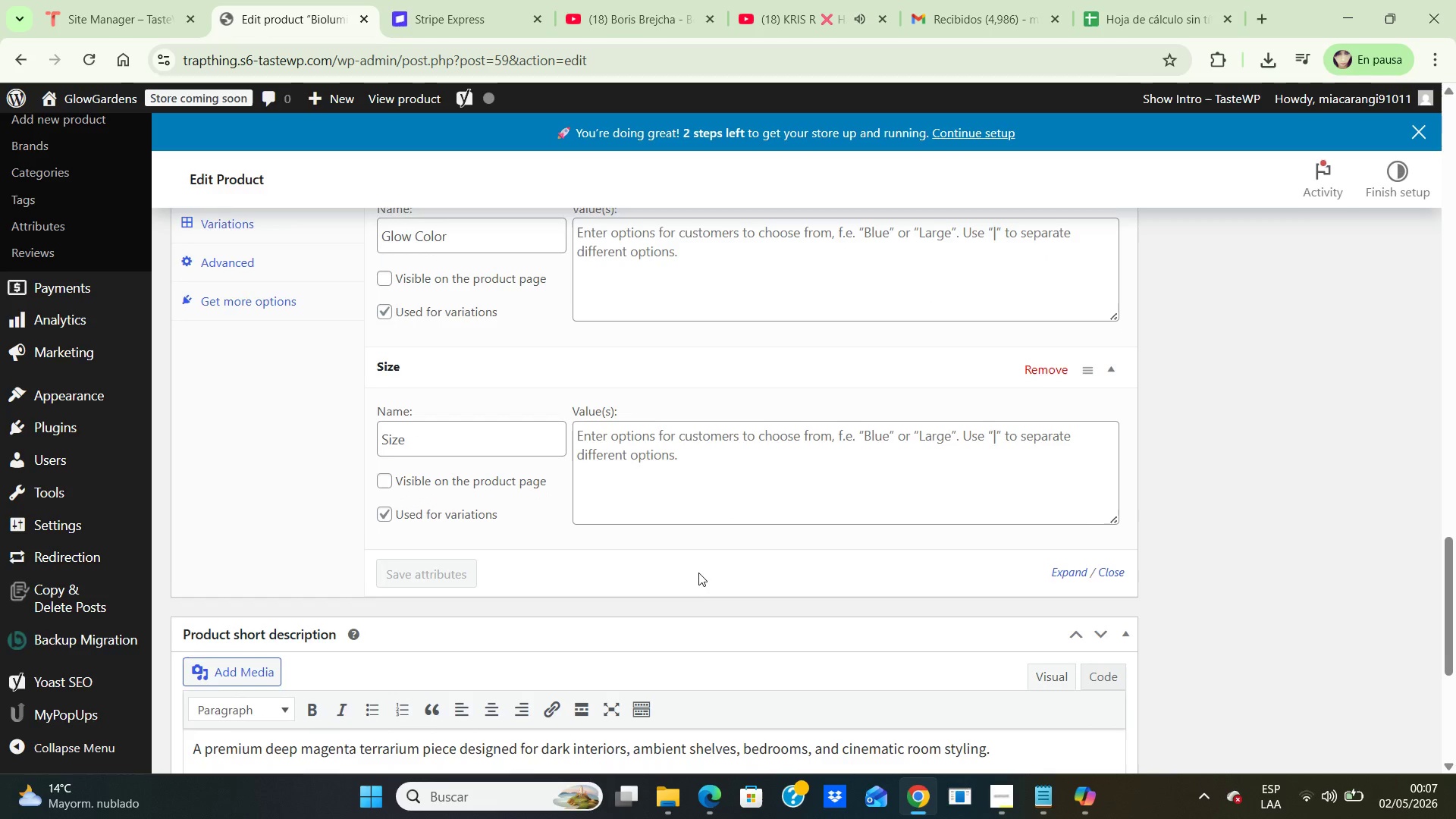 
scroll: coordinate [698, 573], scroll_direction: down, amount: 3.0
 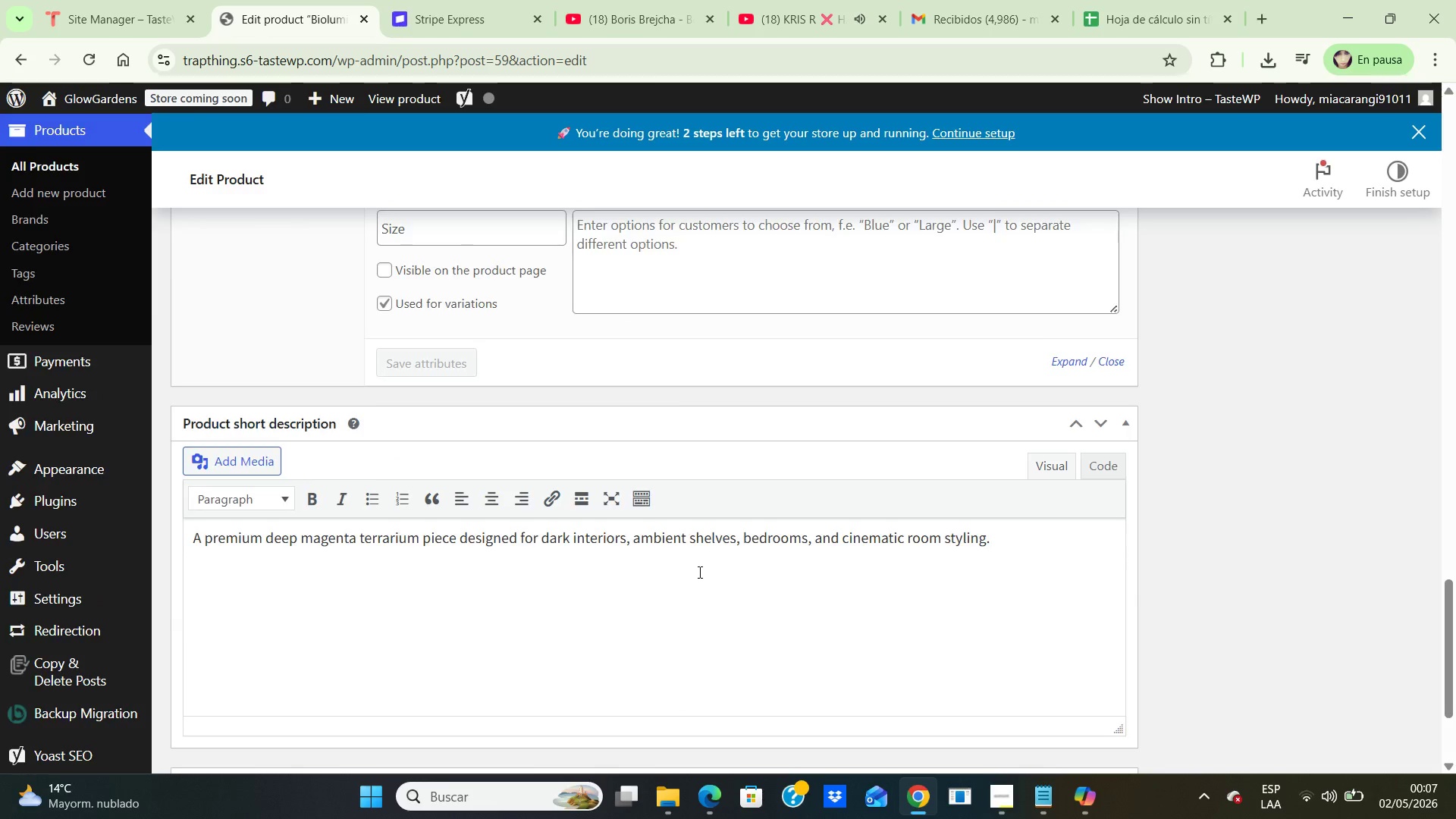 
scroll: coordinate [698, 572], scroll_direction: up, amount: 4.0
 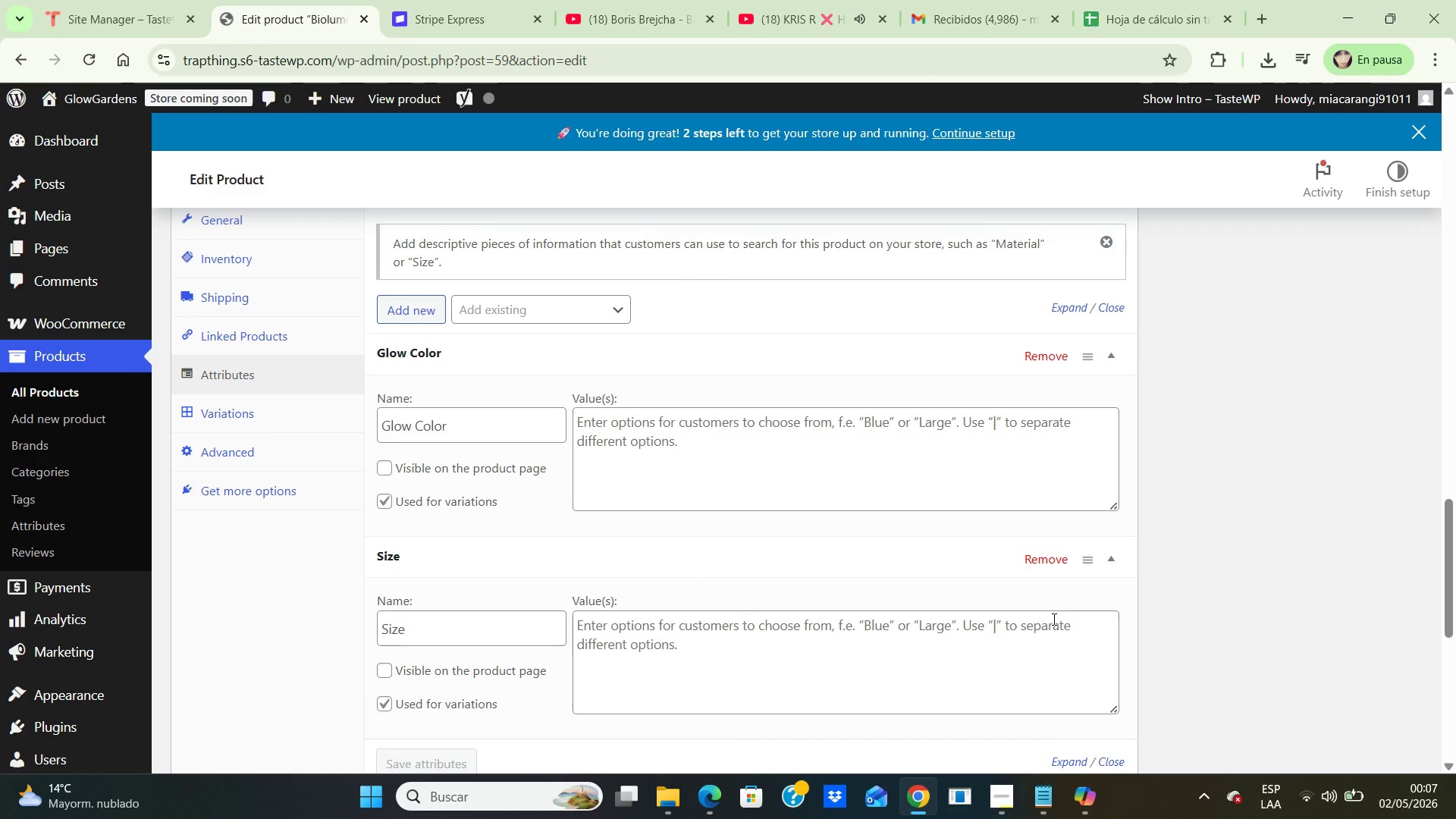 
wait(7.2)
 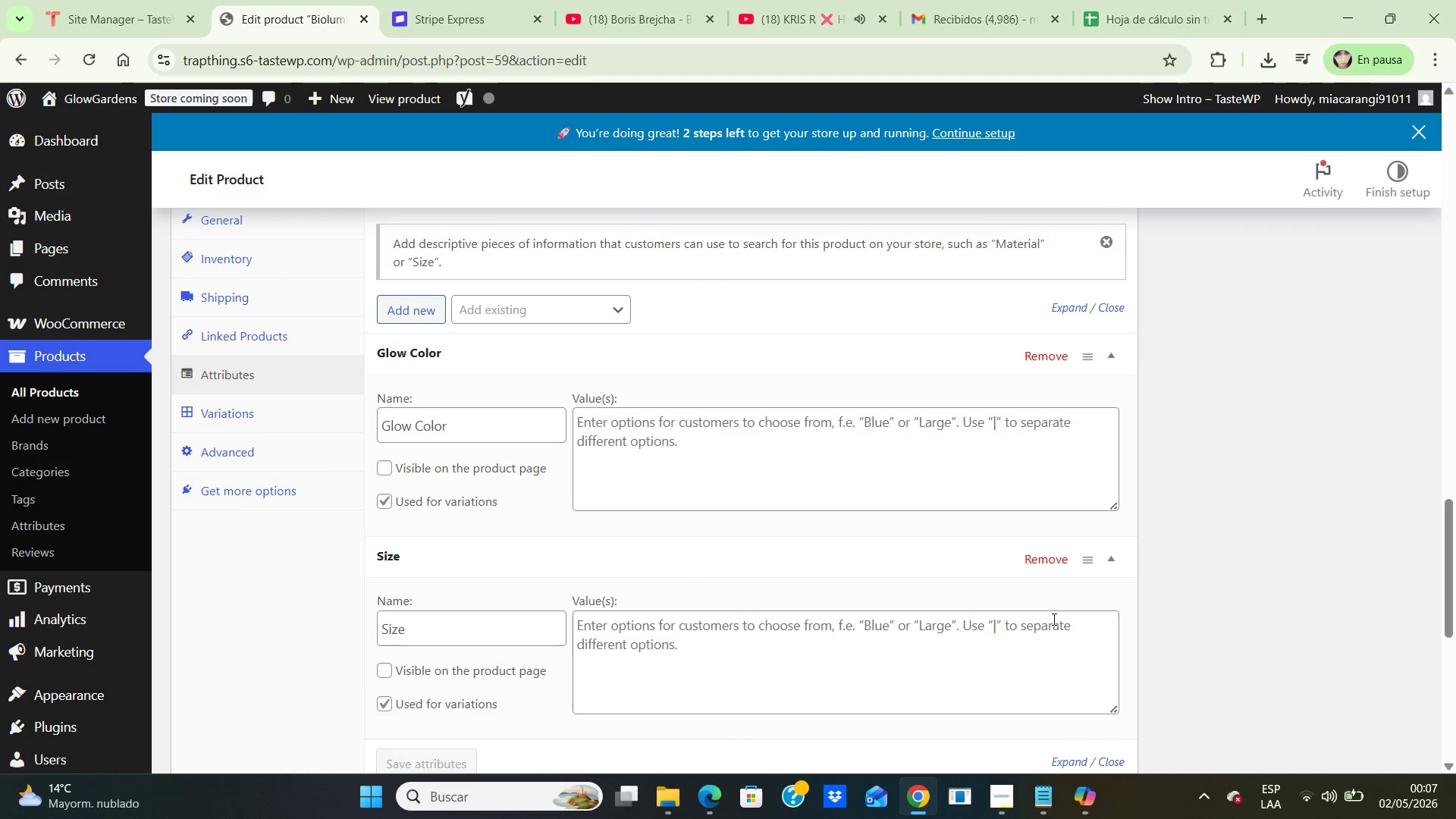 
left_click([224, 412])
 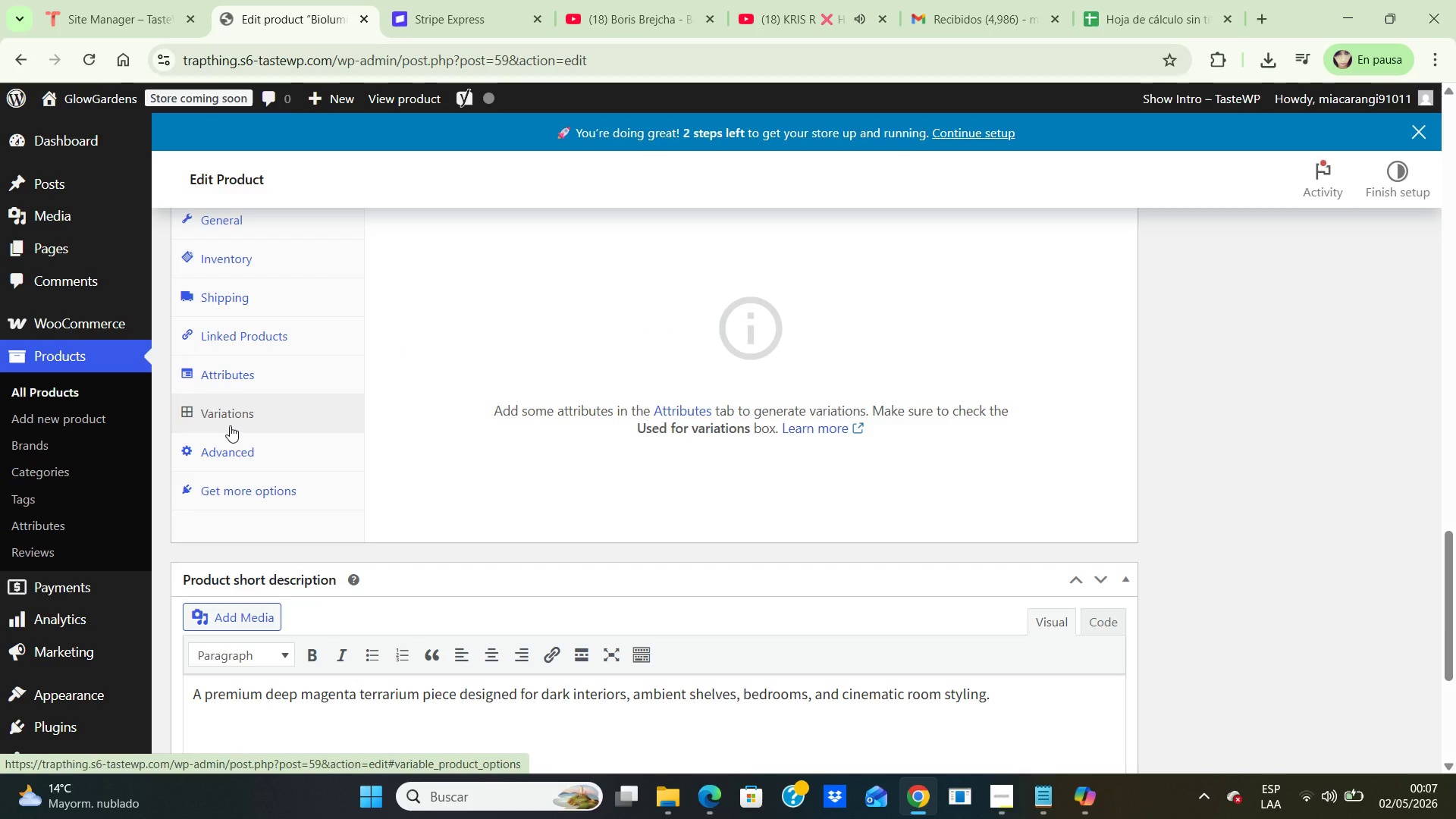 
wait(10.36)
 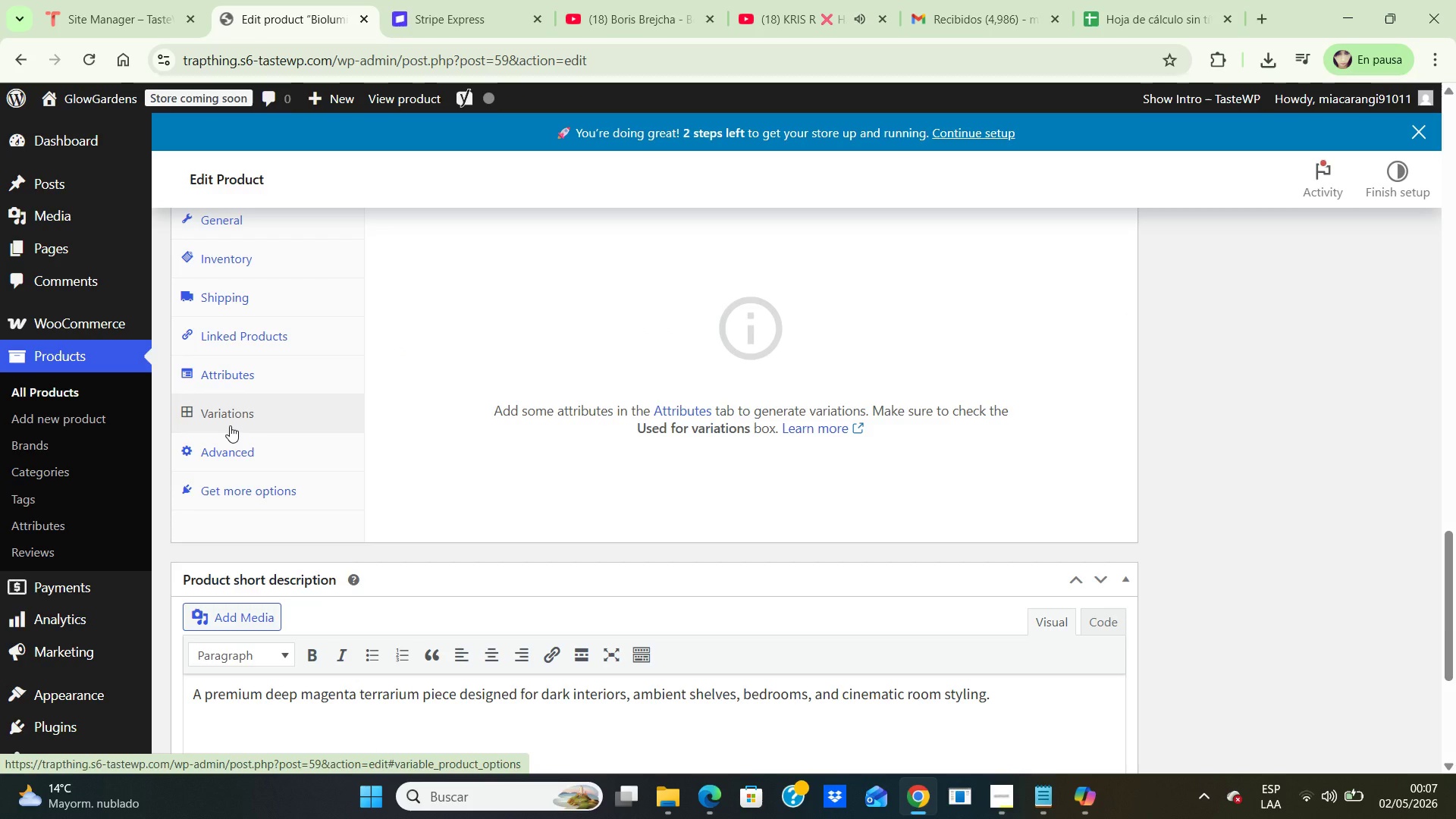 
scroll: coordinate [645, 526], scroll_direction: up, amount: 4.0
 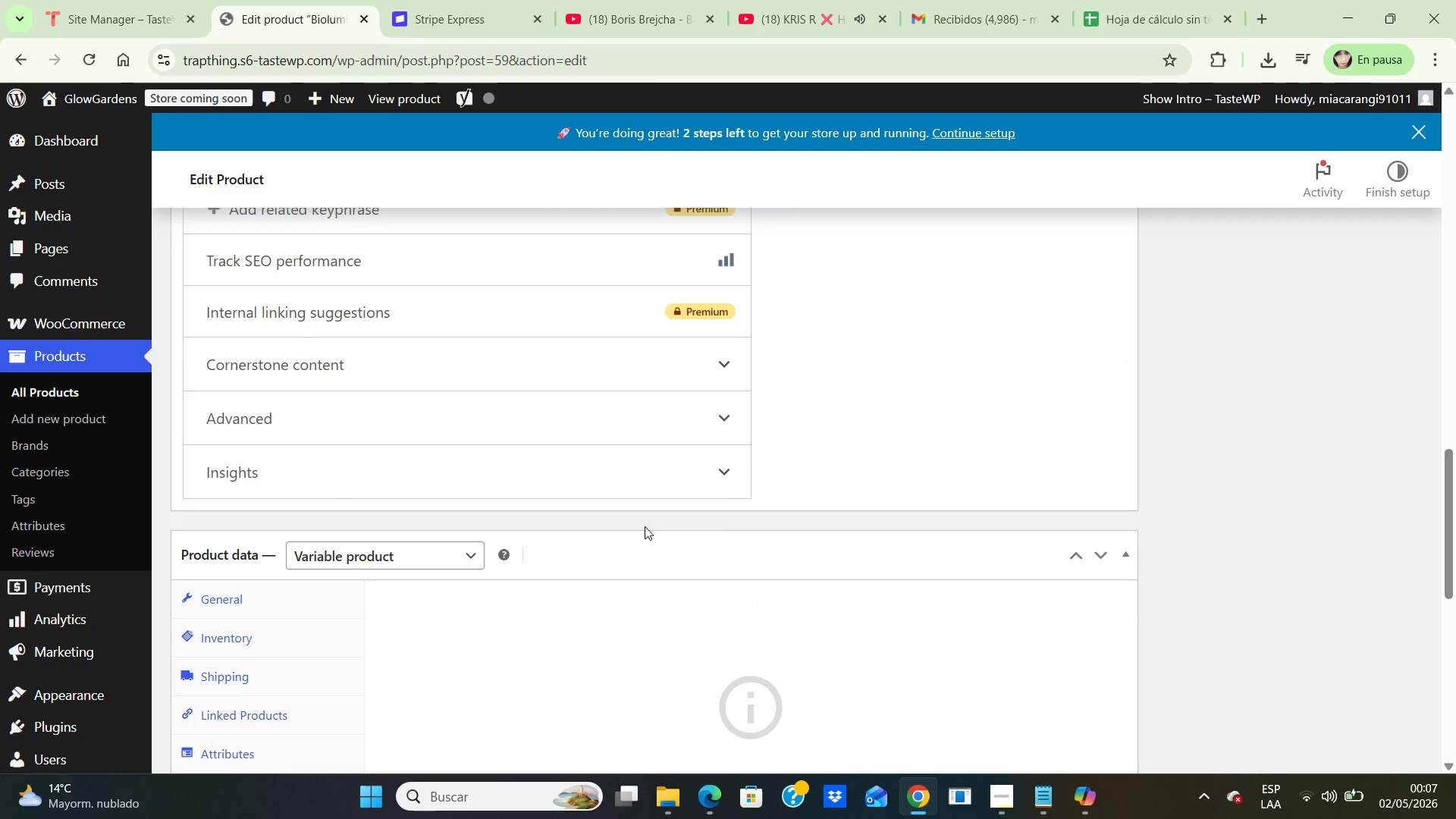 
scroll: coordinate [645, 526], scroll_direction: down, amount: 3.0
 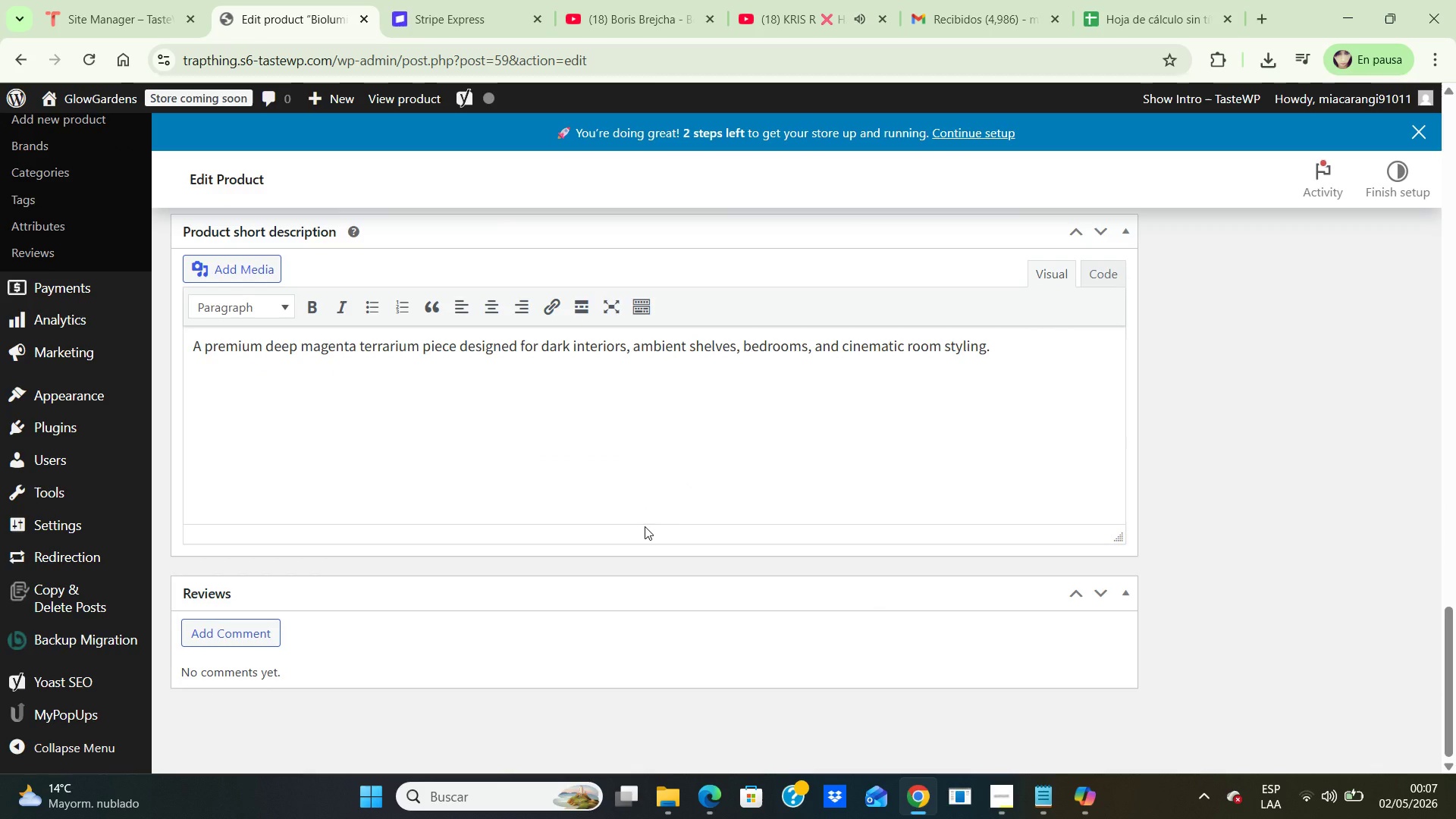 
scroll: coordinate [645, 526], scroll_direction: none, amount: 0.0
 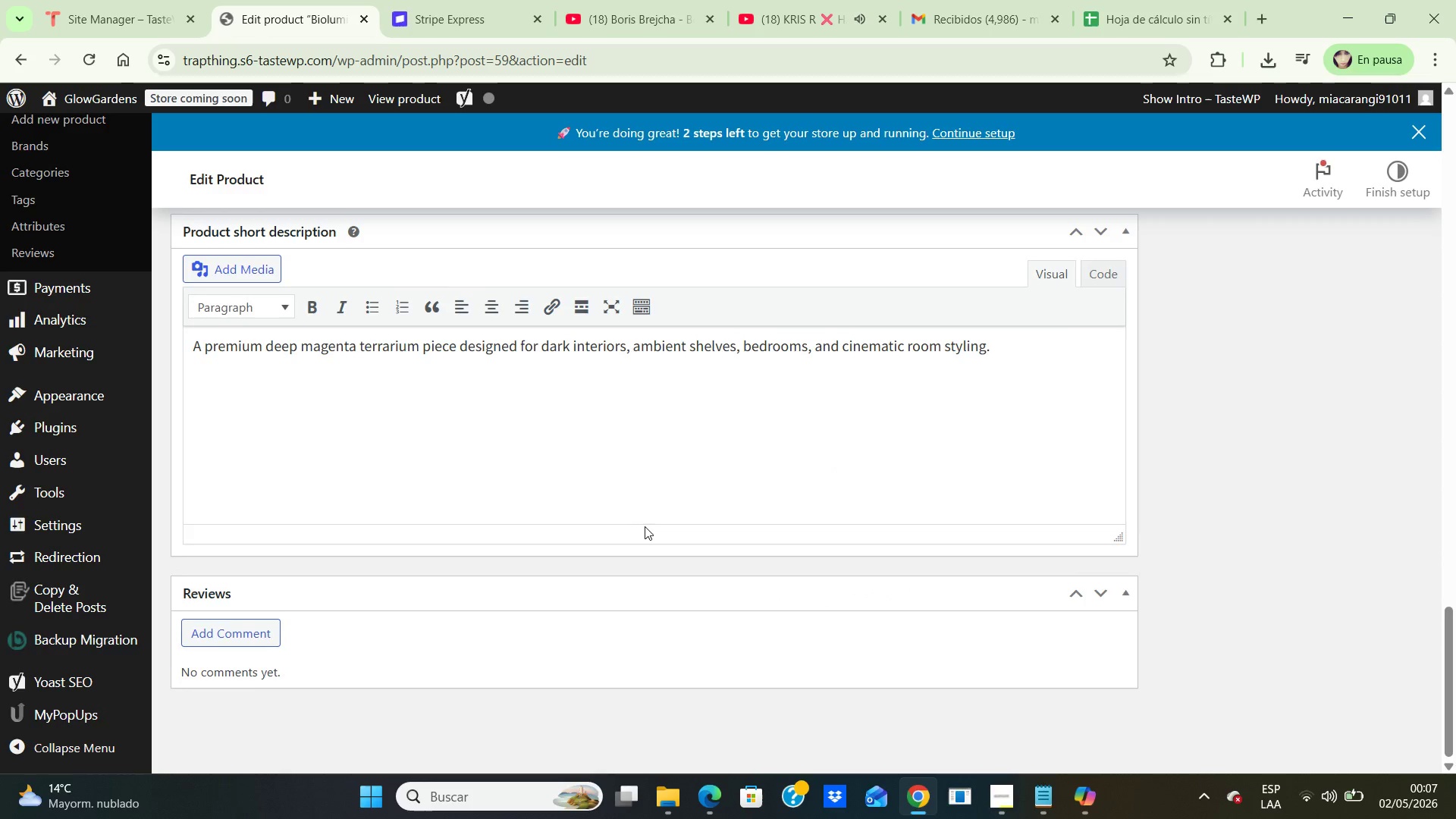 
scroll: coordinate [645, 526], scroll_direction: up, amount: 5.0
 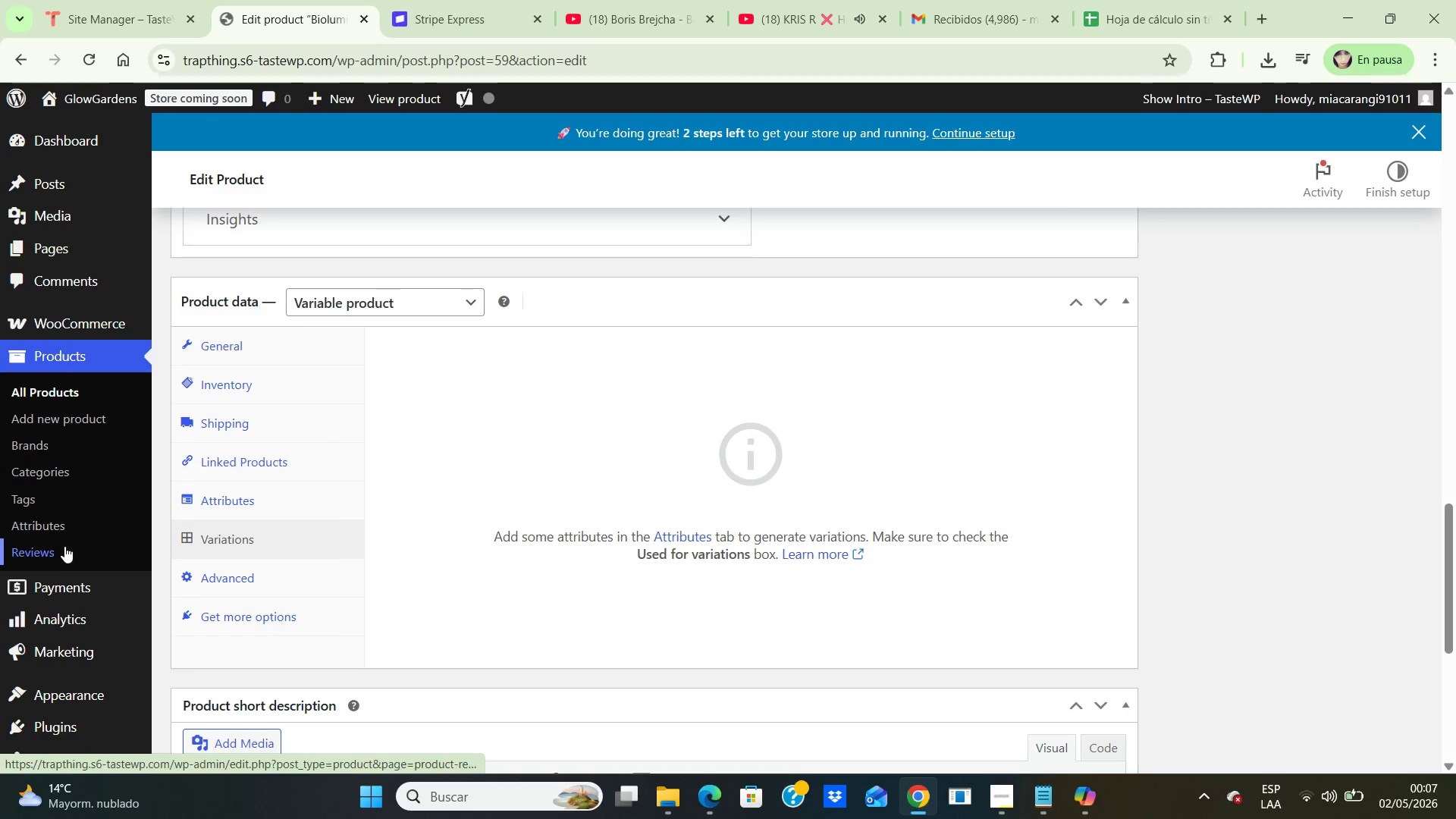 
left_click([45, 526])
 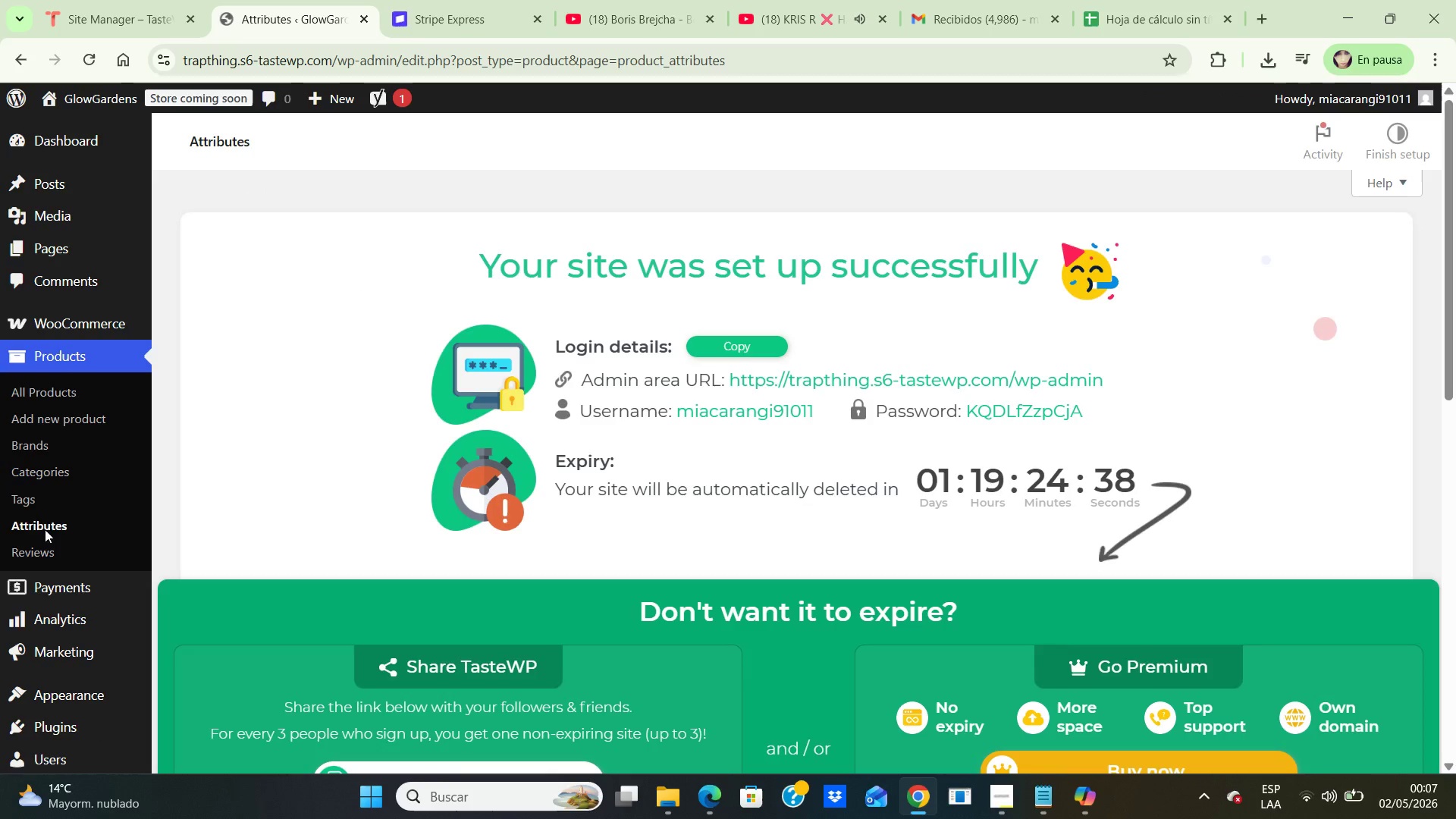 
scroll: coordinate [773, 648], scroll_direction: down, amount: 9.0
 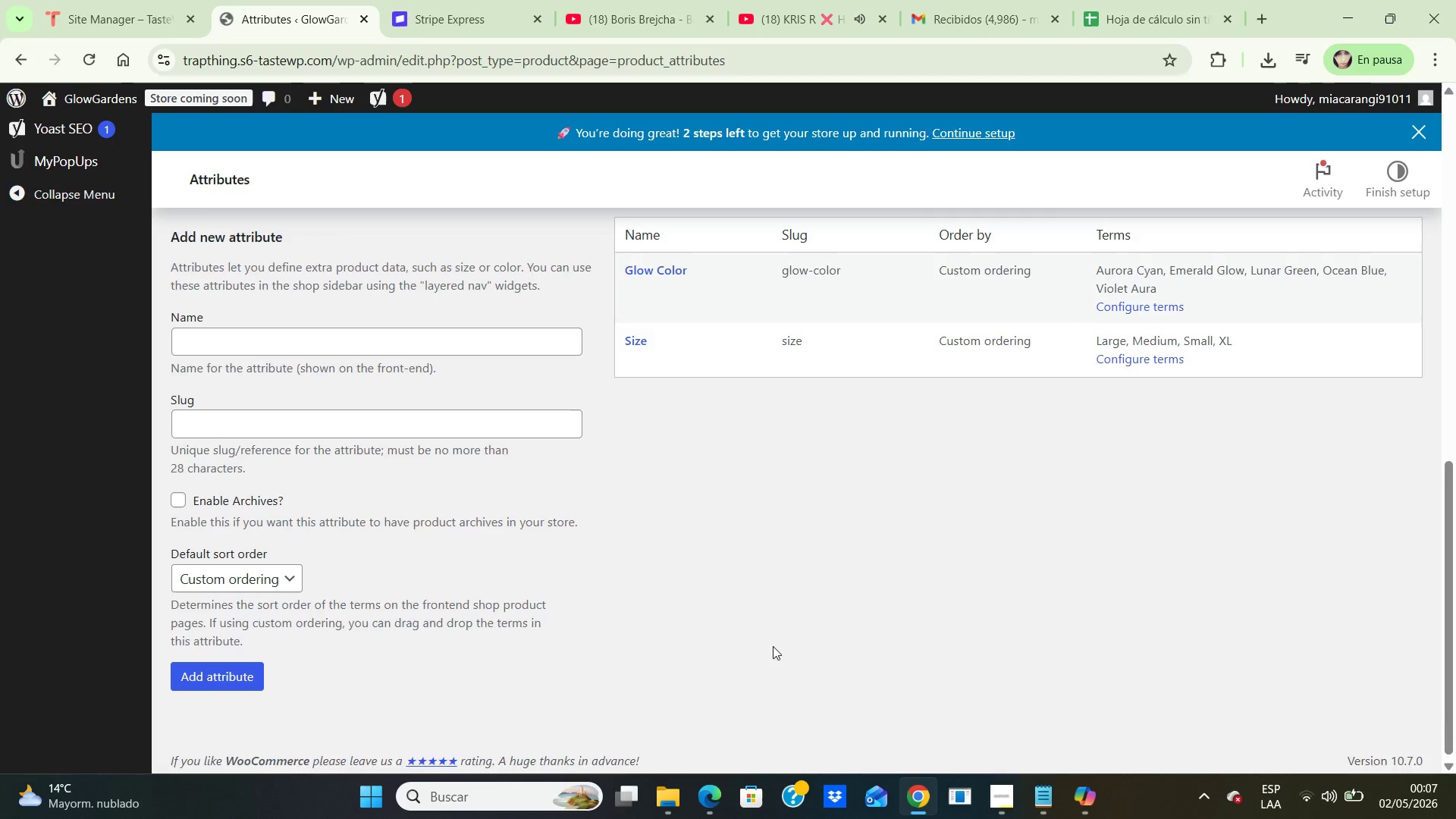 
scroll: coordinate [773, 646], scroll_direction: up, amount: 1.0
 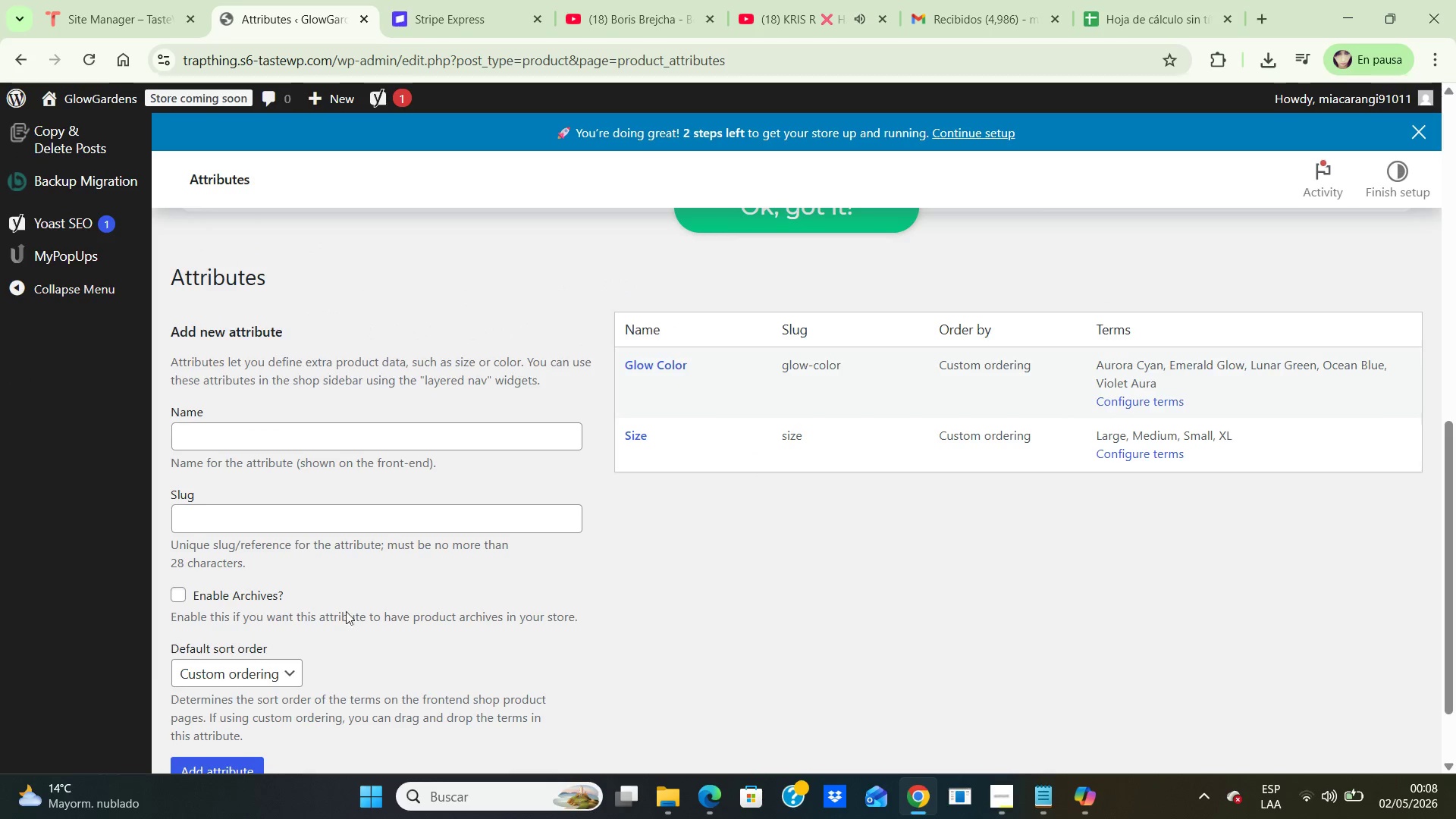 
wait(5.57)
 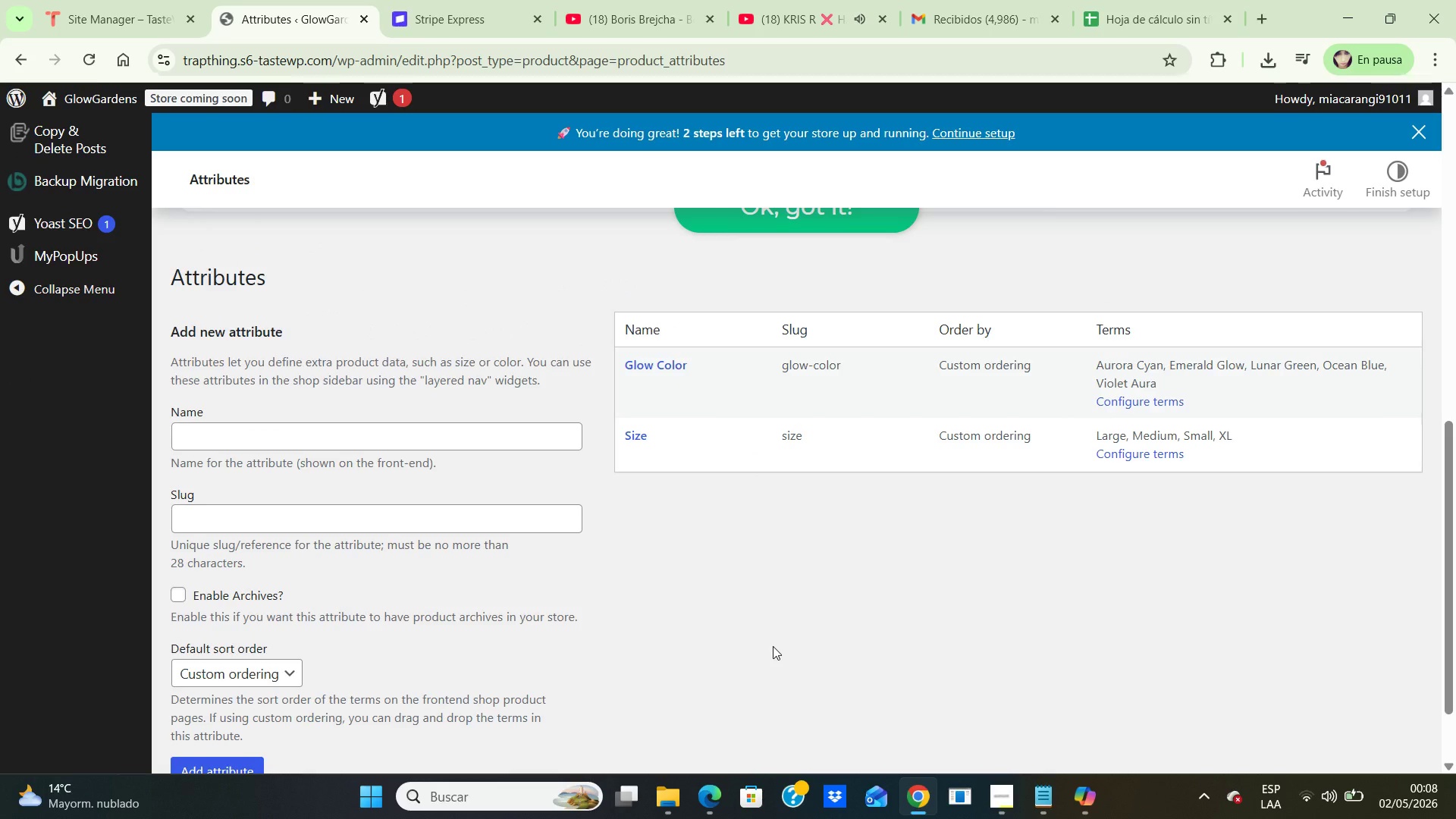 
mouse_move([1373, 813])
 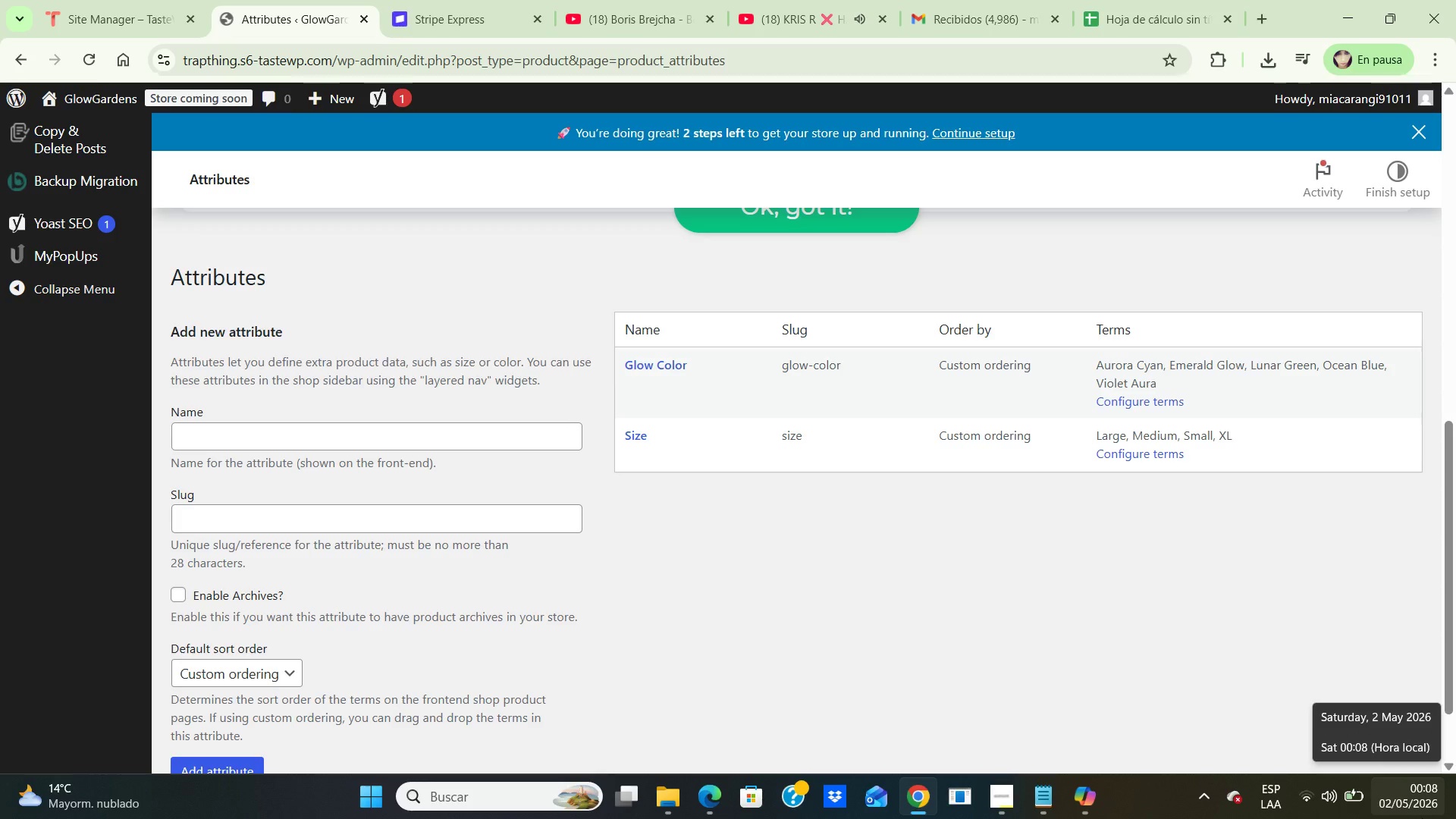 
wait(10.77)
 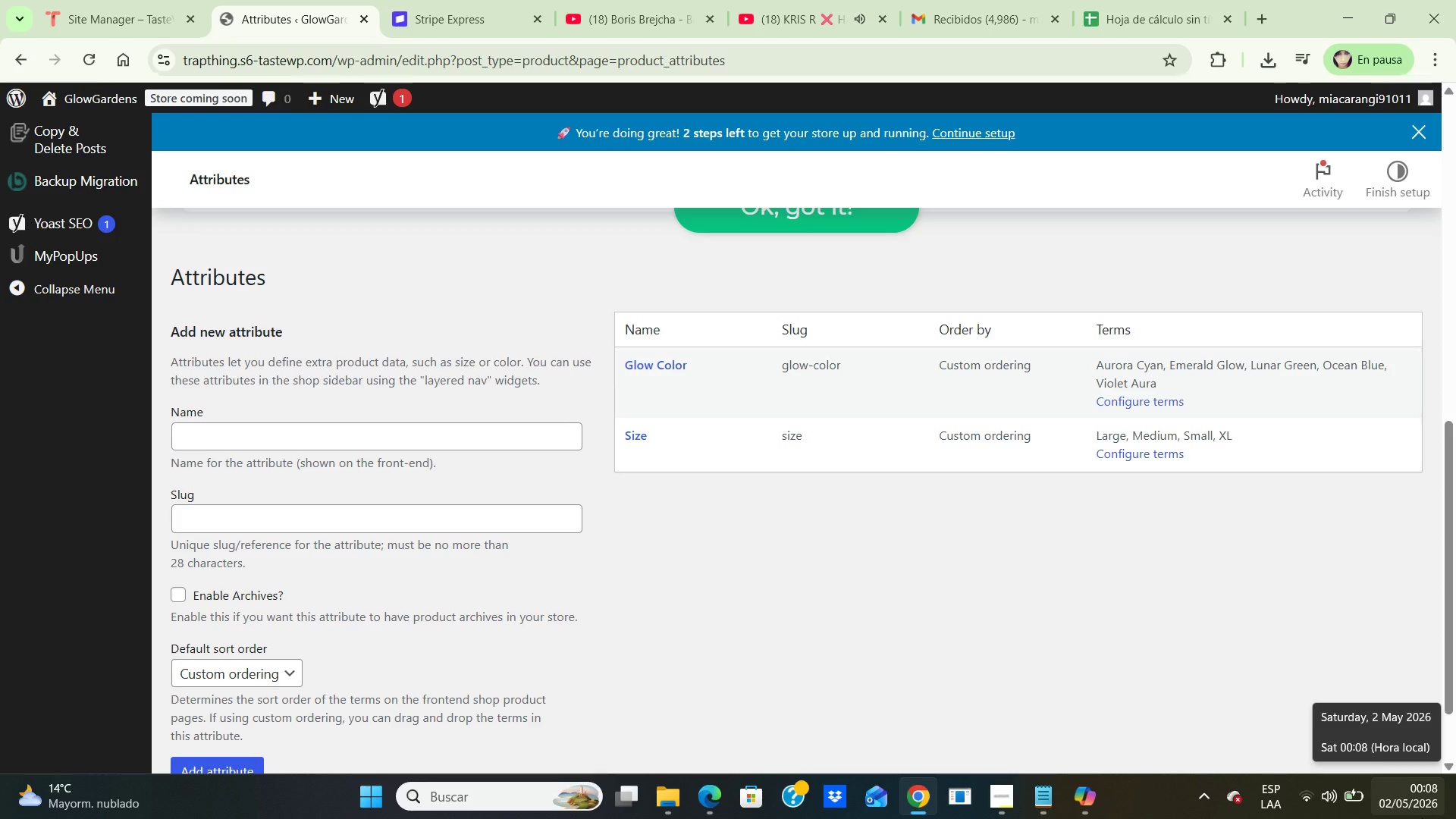 
scroll: coordinate [65, 420], scroll_direction: up, amount: 4.0
 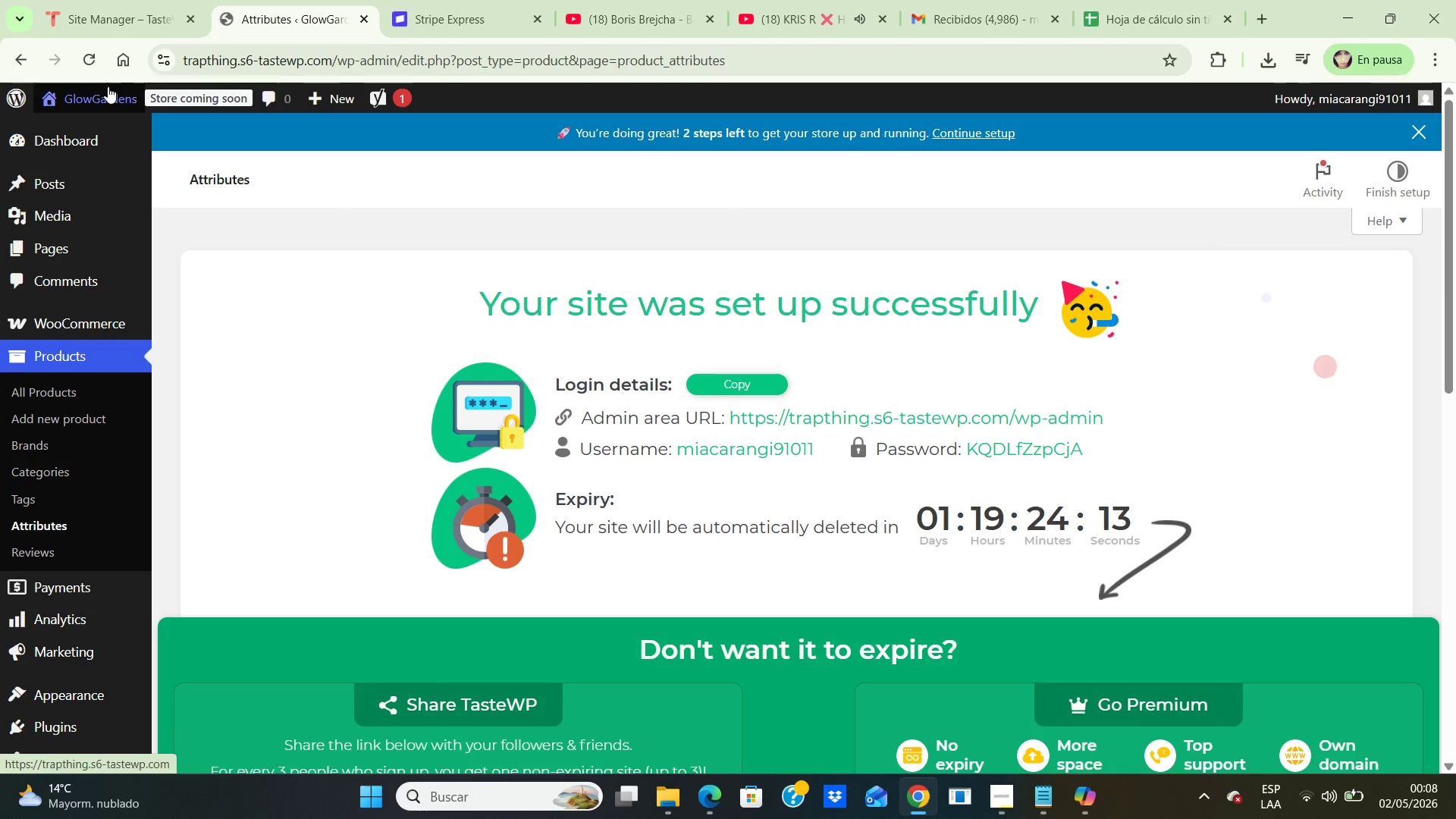 
left_click([96, 97])
 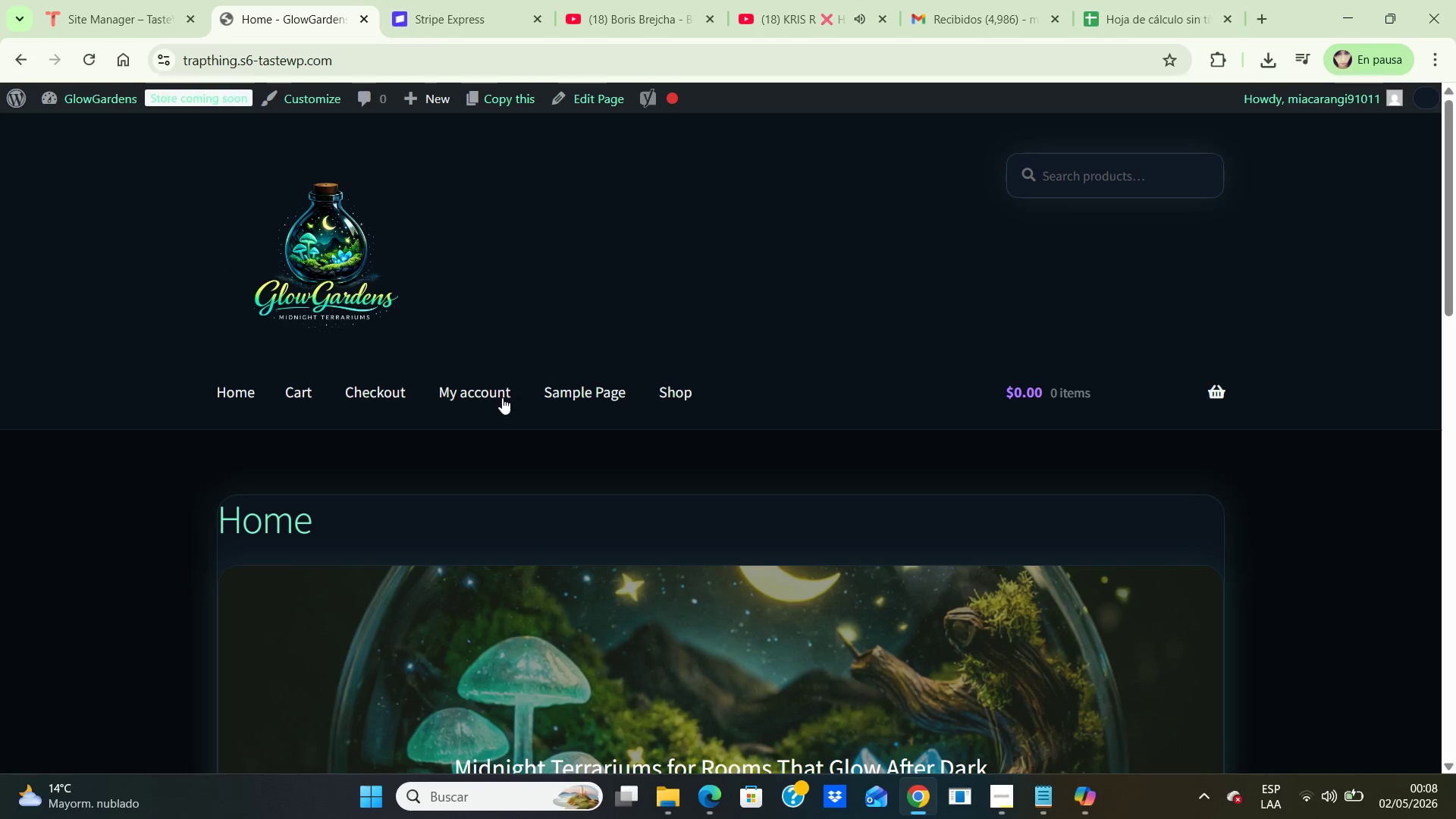 
scroll: coordinate [500, 387], scroll_direction: down, amount: 2.0
 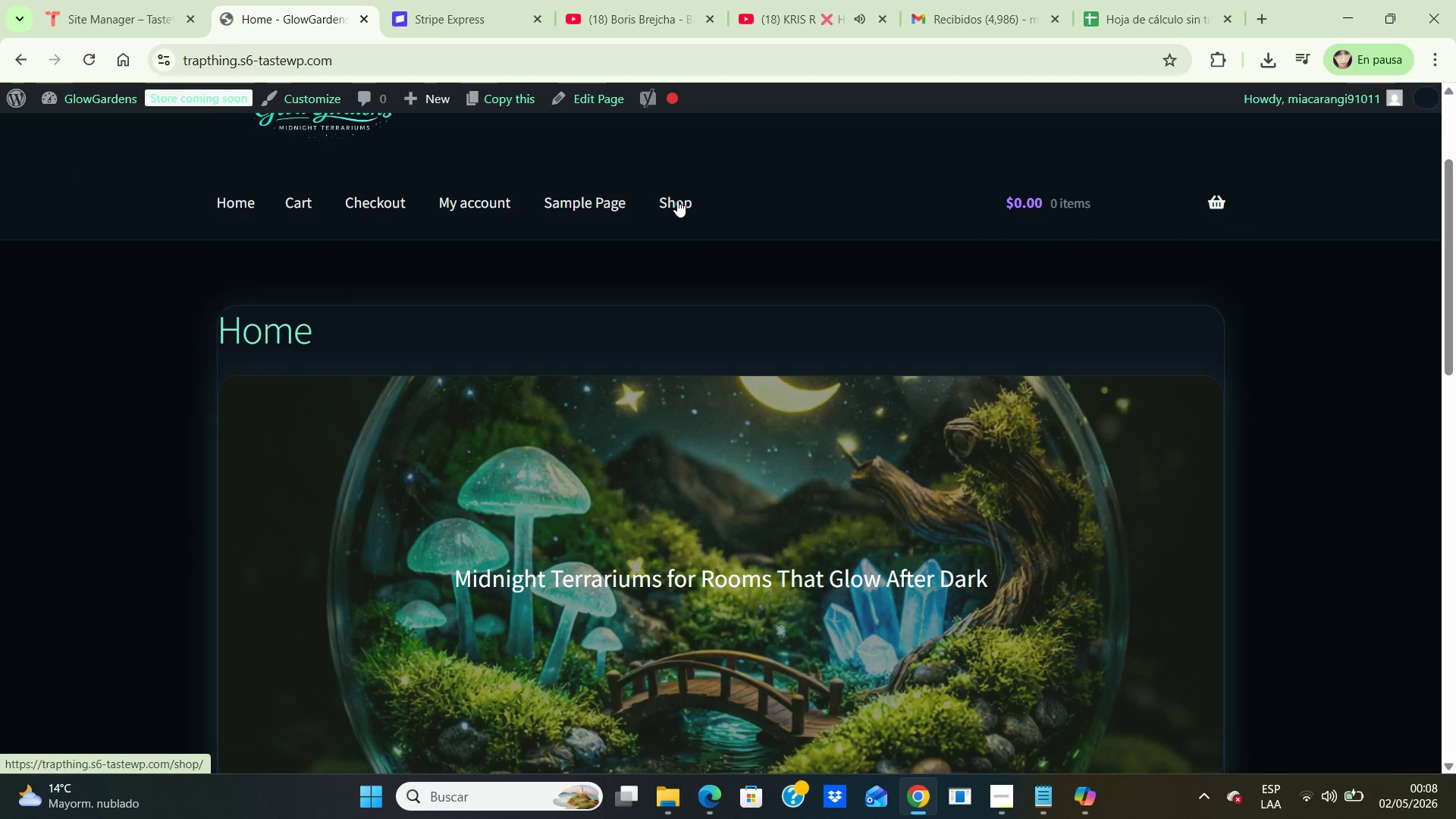 
left_click([677, 200])
 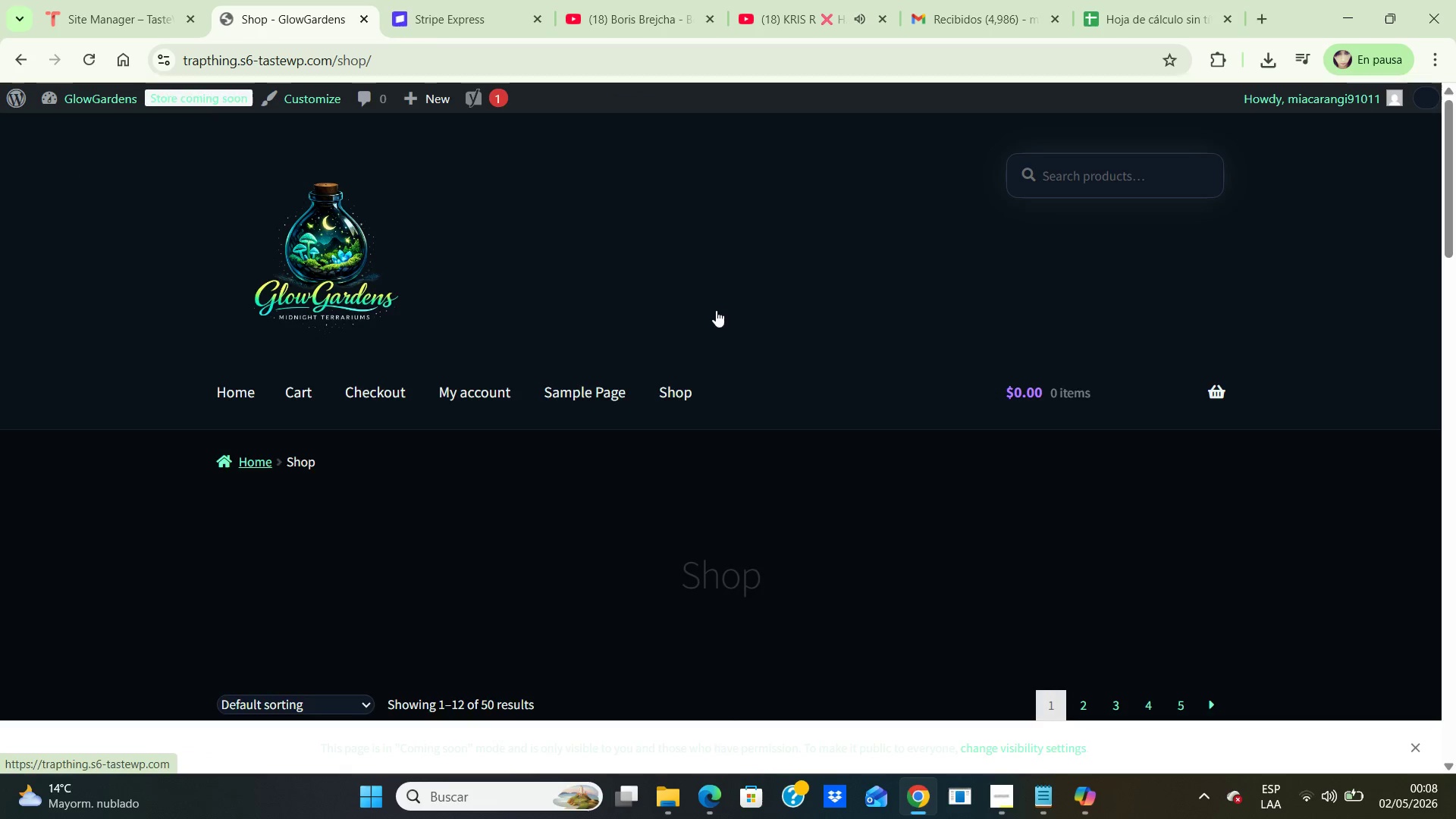 
scroll: coordinate [718, 341], scroll_direction: down, amount: 7.0
 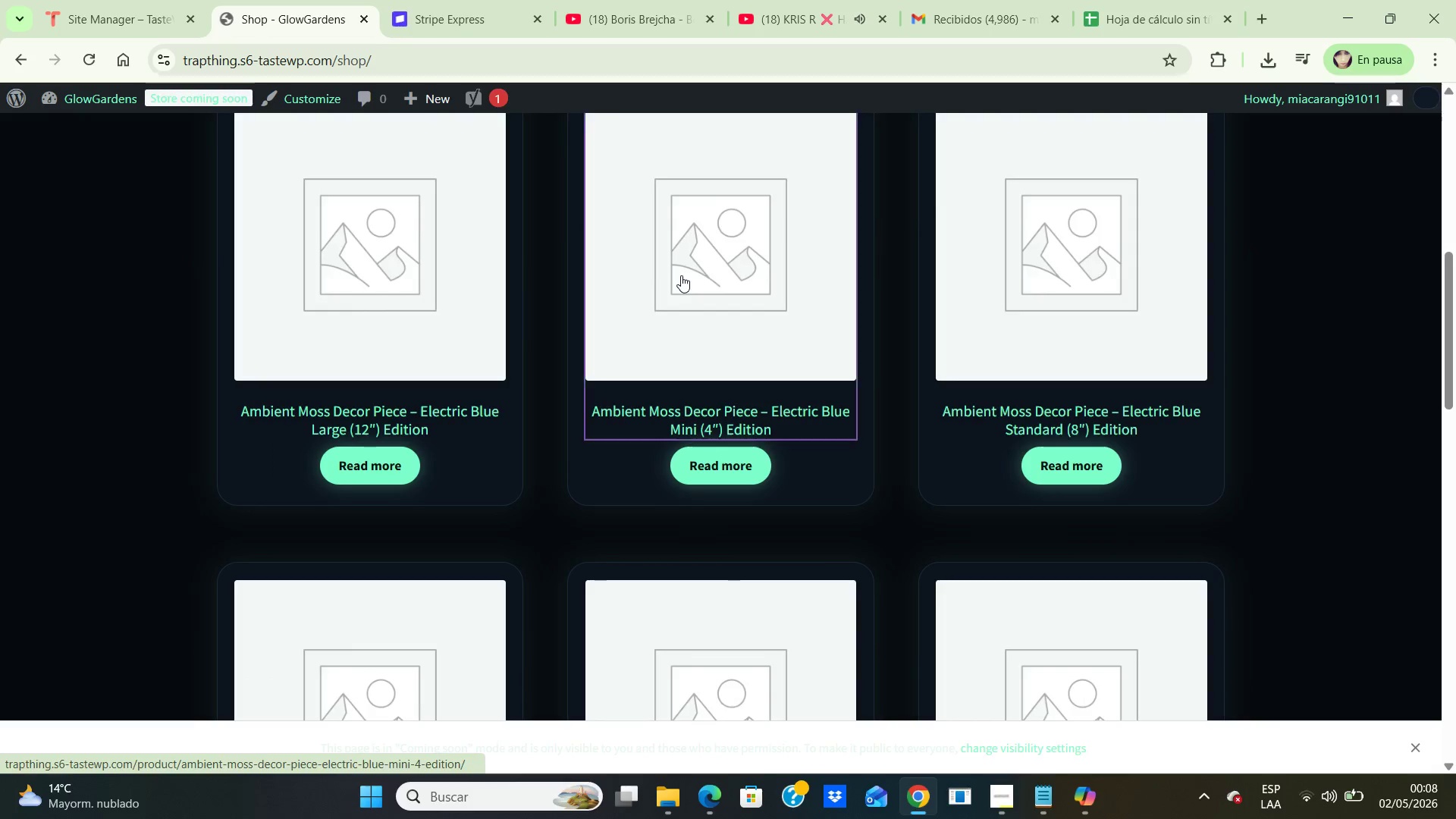 
left_click([681, 275])
 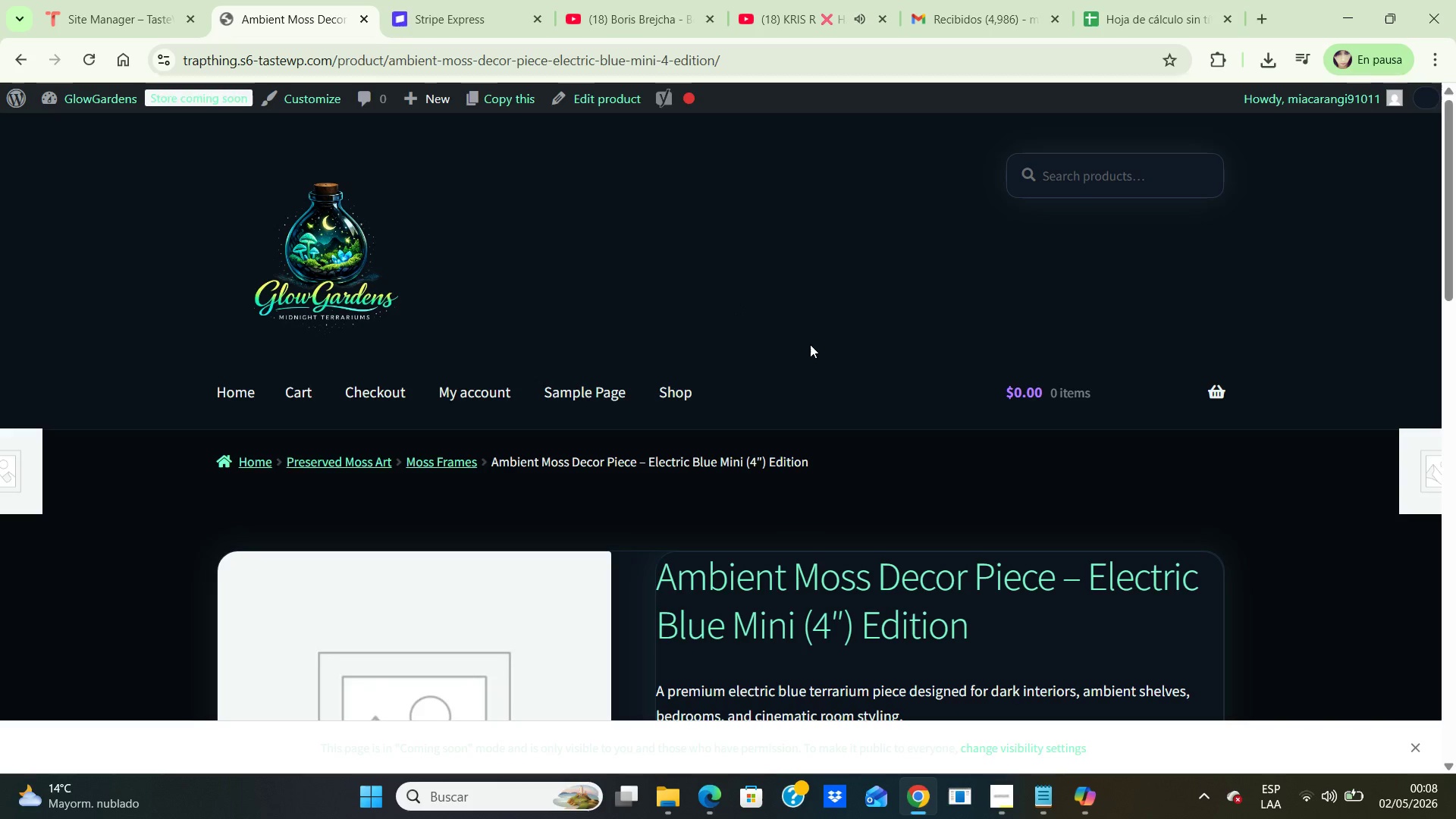 
scroll: coordinate [811, 344], scroll_direction: down, amount: 3.0
 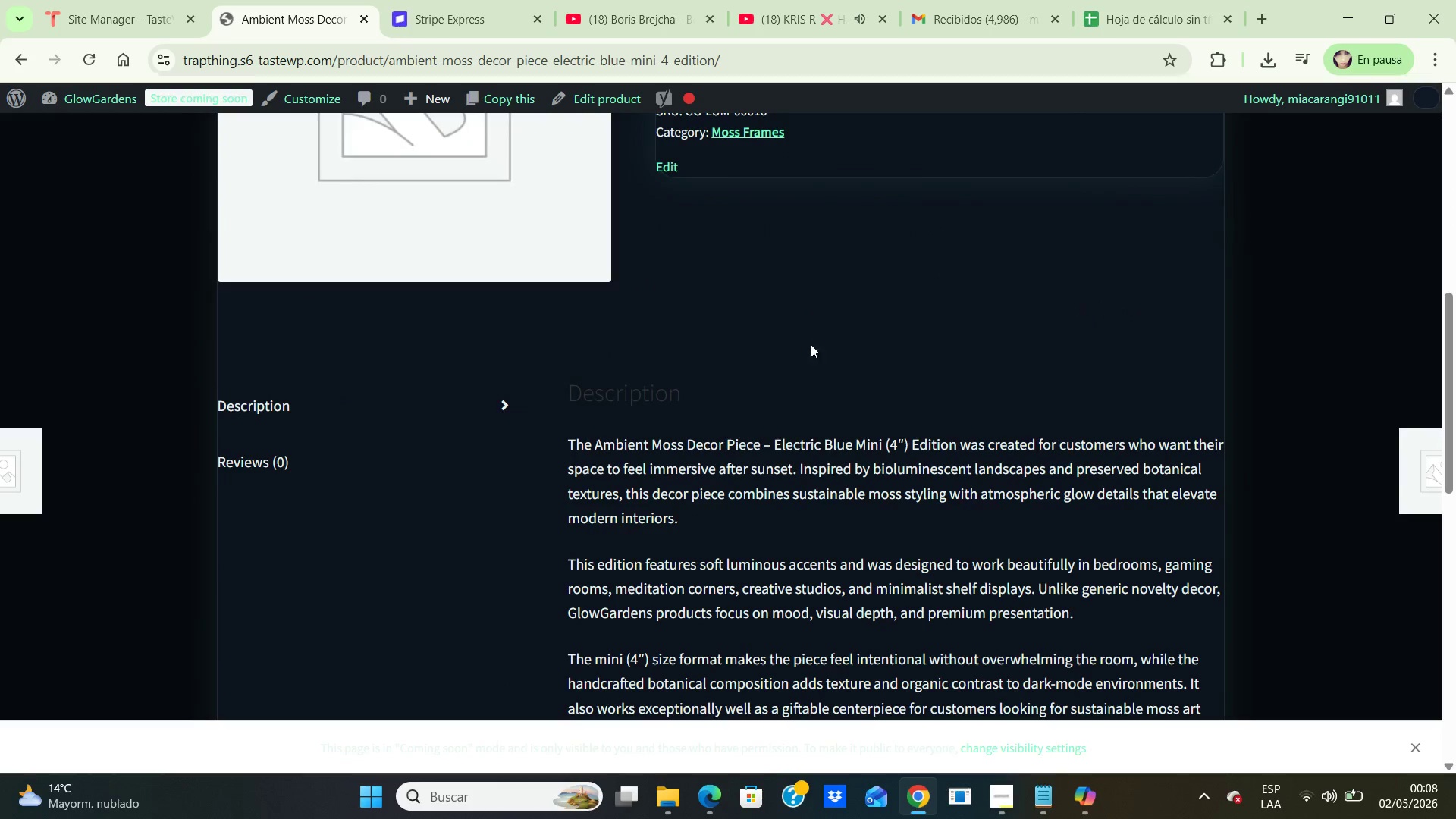 
scroll: coordinate [802, 347], scroll_direction: up, amount: 2.0
 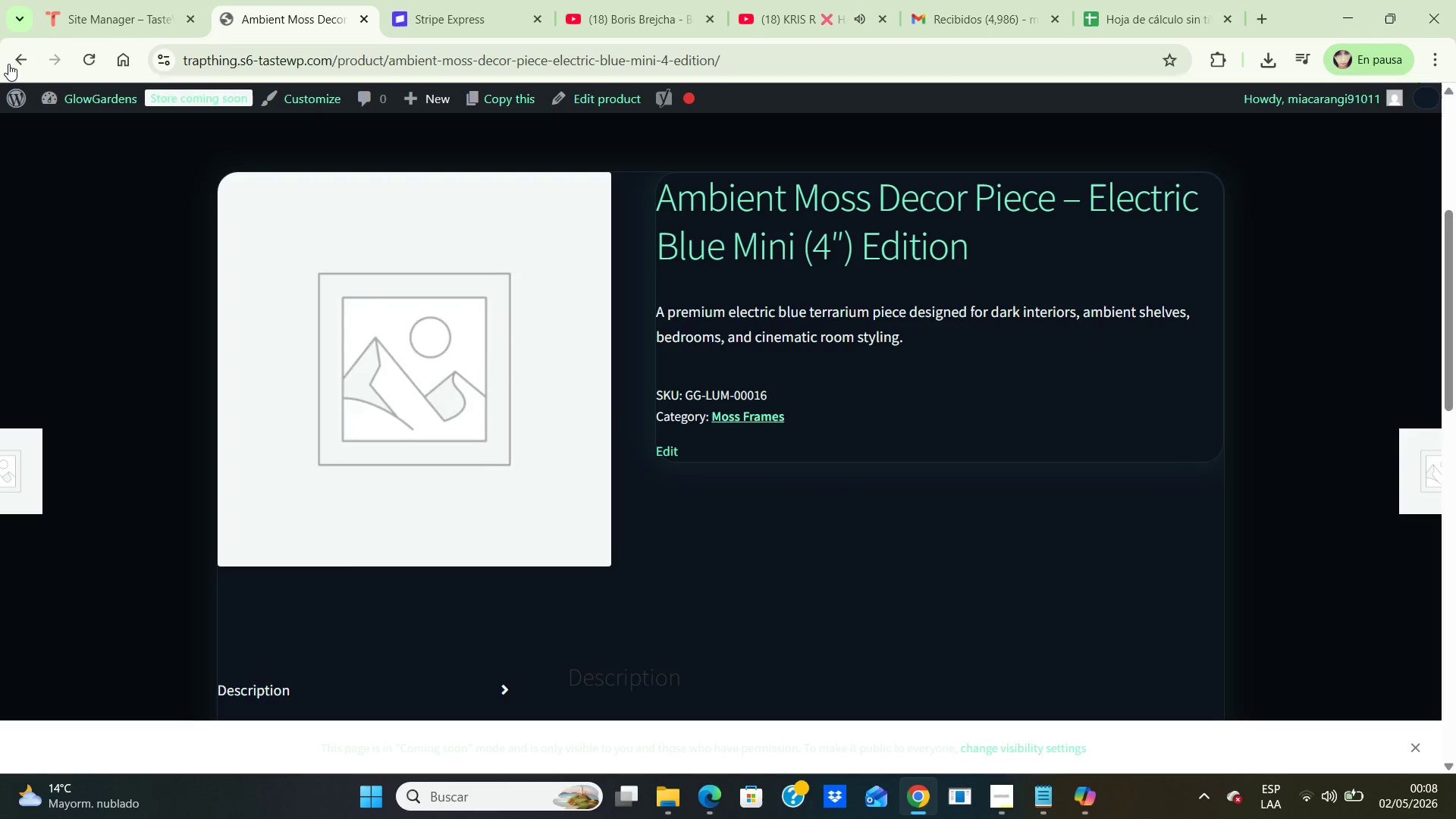 
wait(7.08)
 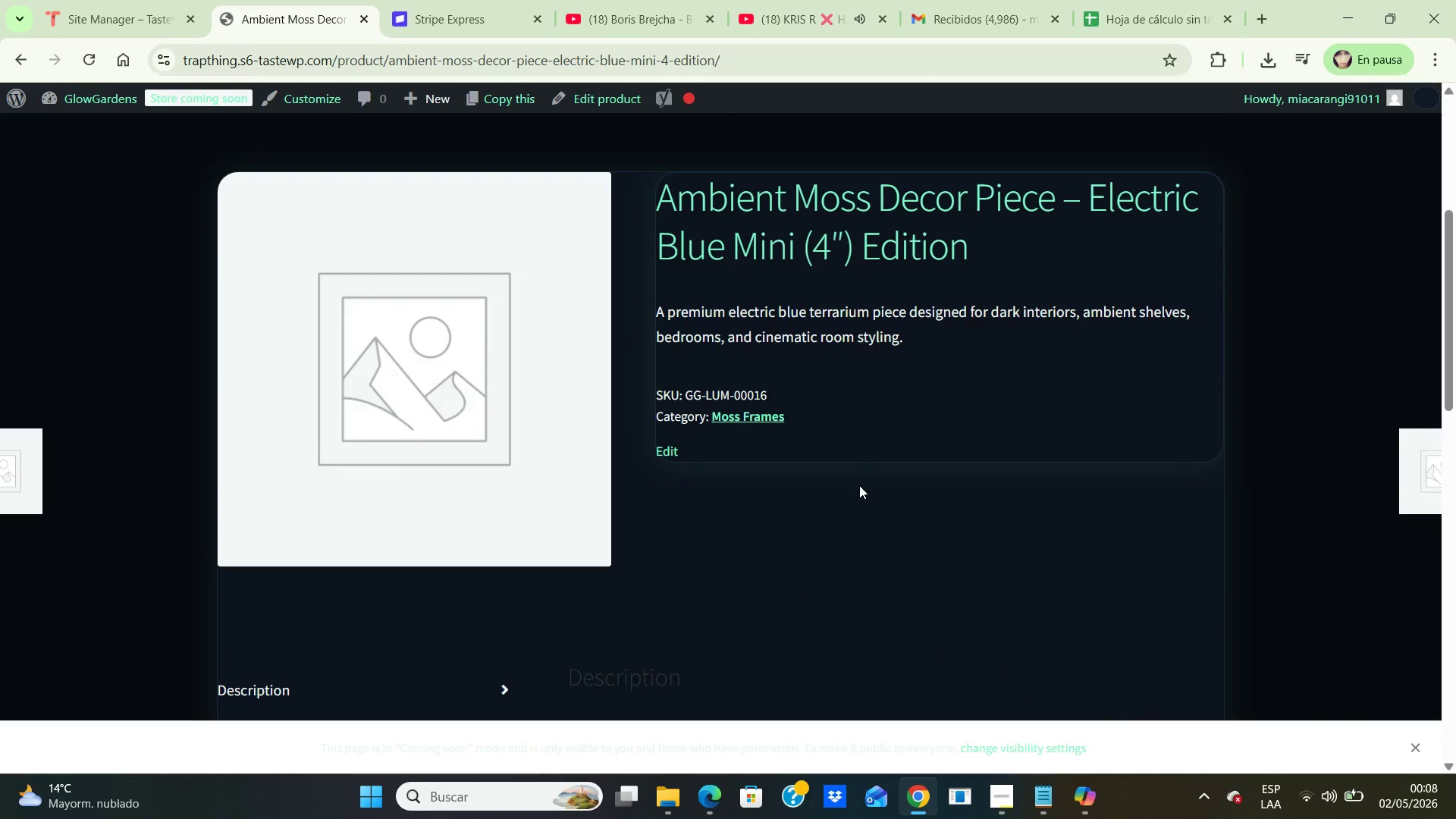 
left_click([12, 96])
 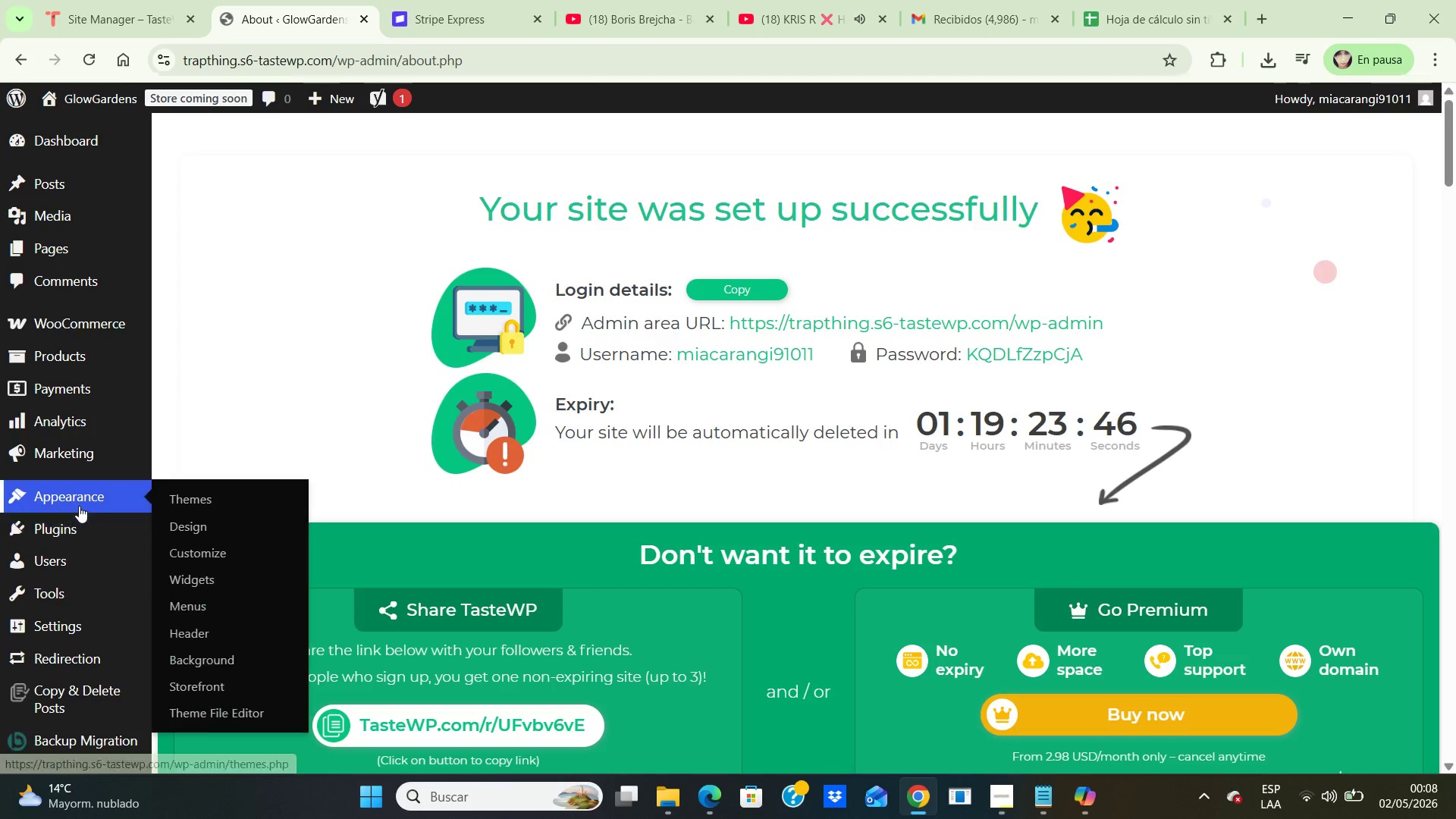 
wait(7.25)
 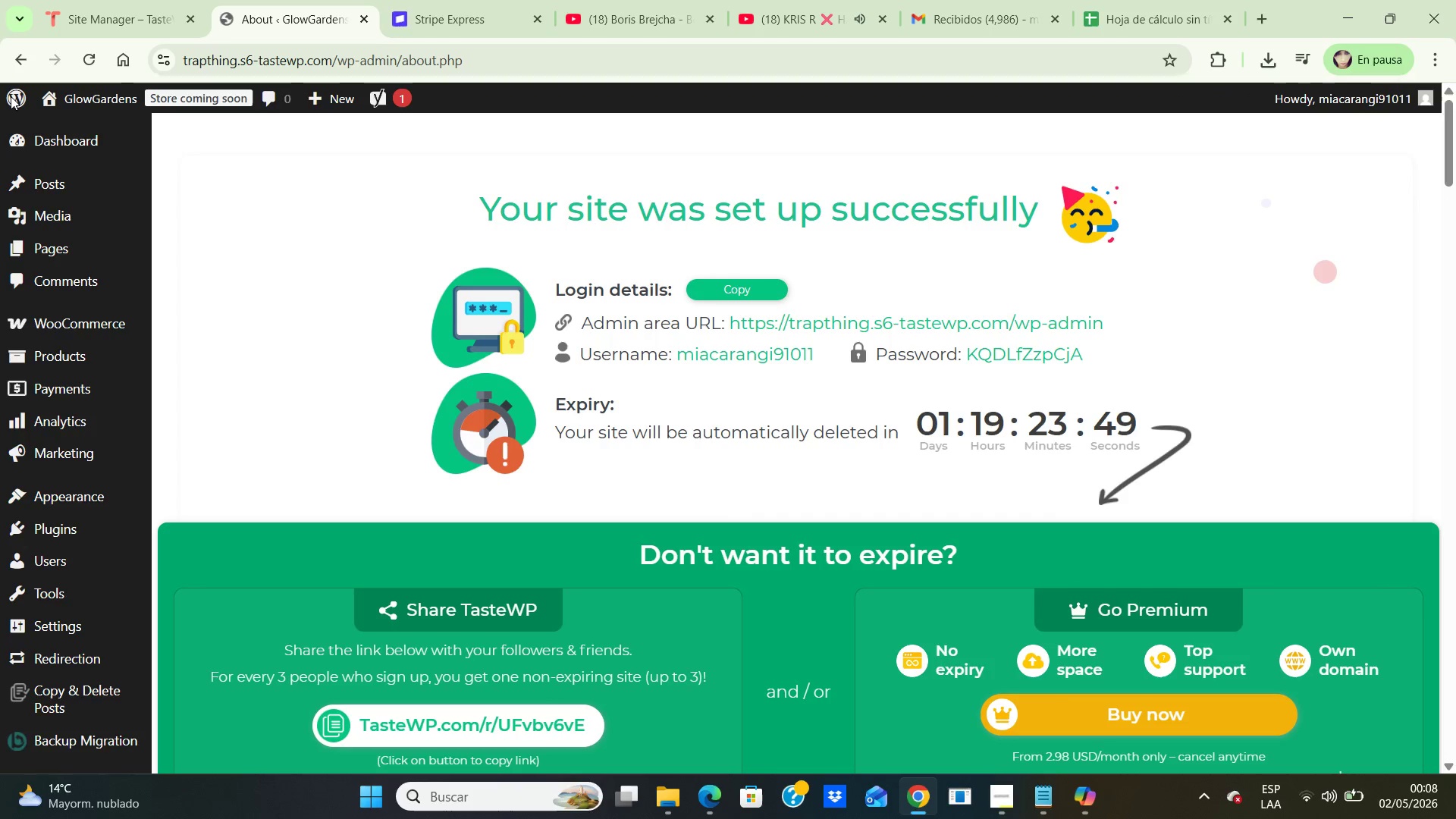 
left_click([79, 506])
 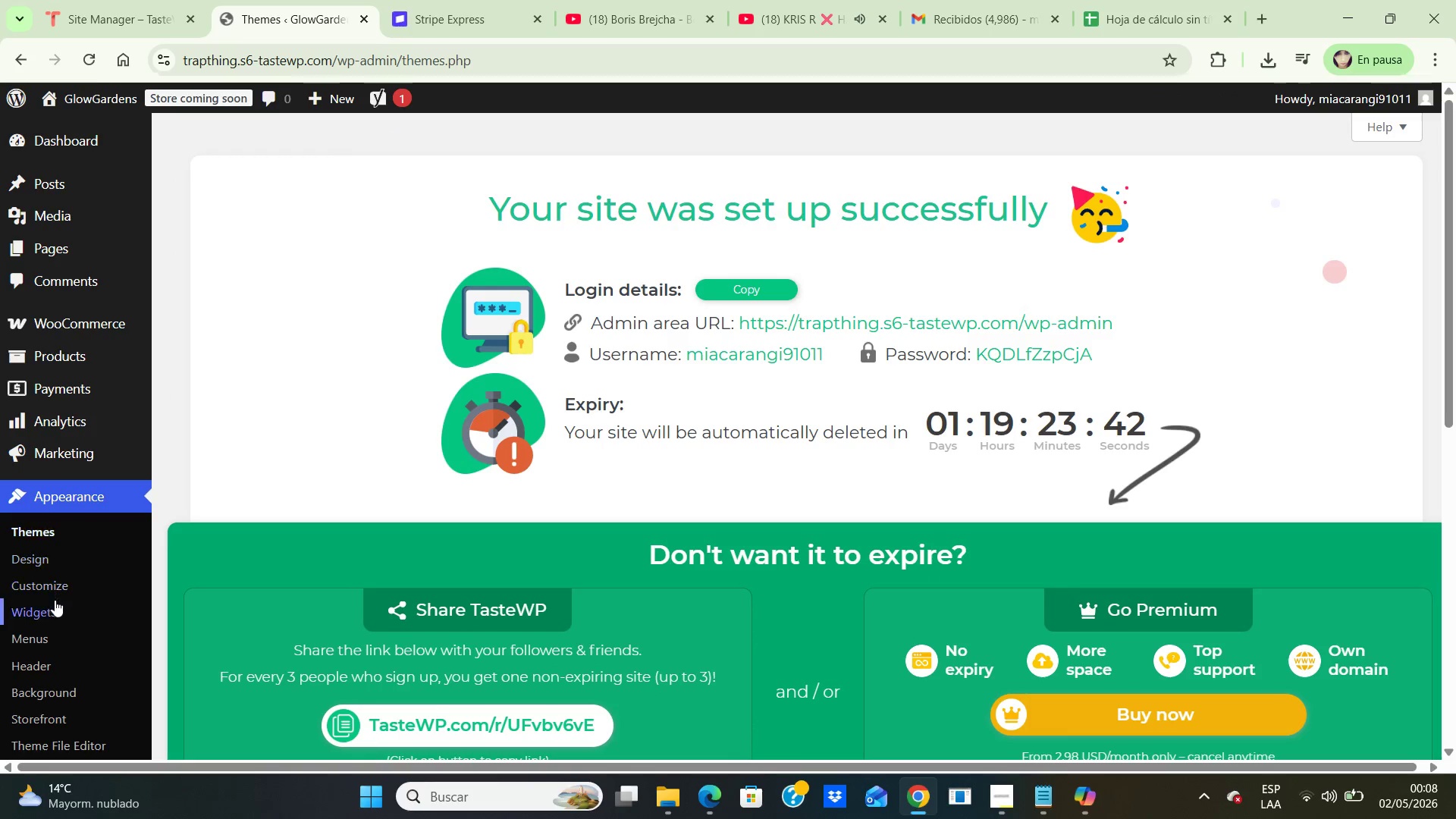 
left_click([57, 578])
 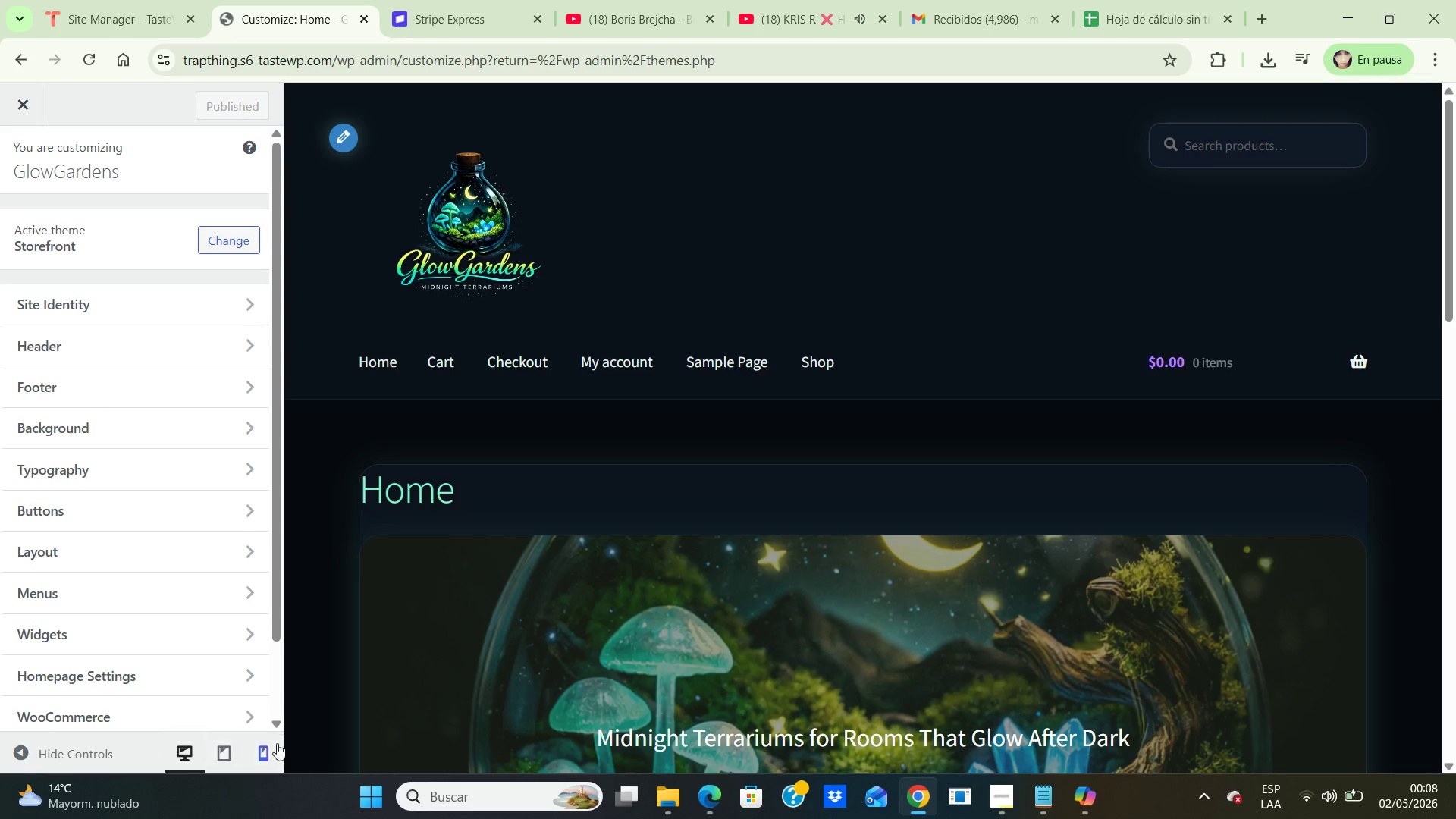 
wait(6.98)
 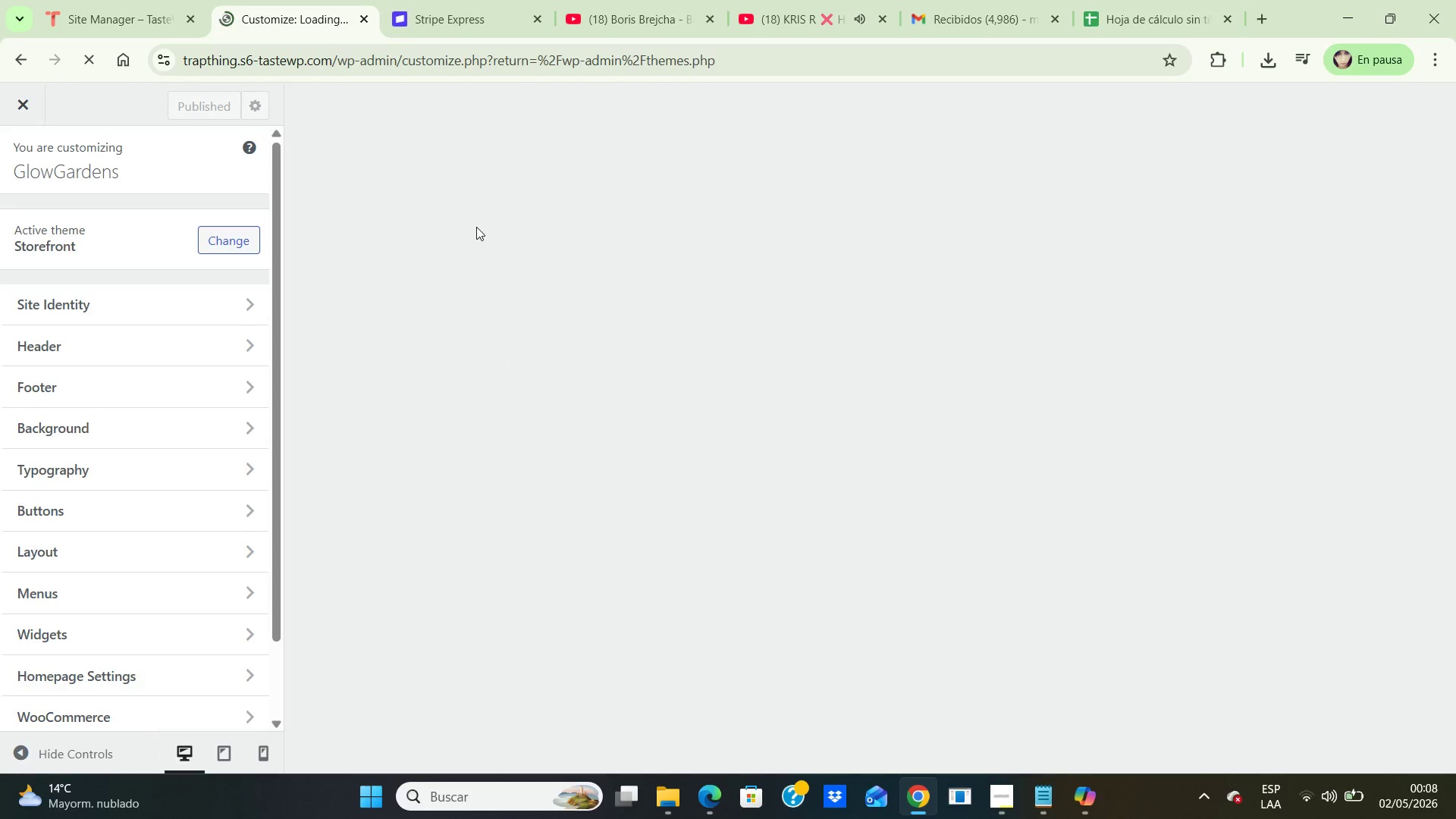 
left_click([266, 752])
 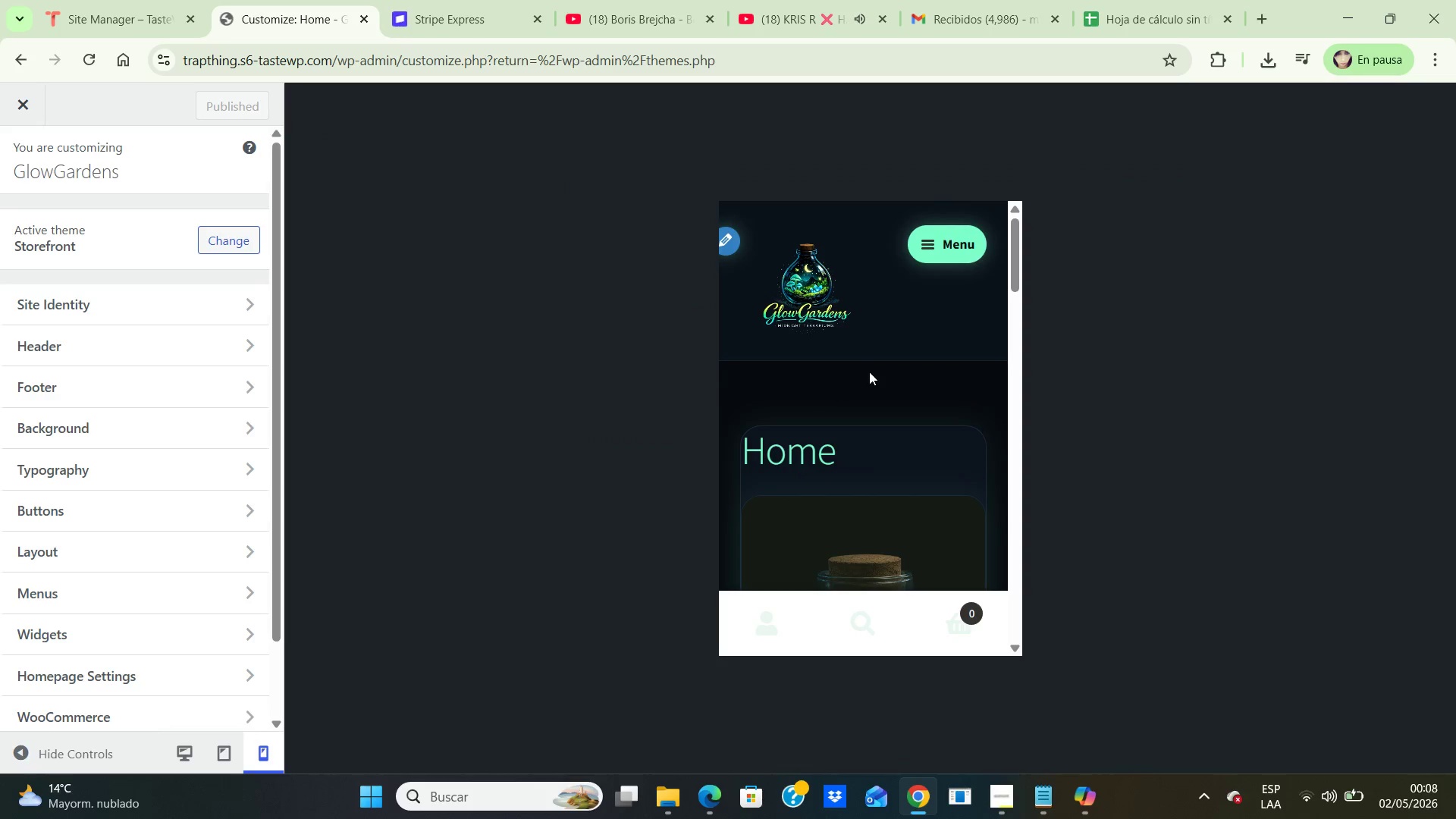 
scroll: coordinate [886, 370], scroll_direction: down, amount: 5.0
 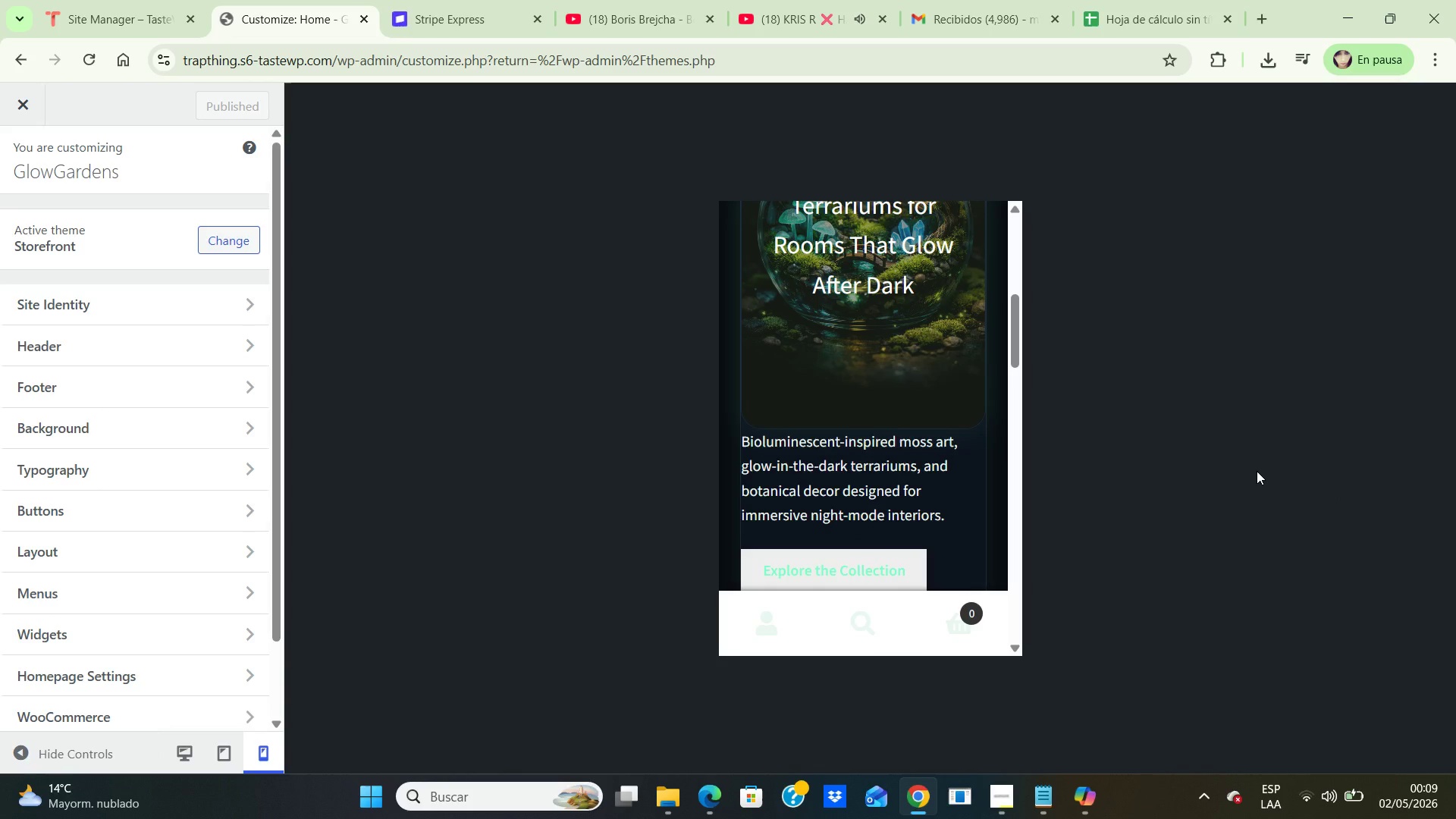 
key(PrintScreen)
 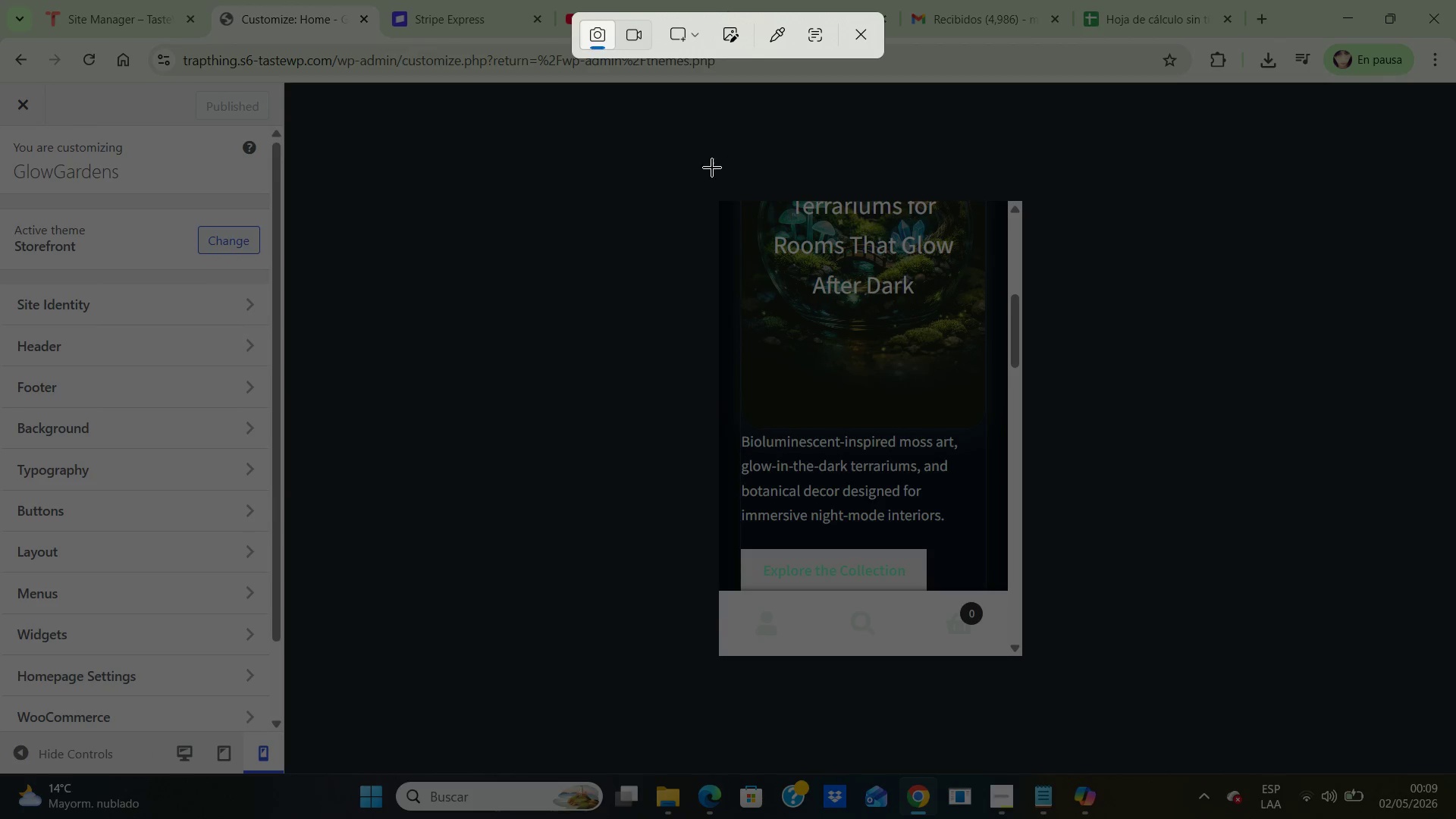 
left_click_drag(start_coordinate=[713, 159], to_coordinate=[1022, 656])
 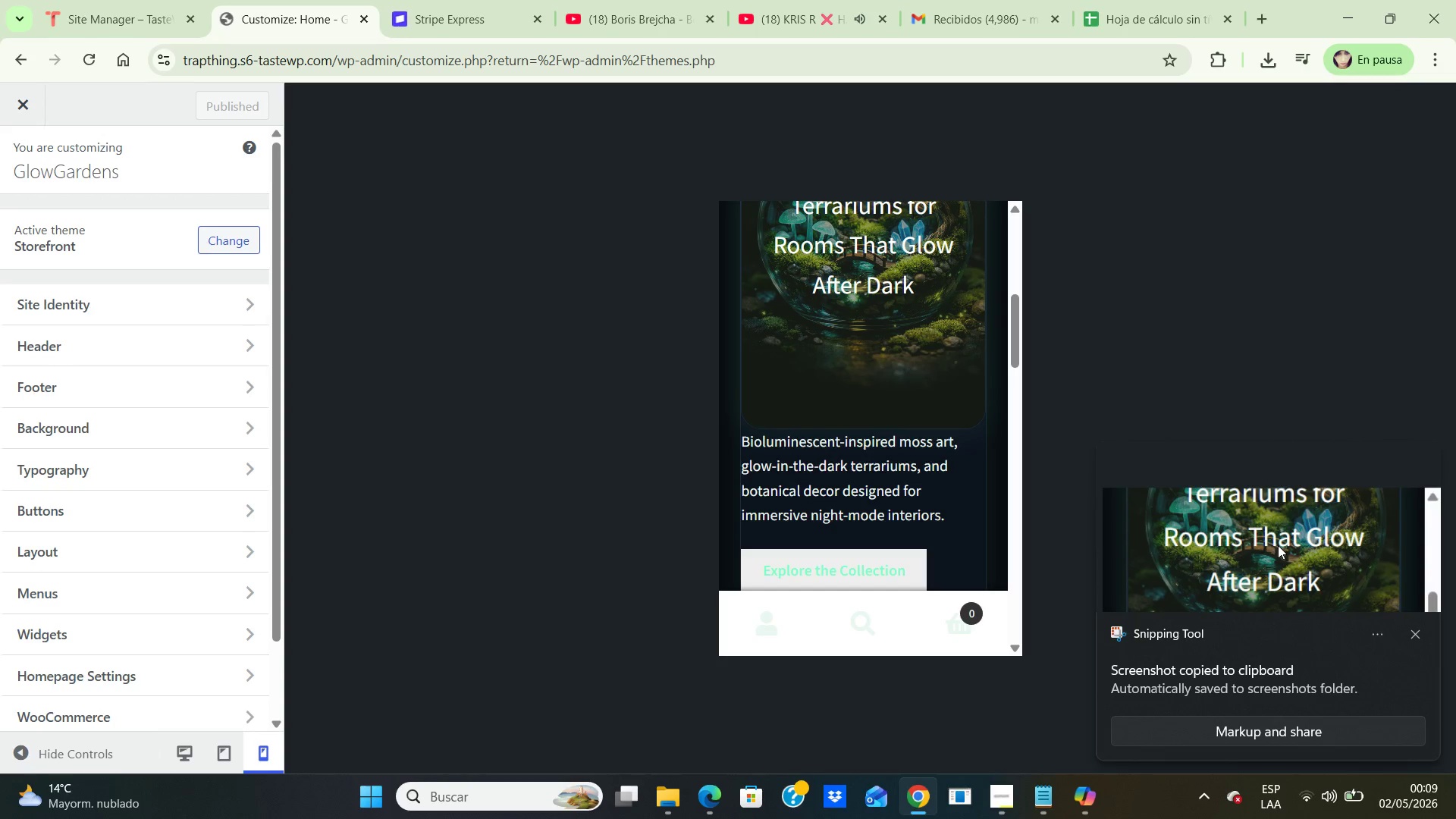 
left_click([1264, 545])
 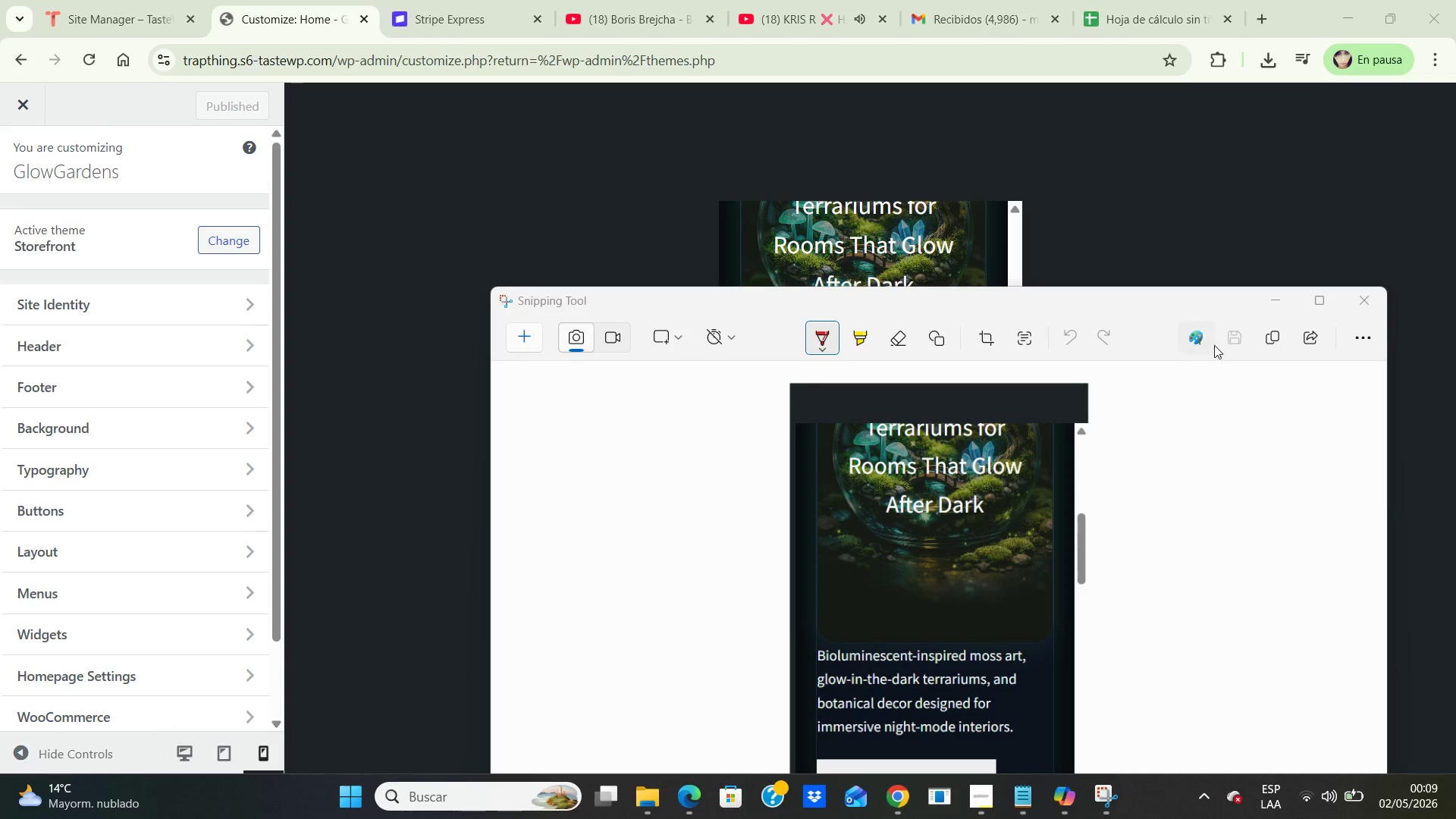 
left_click([1237, 340])
 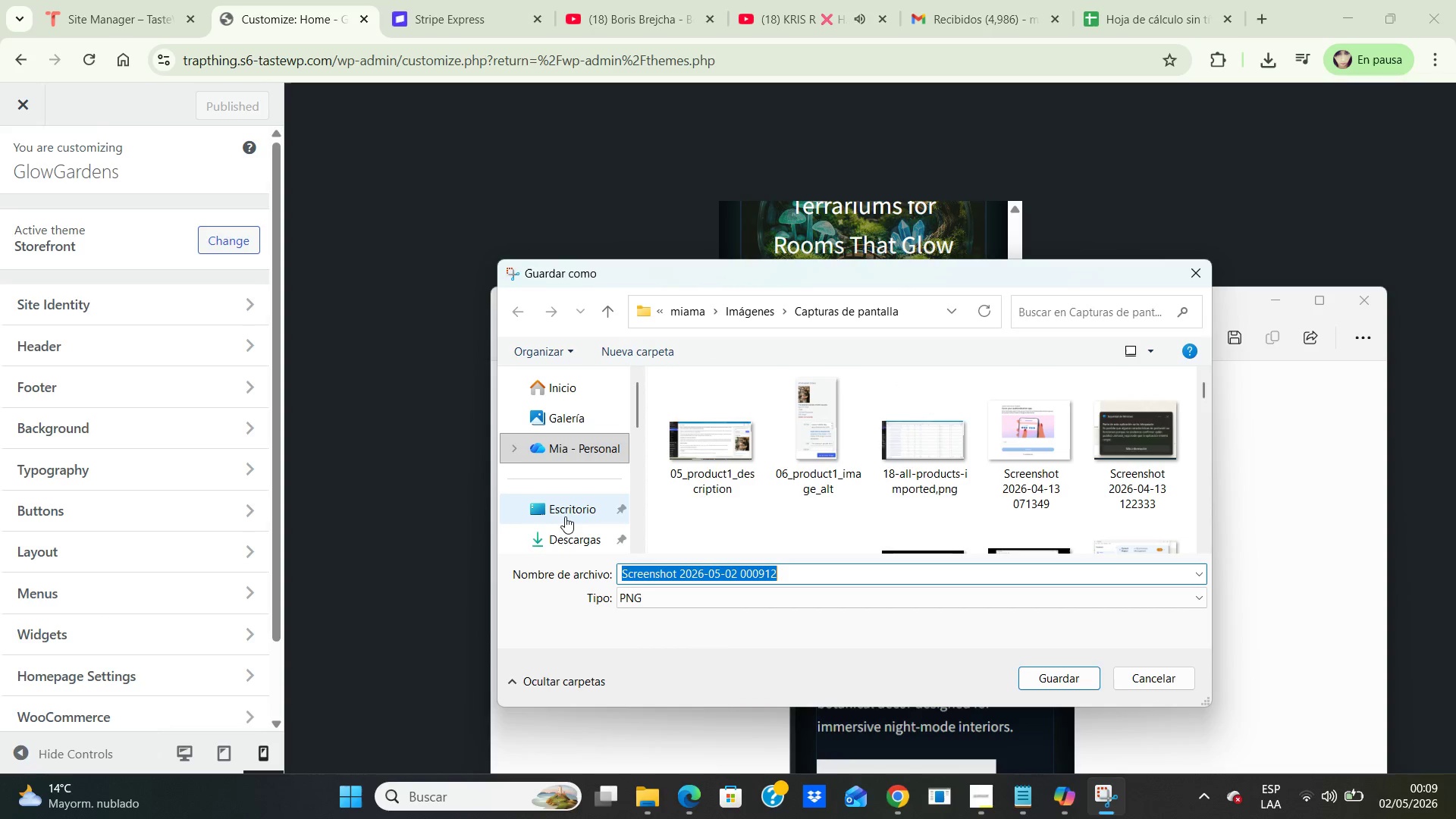 
double_click([568, 512])
 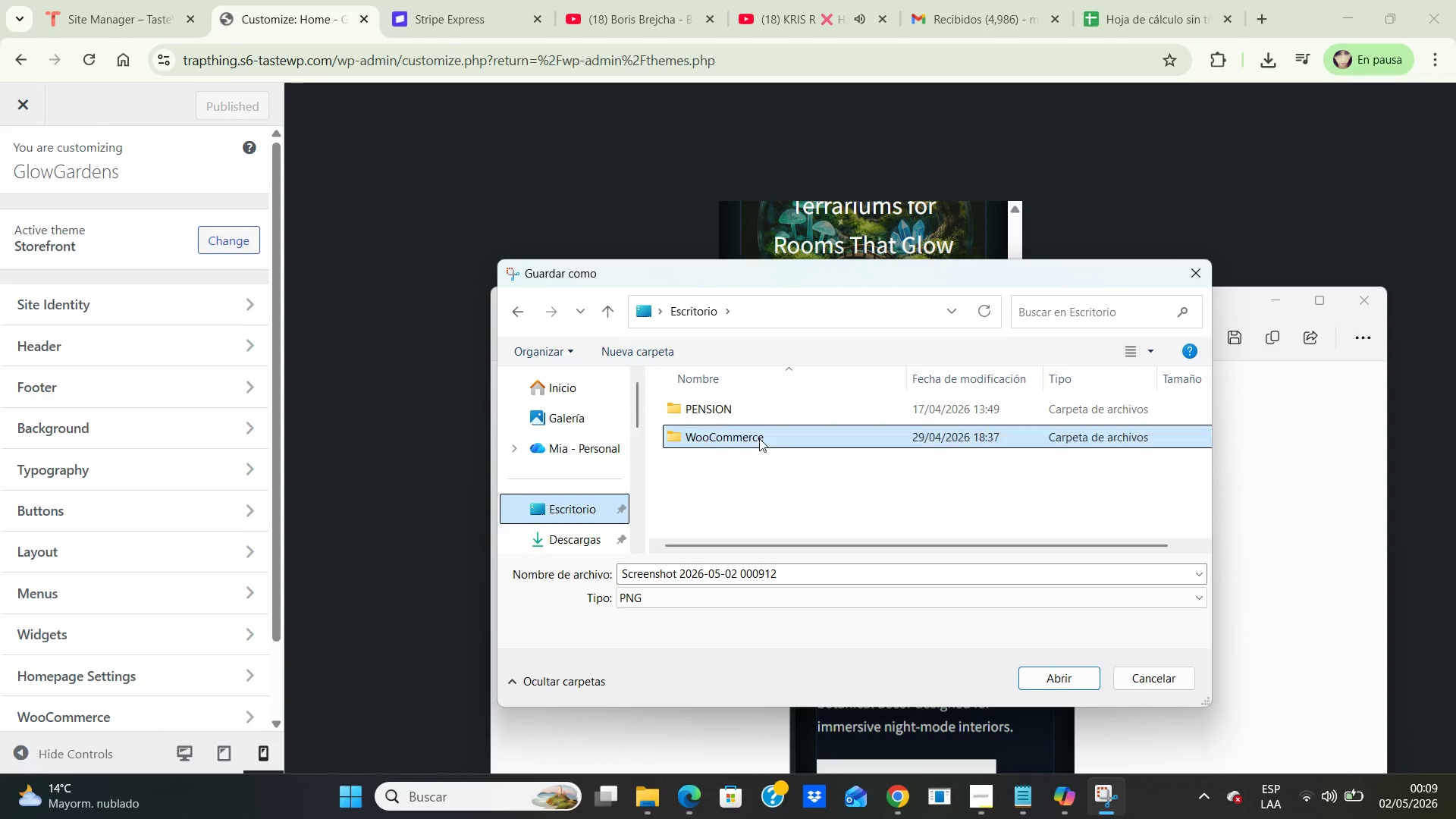 
double_click([759, 438])
 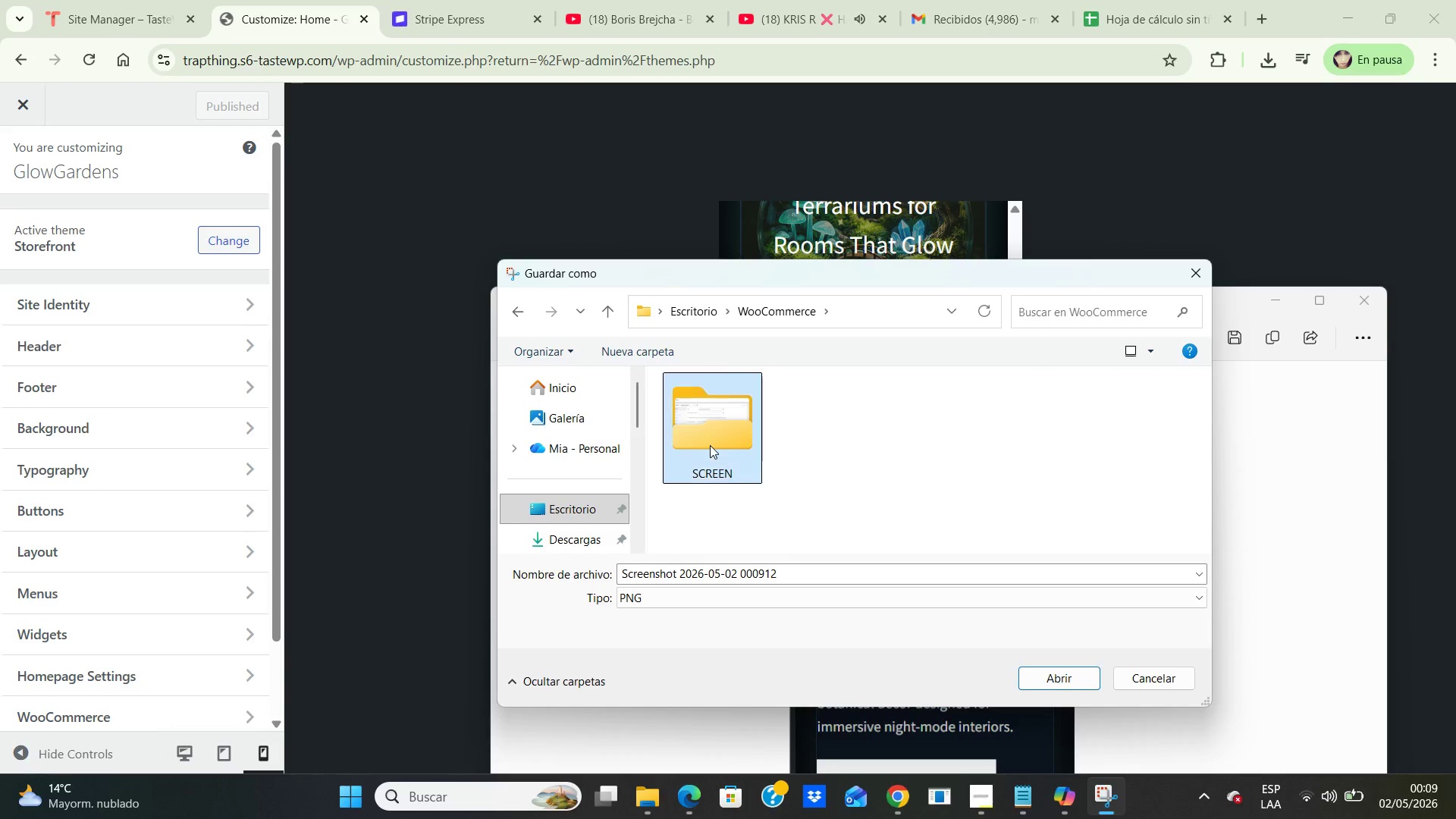 
double_click([710, 445])
 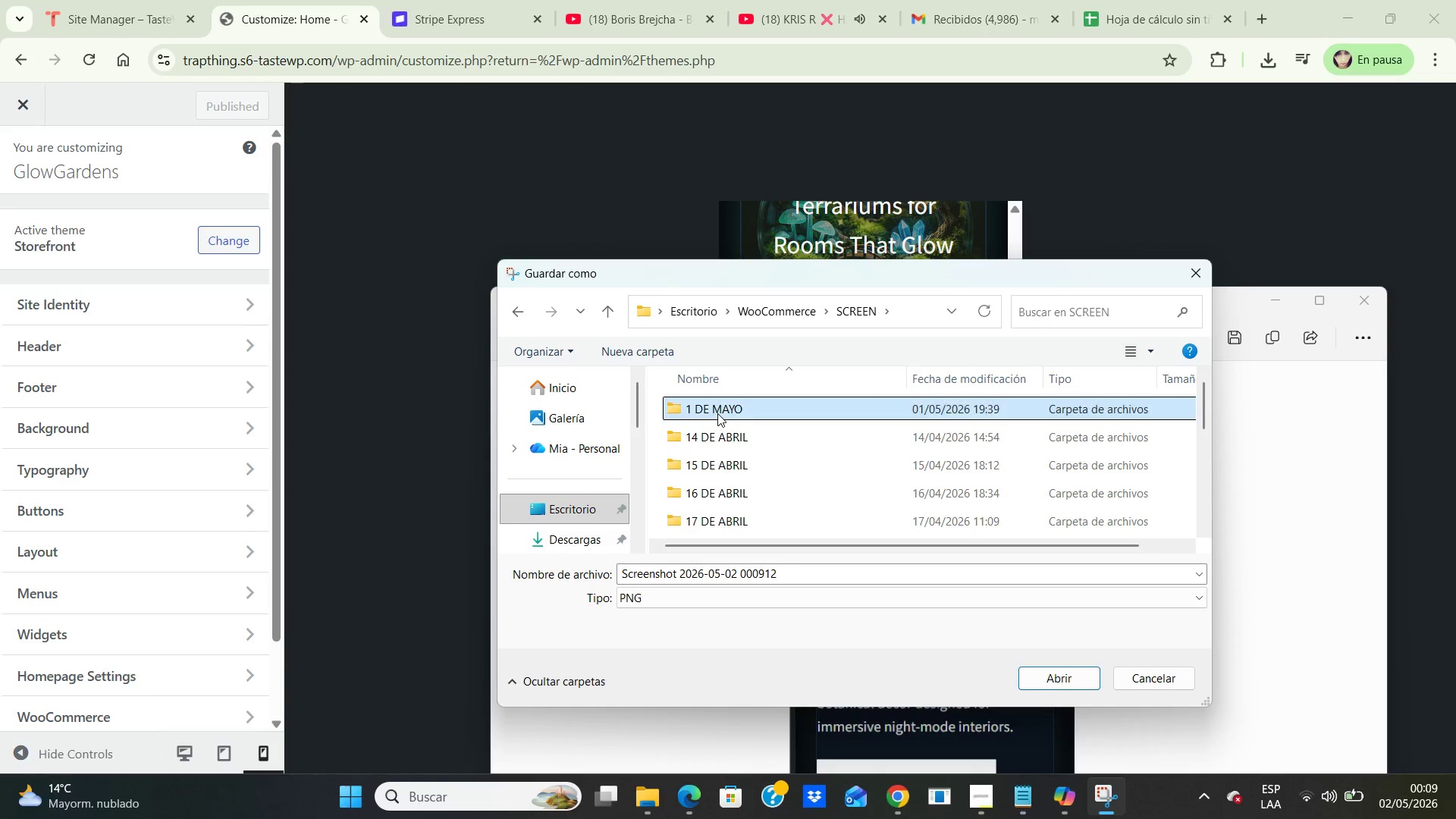 
left_click([717, 413])
 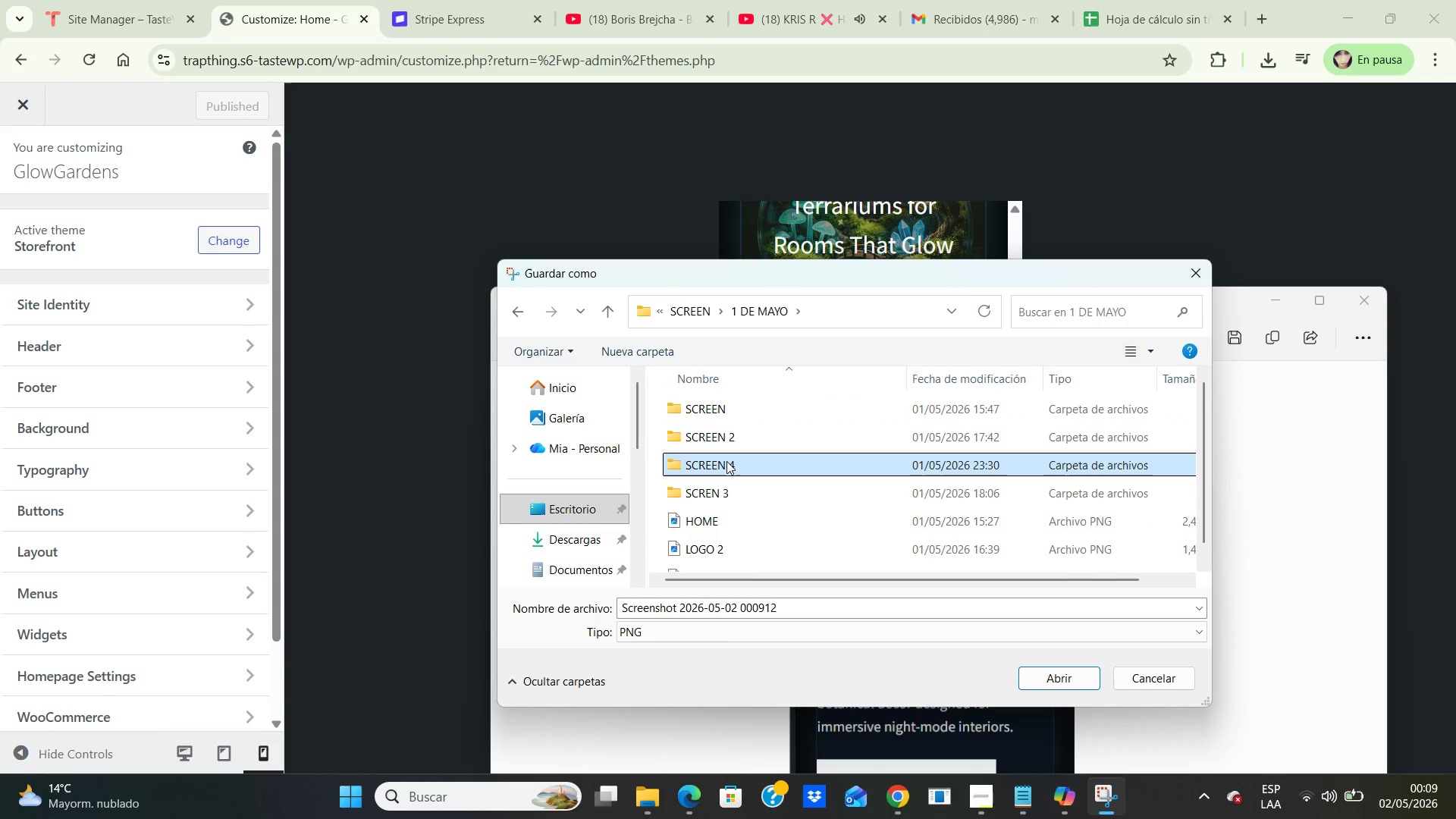 
double_click([726, 461])
 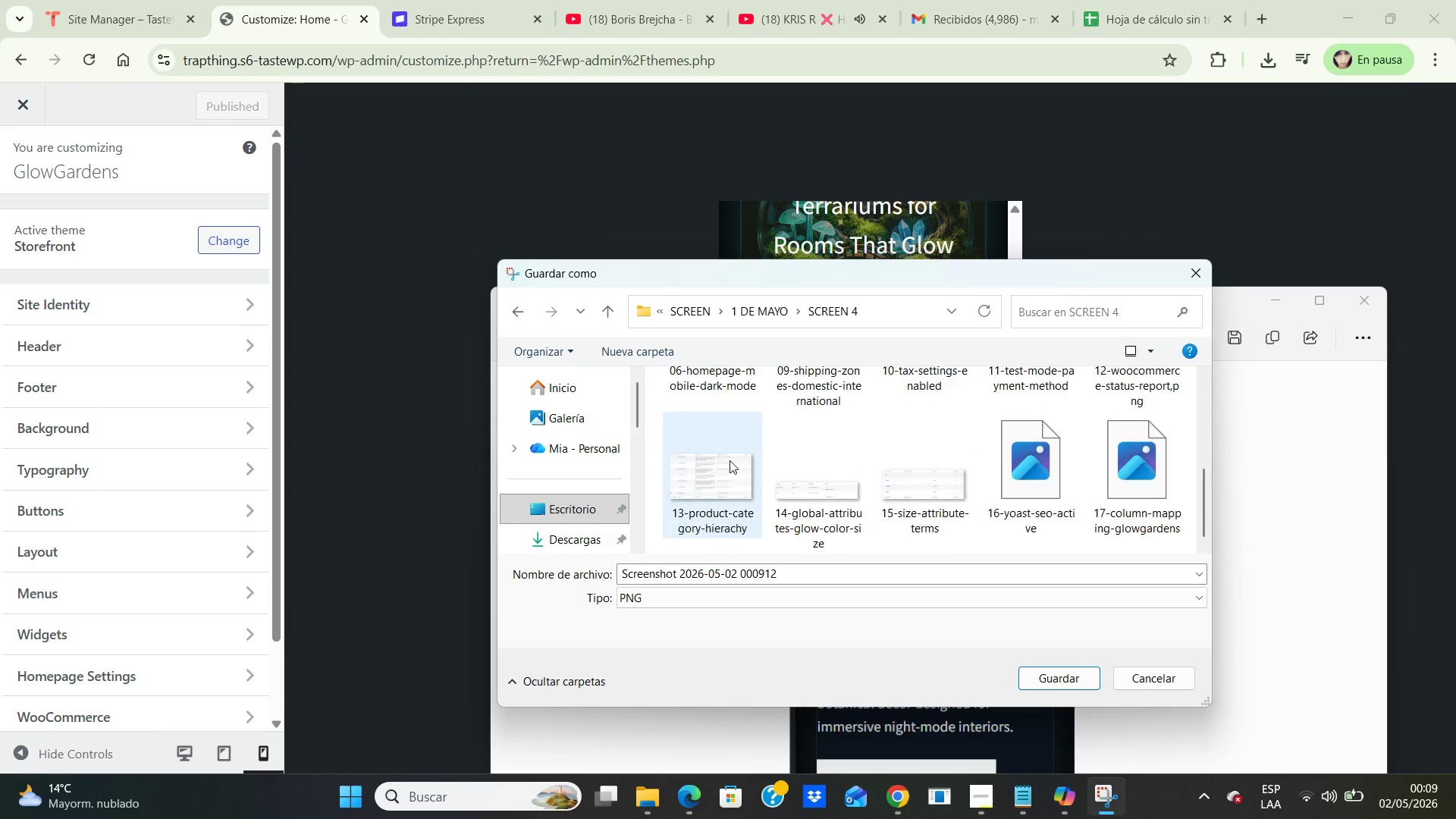 
scroll: coordinate [730, 460], scroll_direction: down, amount: 8.0
 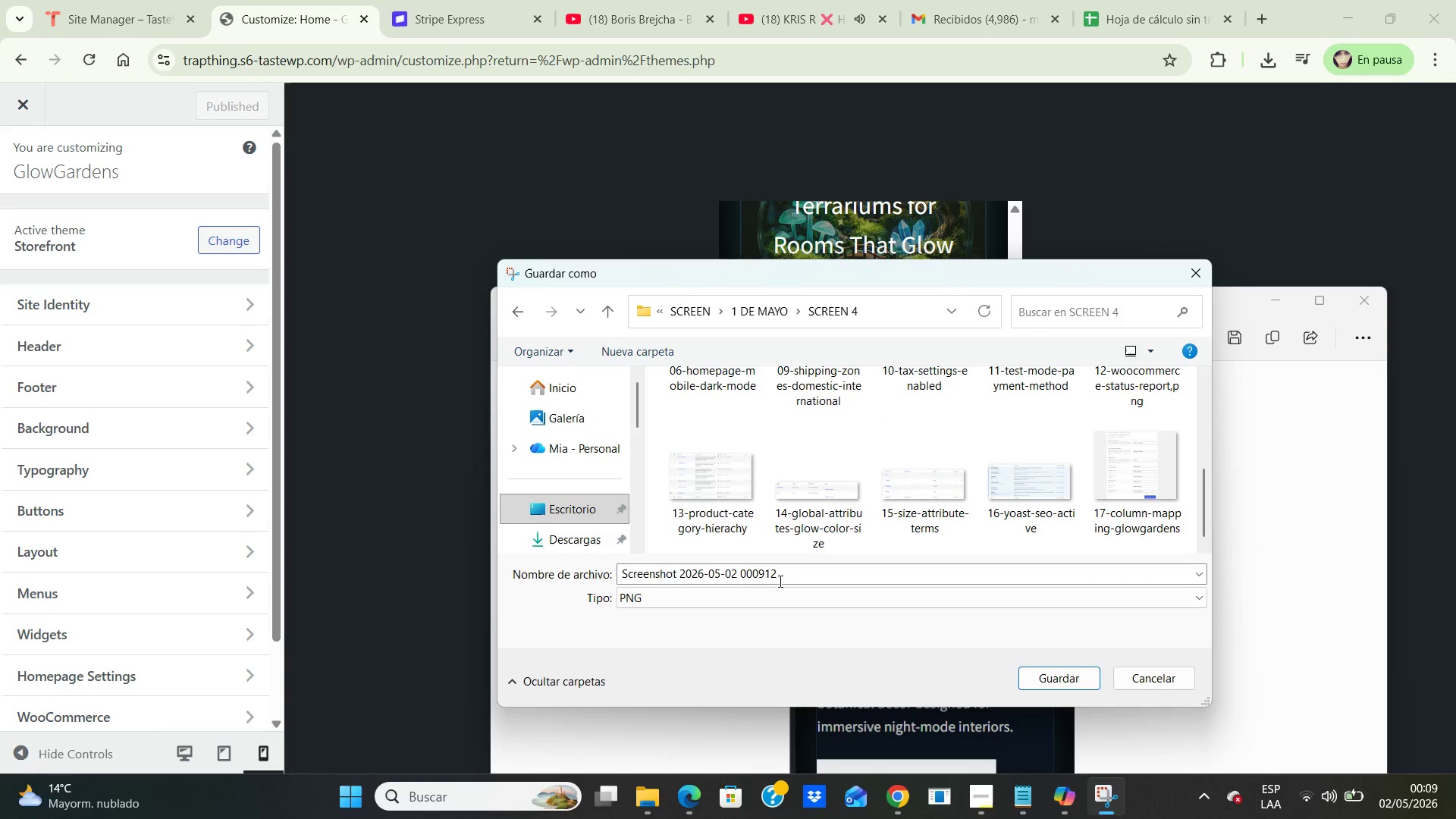 
left_click([779, 582])
 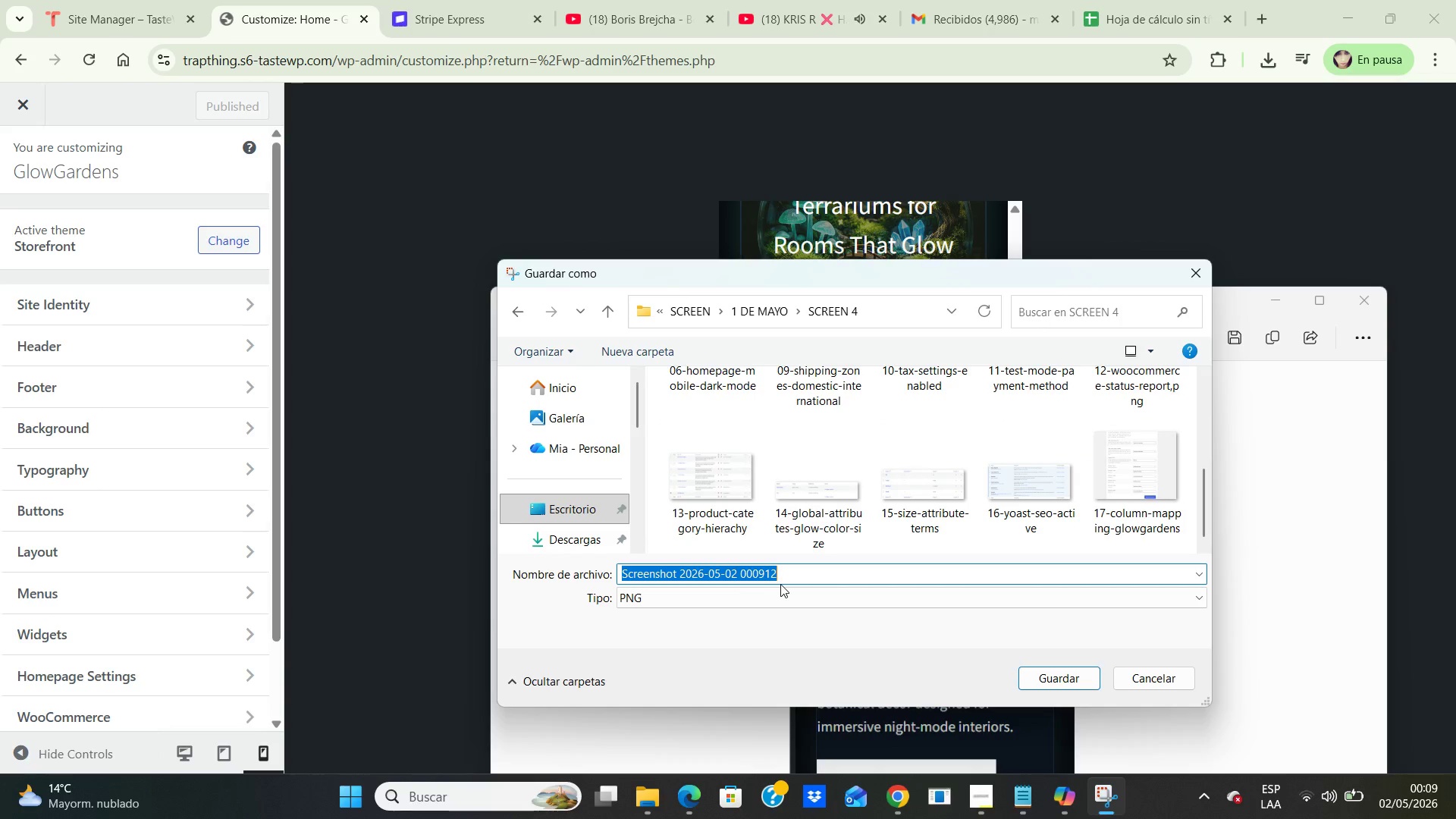 
type(22)
 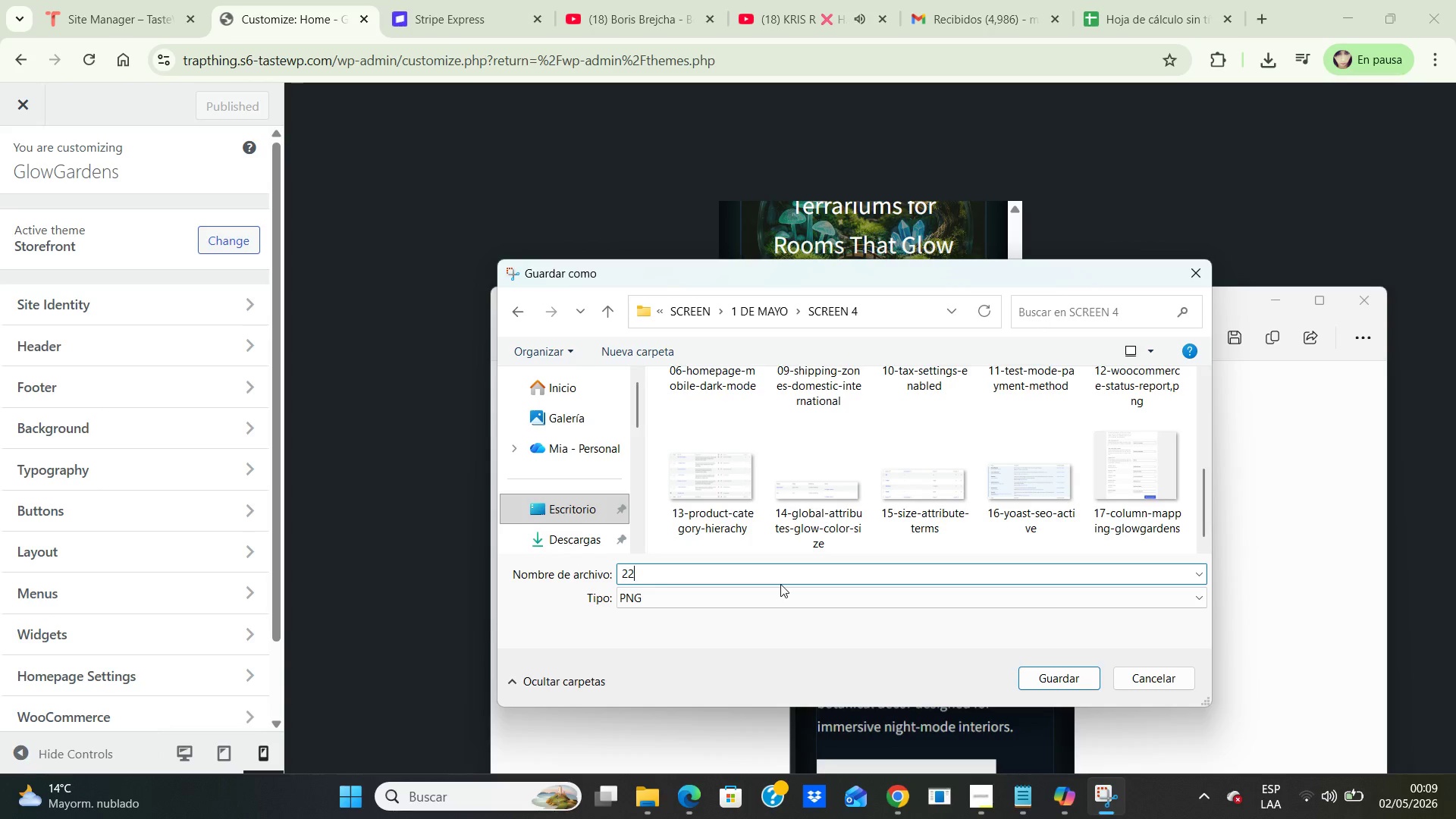 
type(-mobile-sticky-add-to-cart.png)
 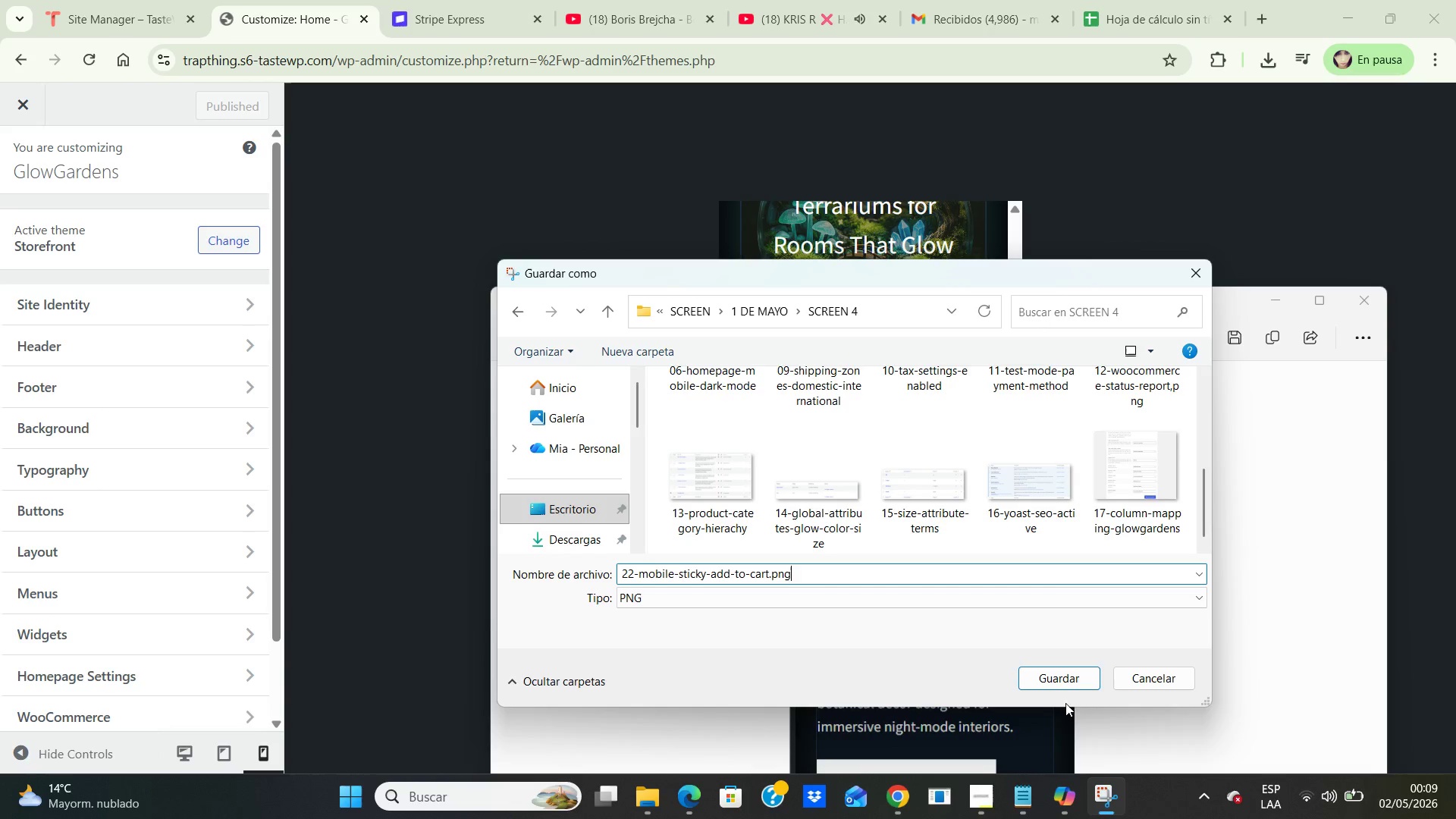 
left_click([1042, 673])
 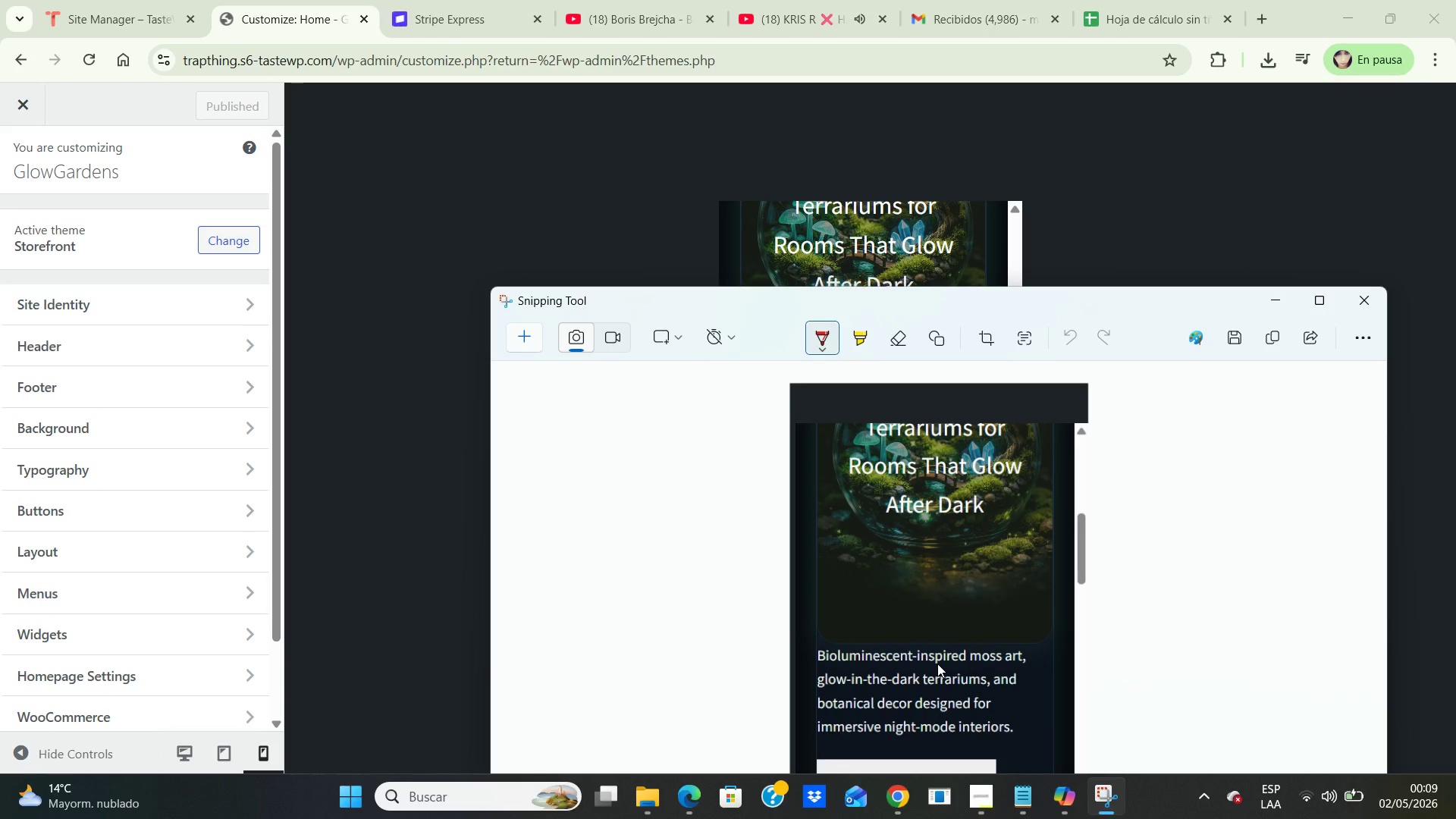 
wait(9.3)
 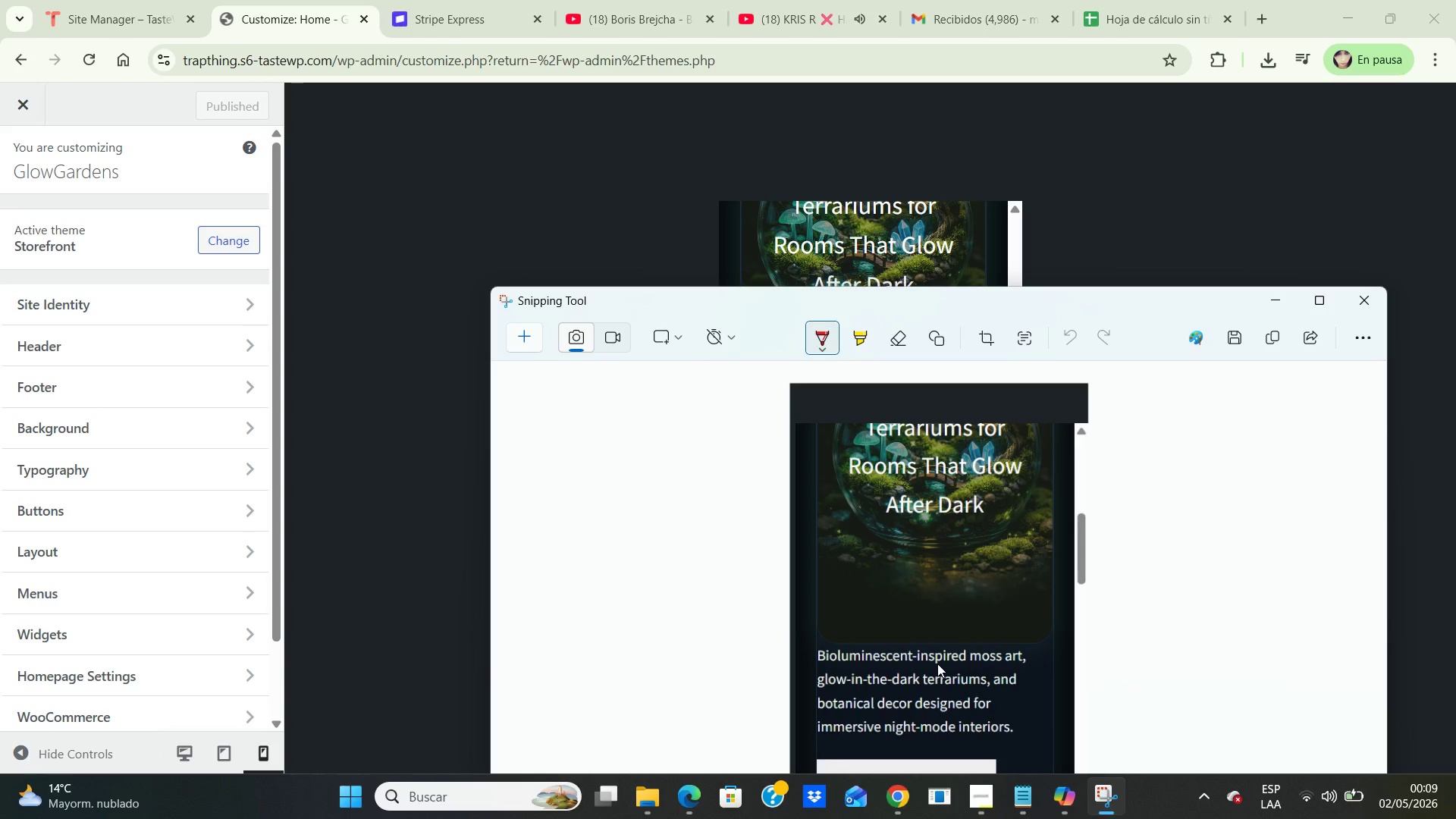 
left_click([1360, 305])
 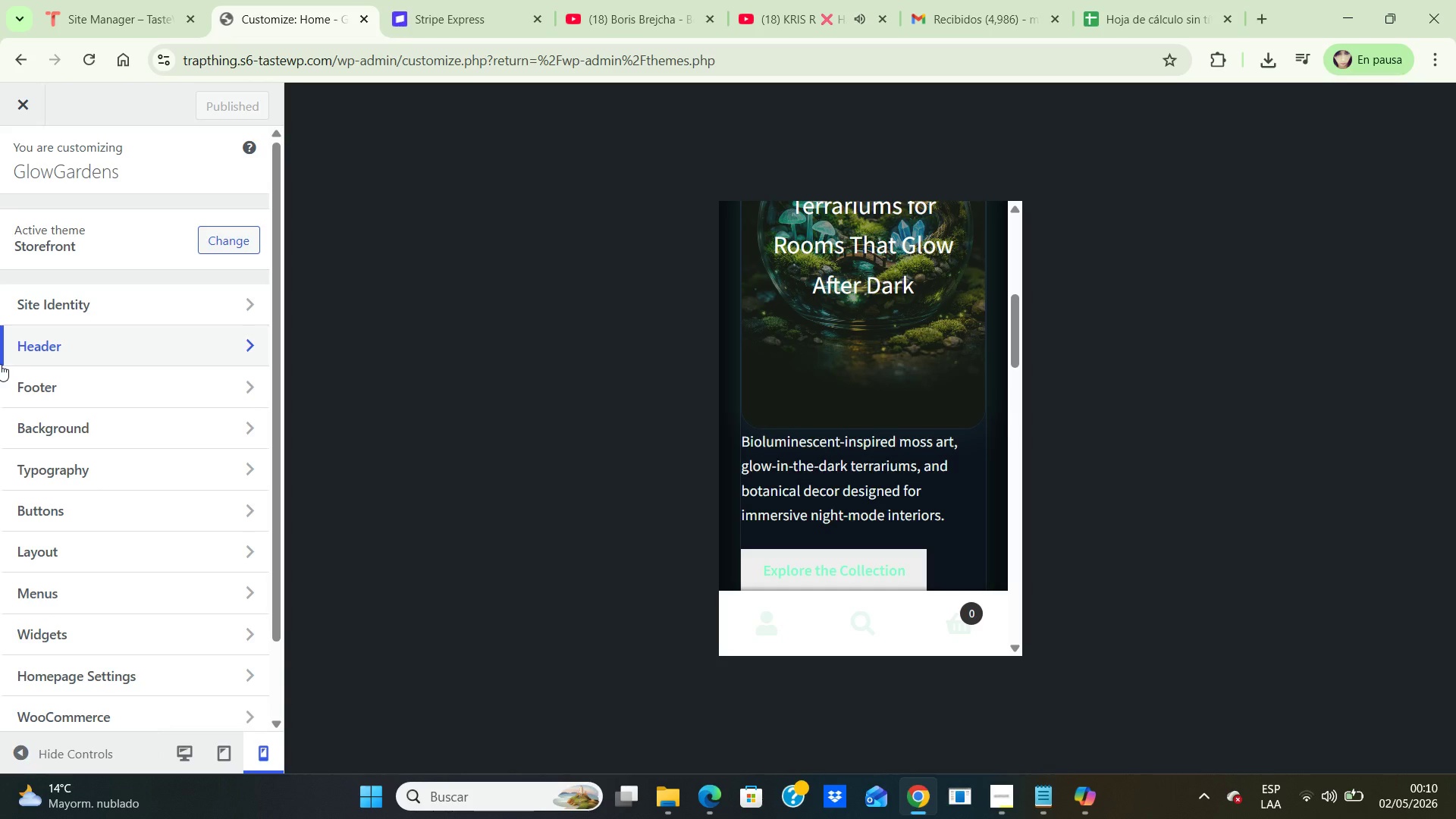 
wait(12.03)
 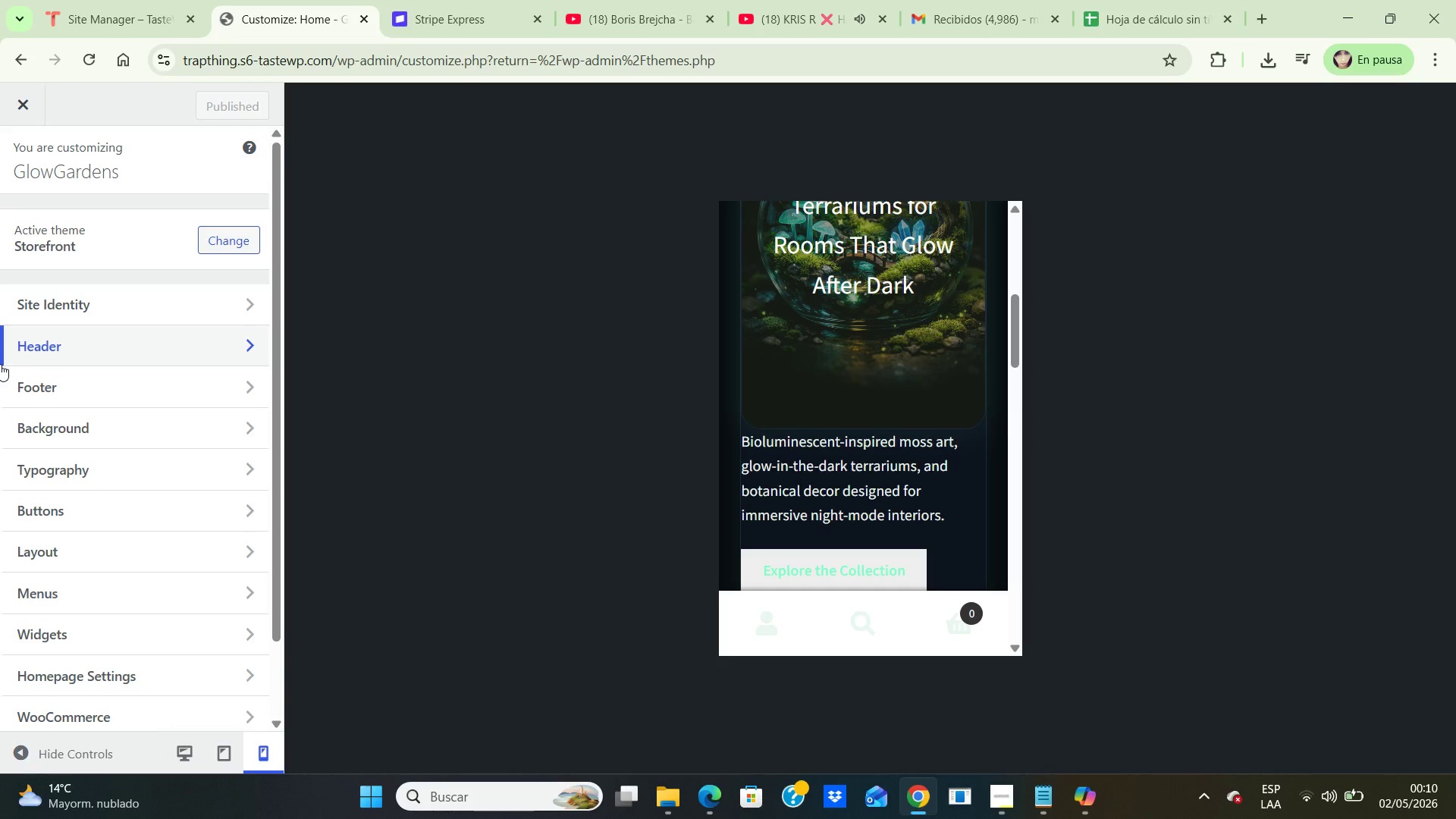 
left_click([24, 105])
 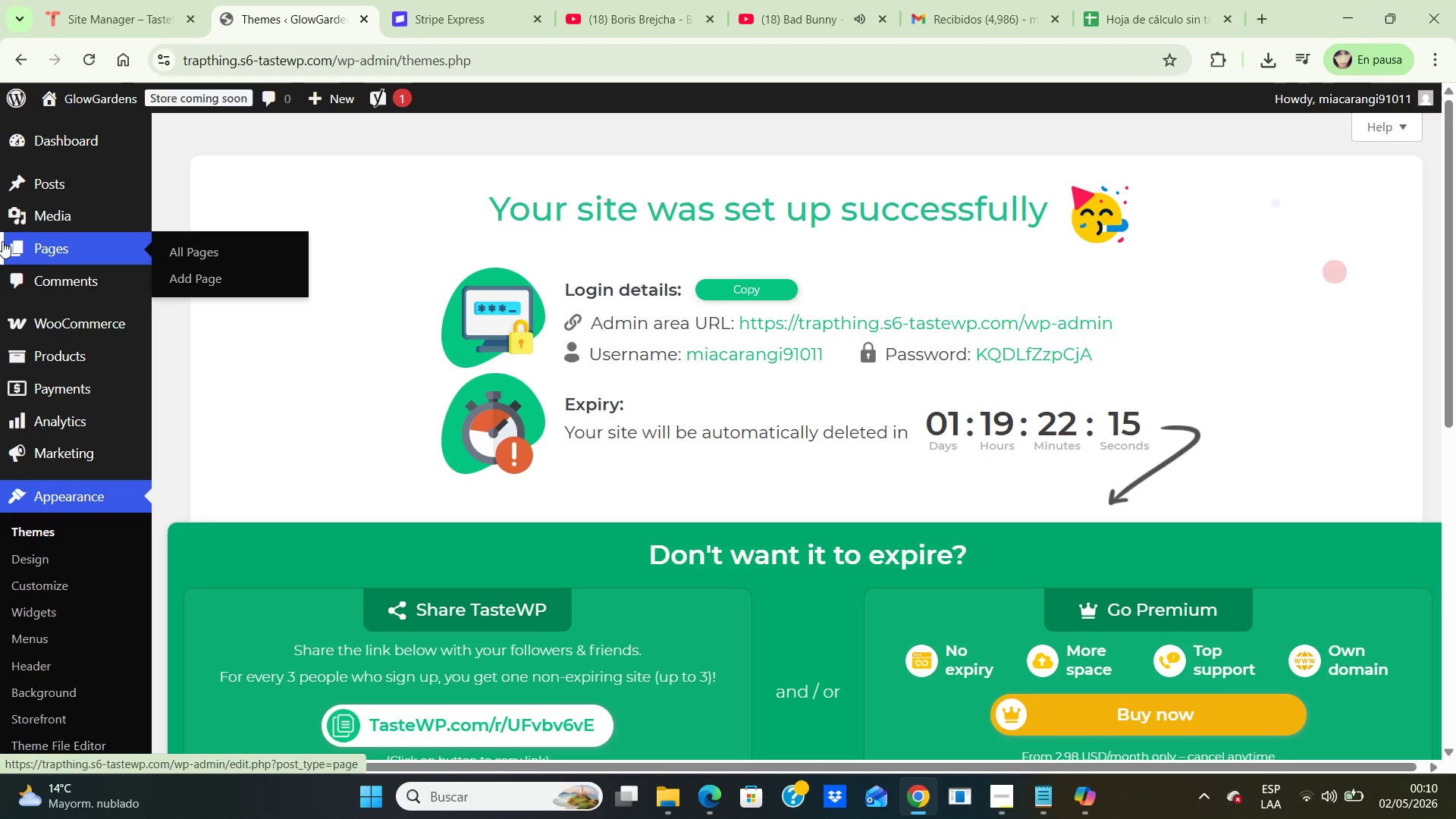 
wait(9.67)
 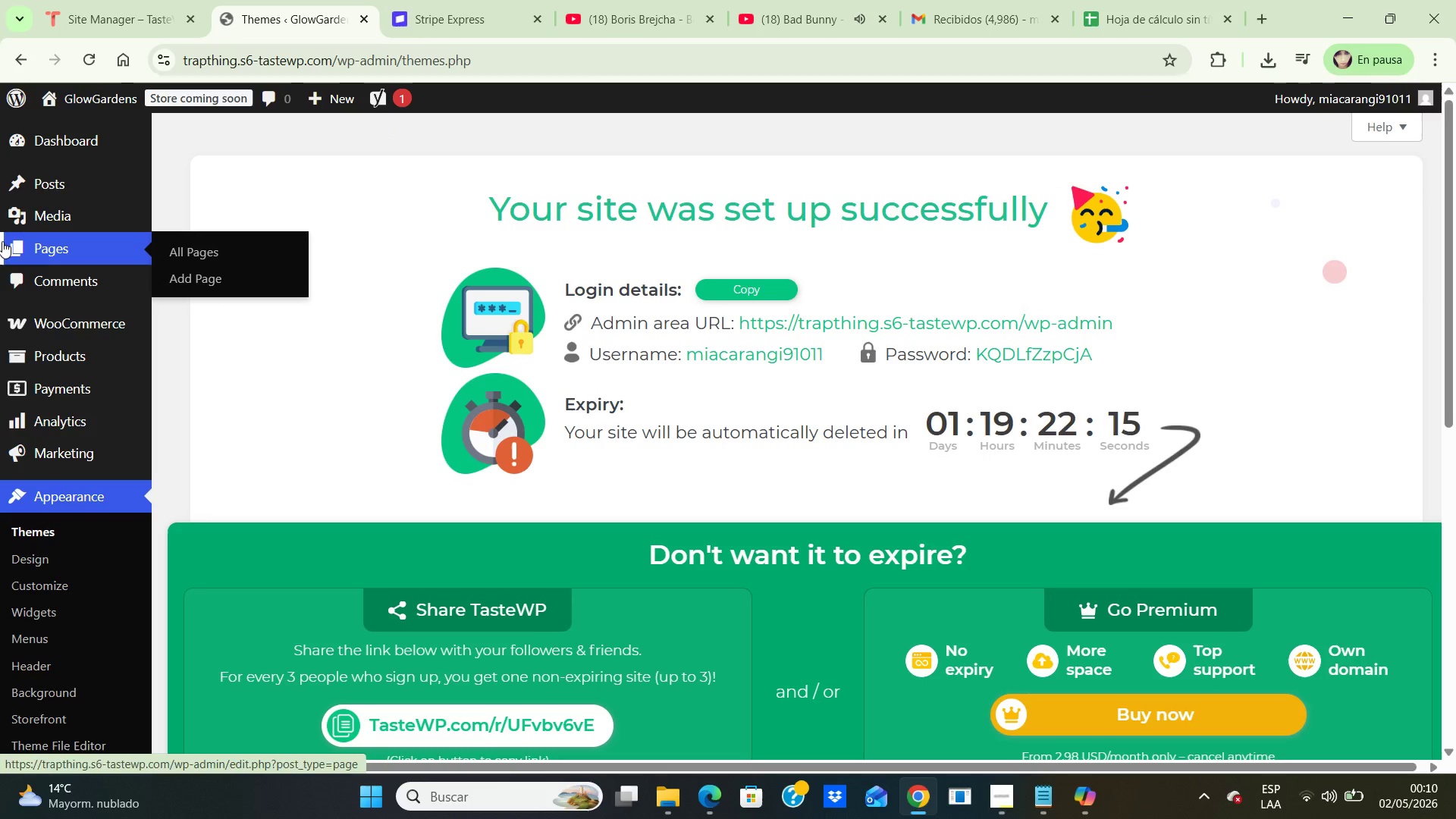 
left_click([191, 356])
 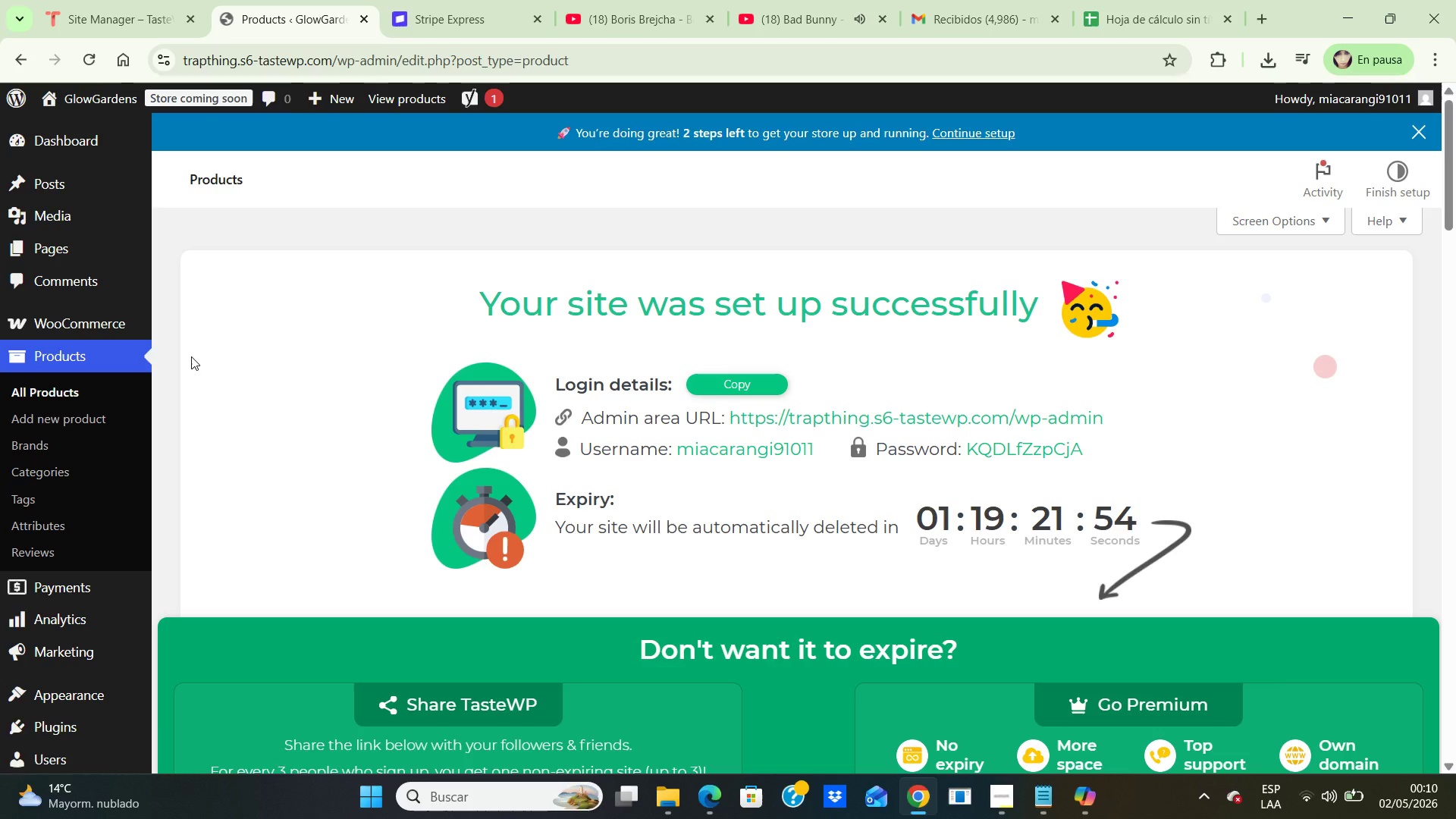 
wait(20.56)
 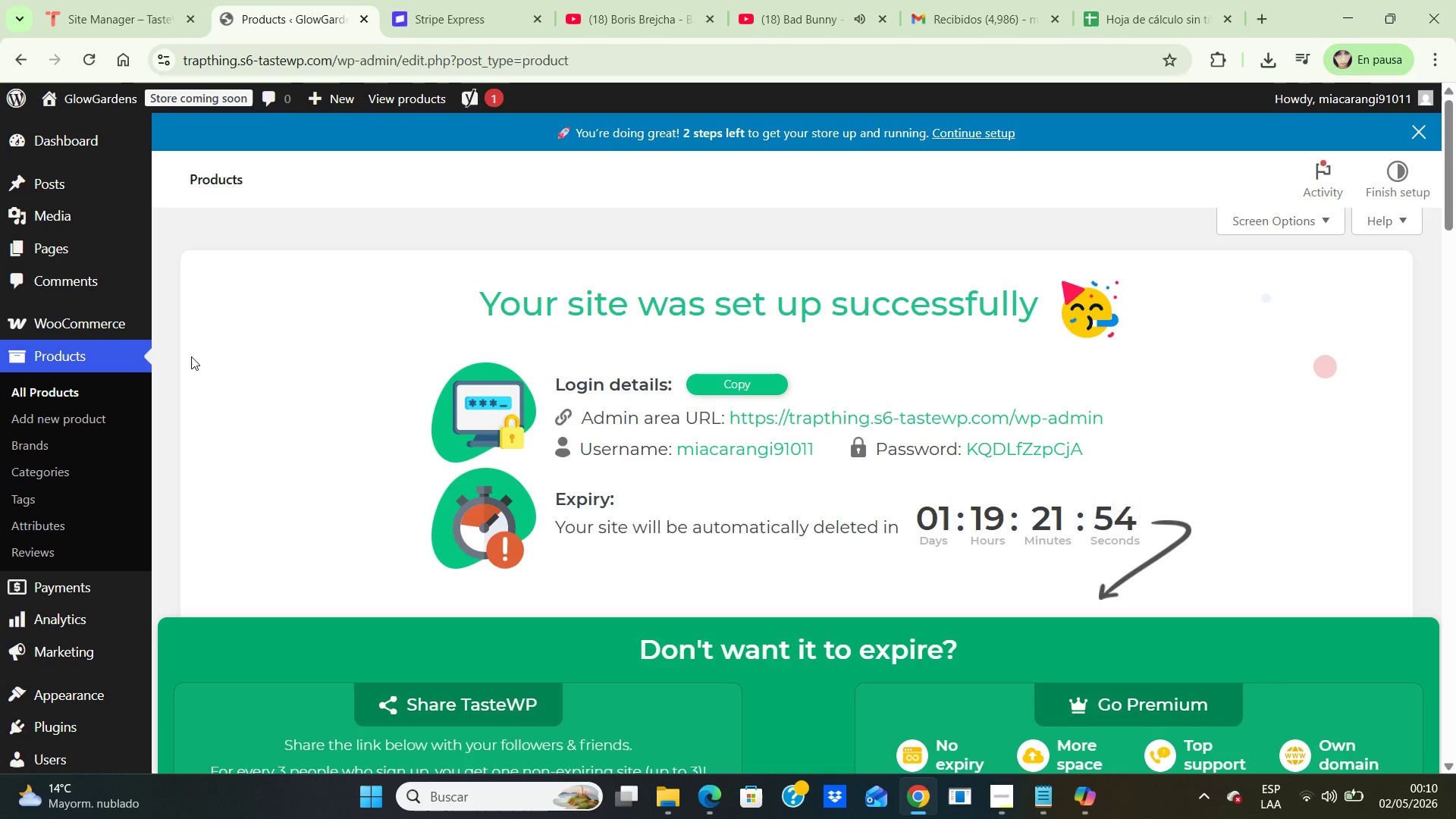 
left_click([55, 384])
 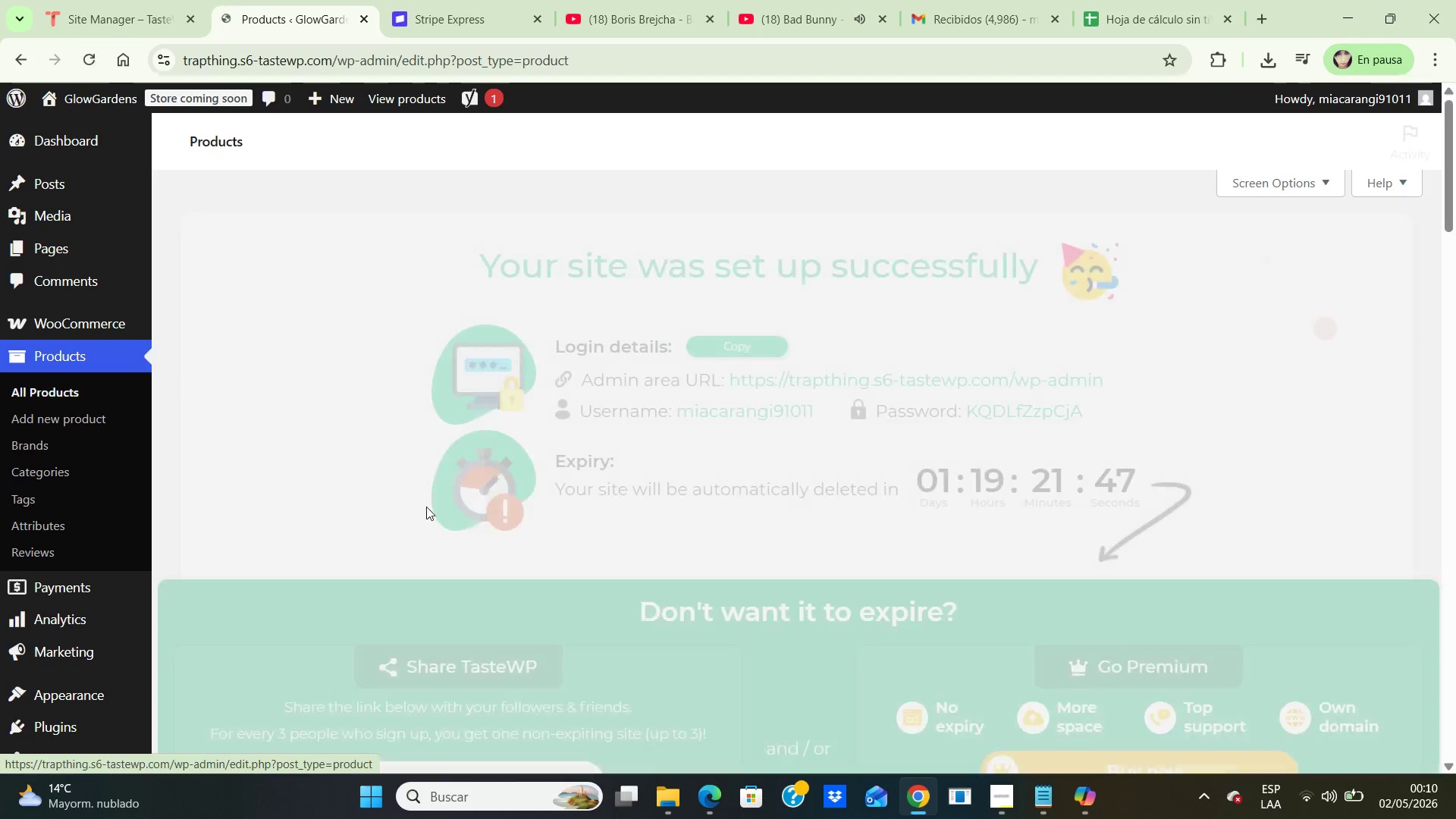 
scroll: coordinate [416, 478], scroll_direction: down, amount: 7.0
 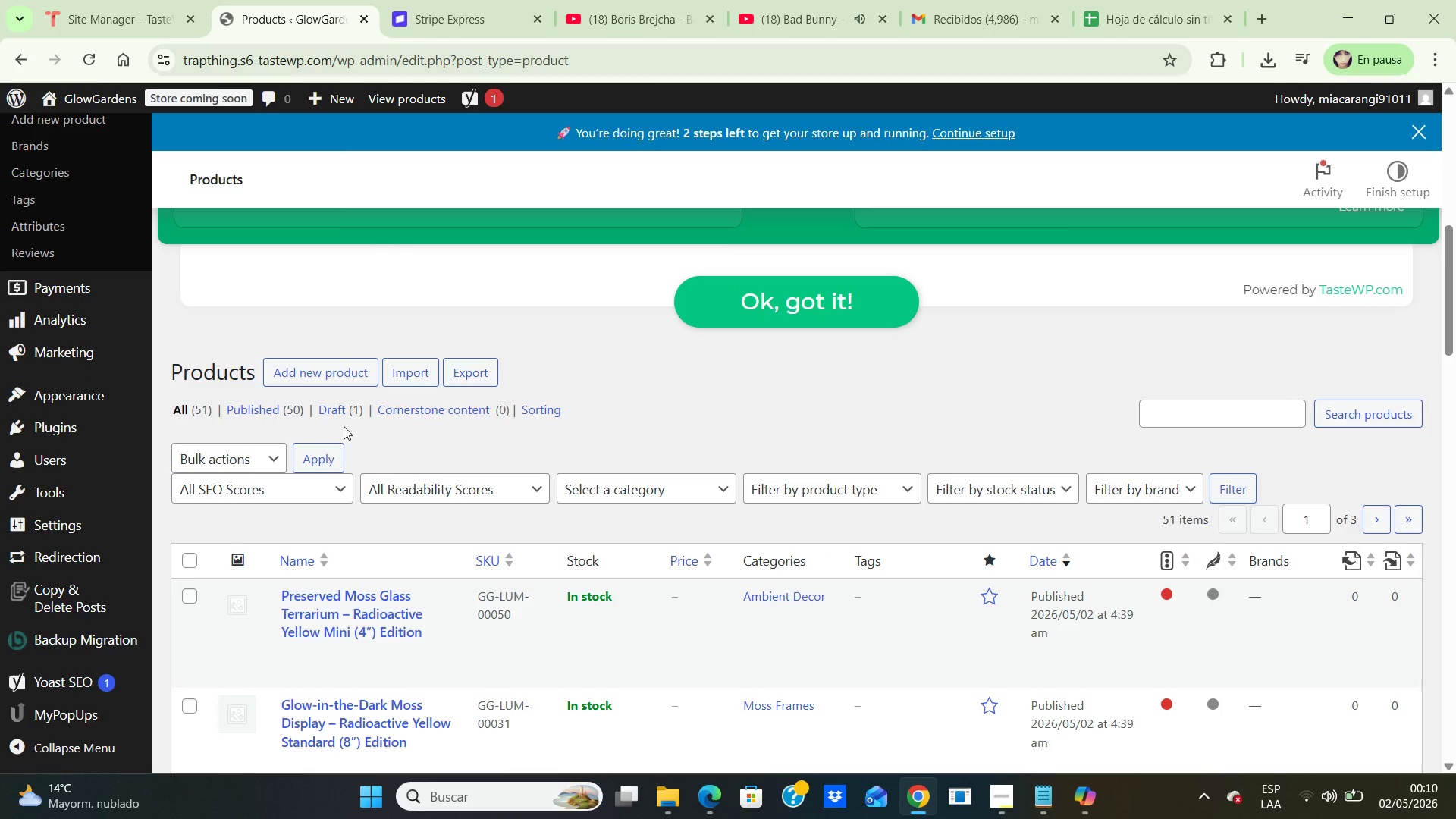 
left_click([337, 410])
 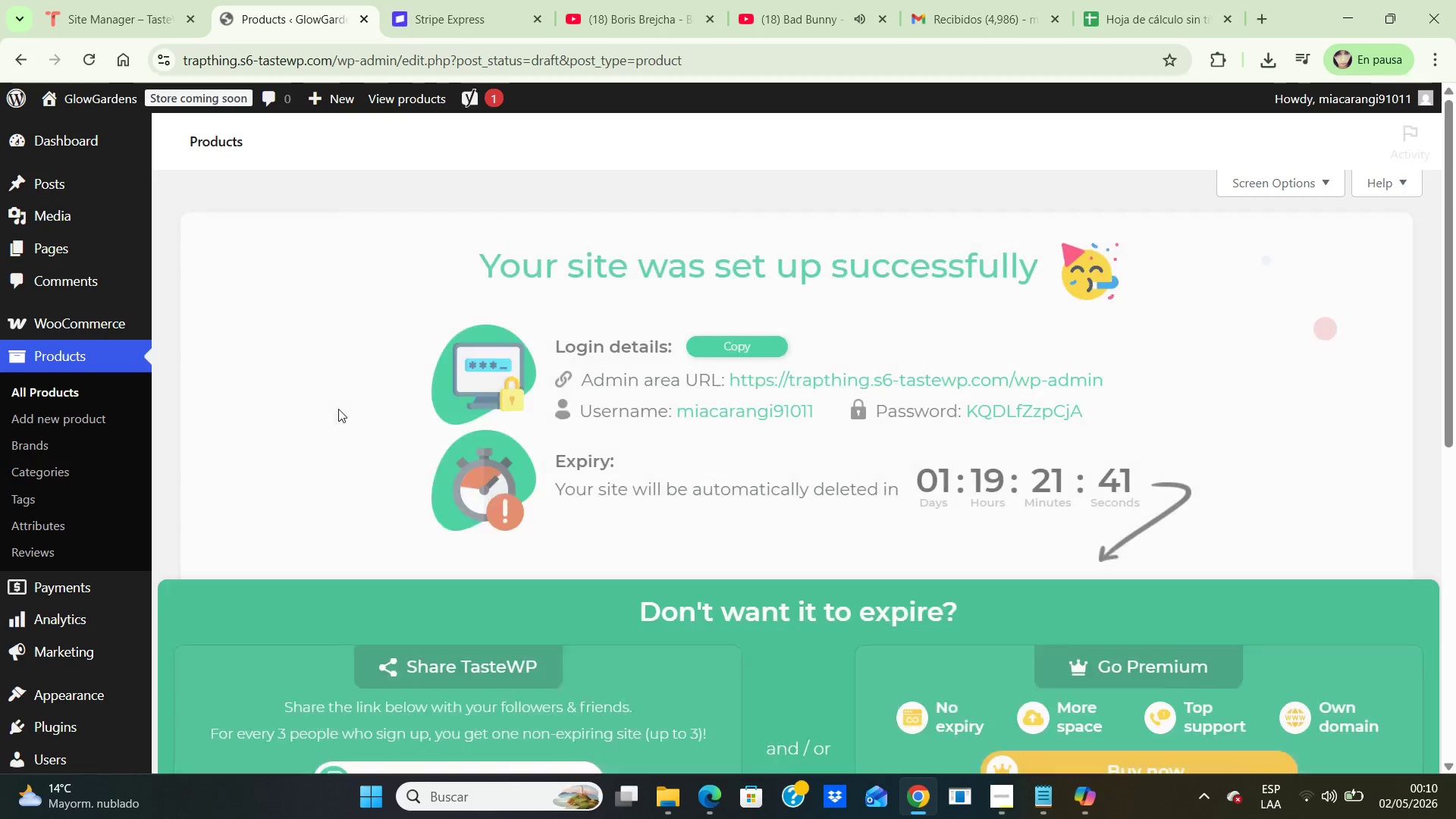 
scroll: coordinate [675, 538], scroll_direction: down, amount: 9.0
 